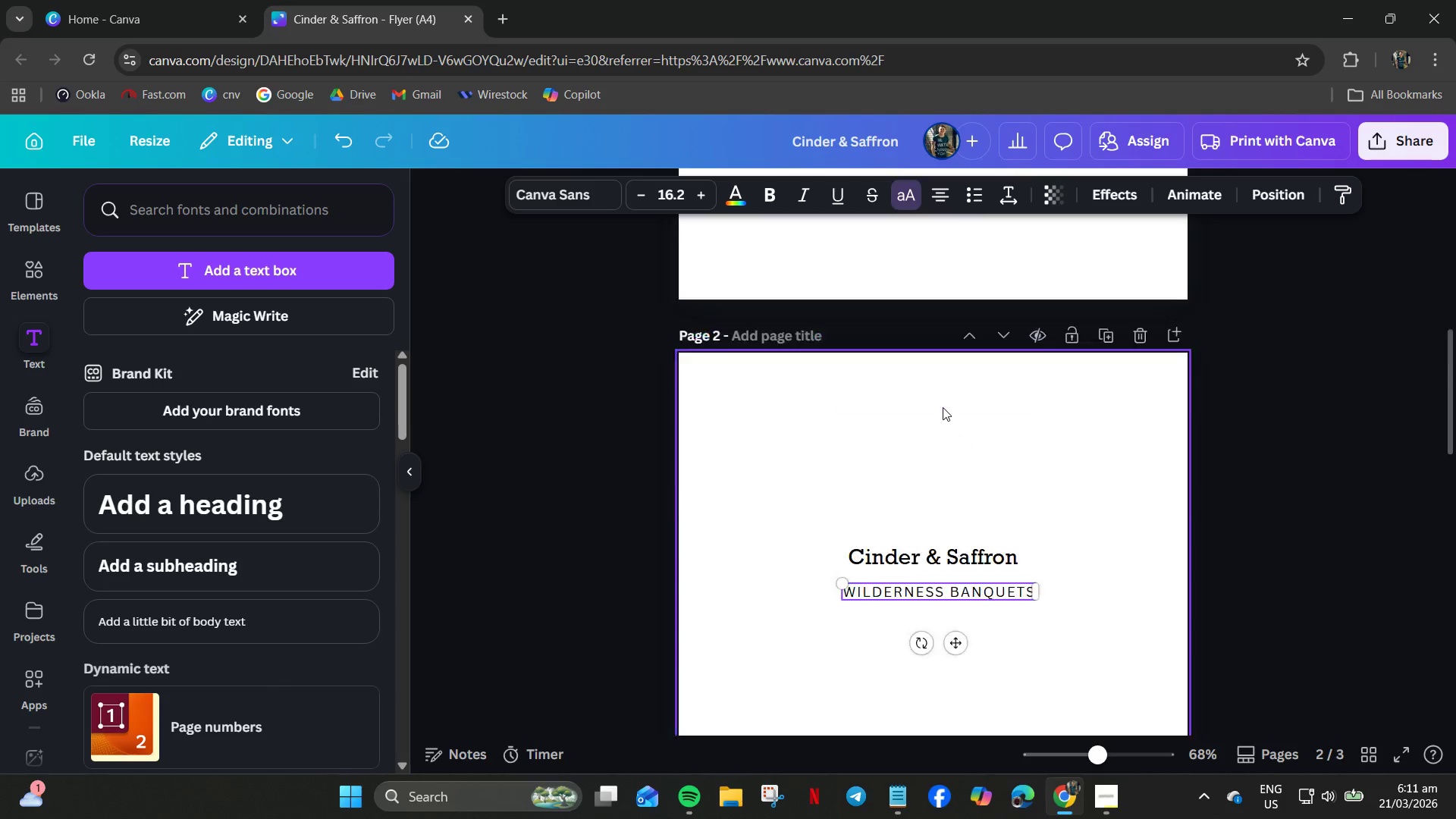 
scroll: coordinate [911, 344], scroll_direction: up, amount: 8.0
 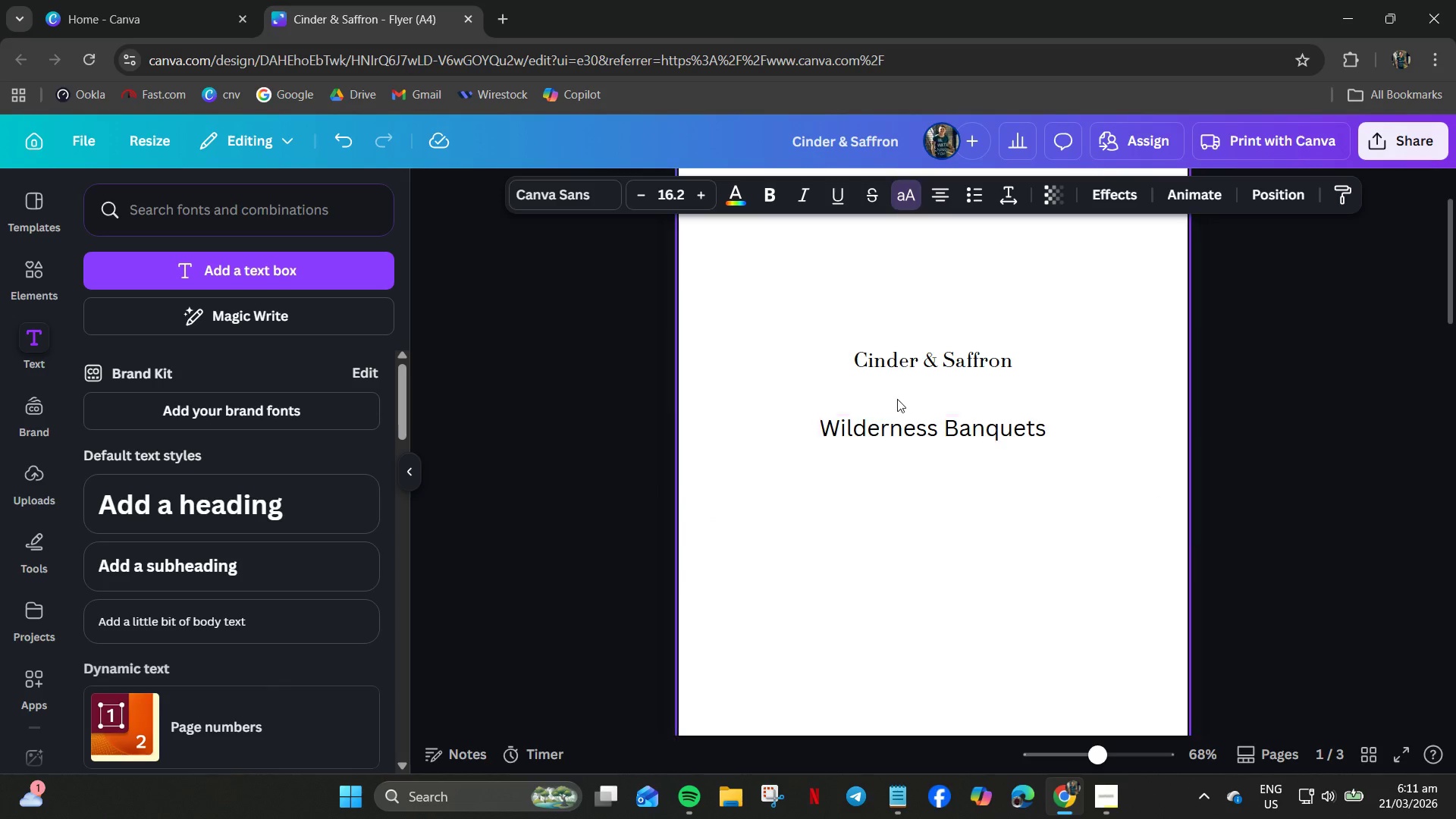 
hold_key(key=ControlLeft, duration=0.48)
left_click([900, 489])
 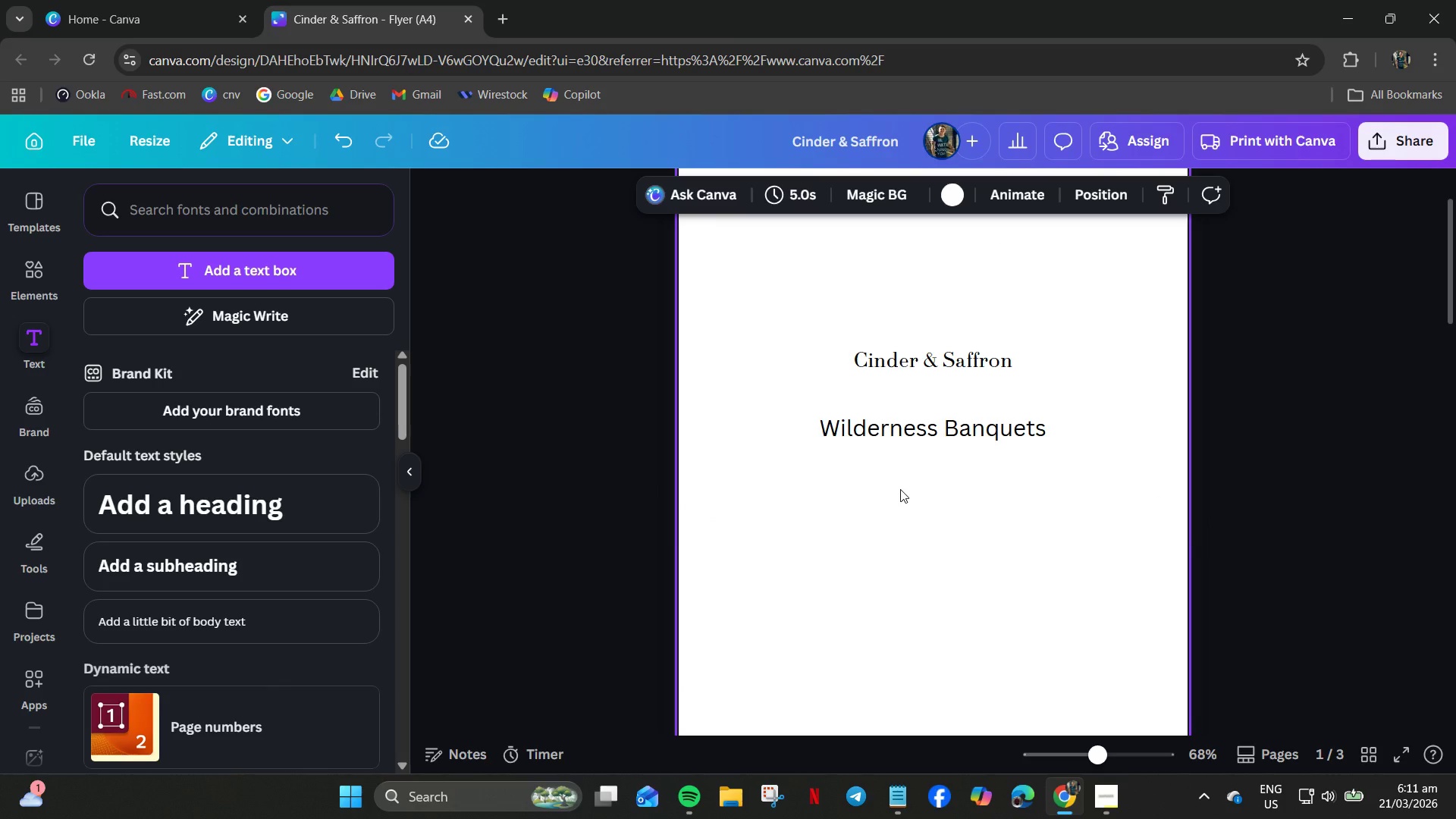 
key(Control+V)
 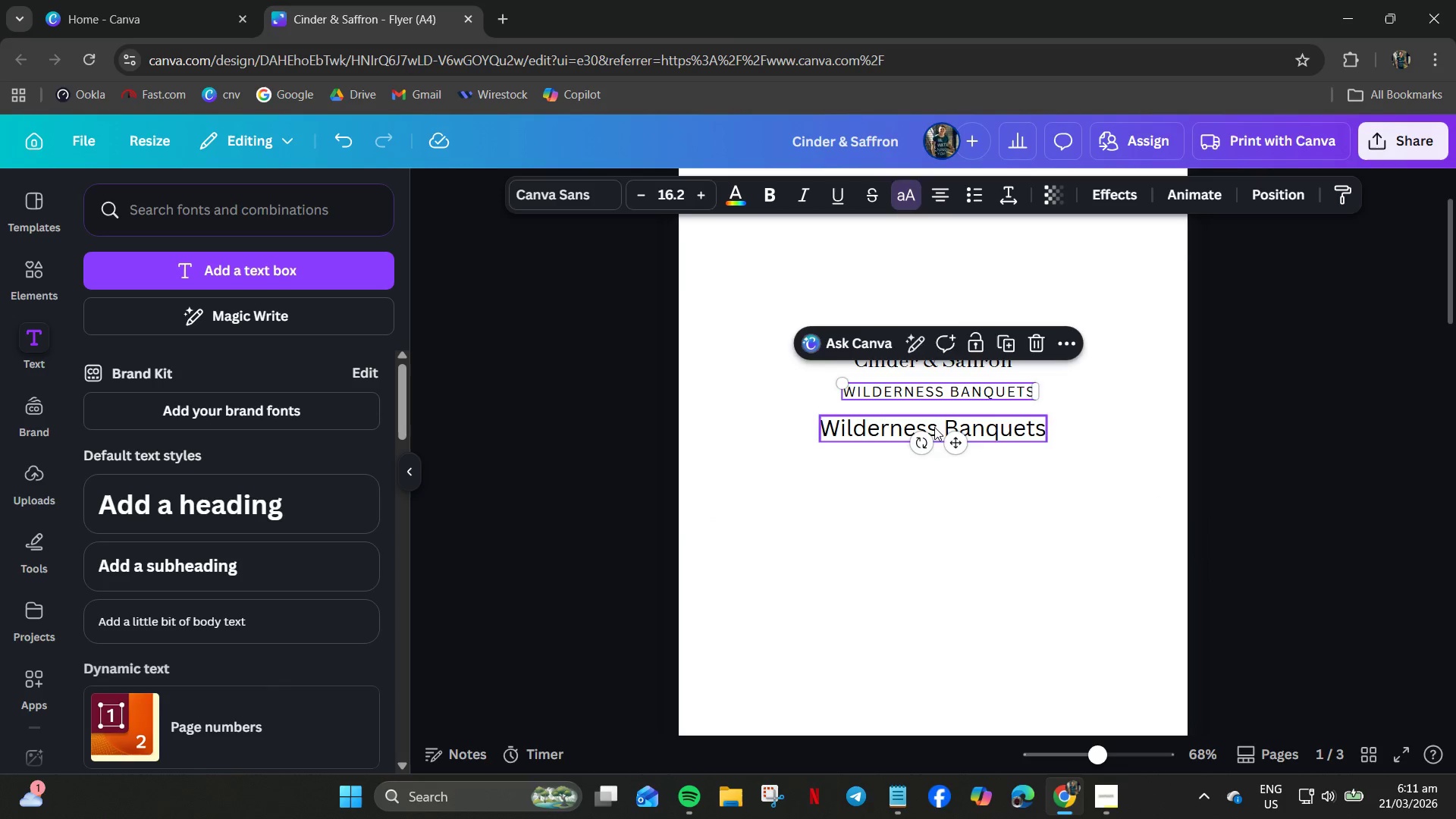 
left_click([930, 434])
 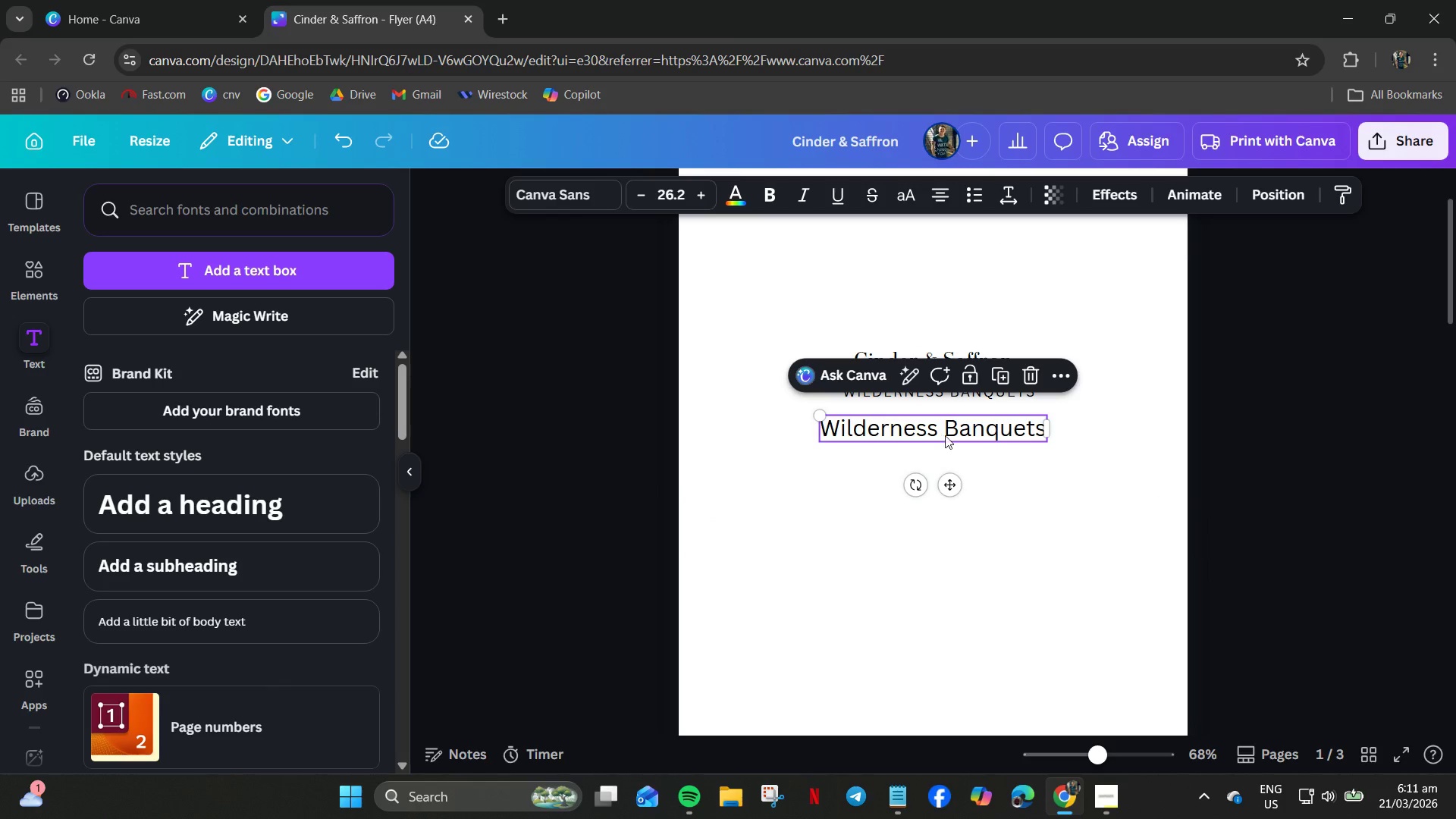 
key(Delete)
 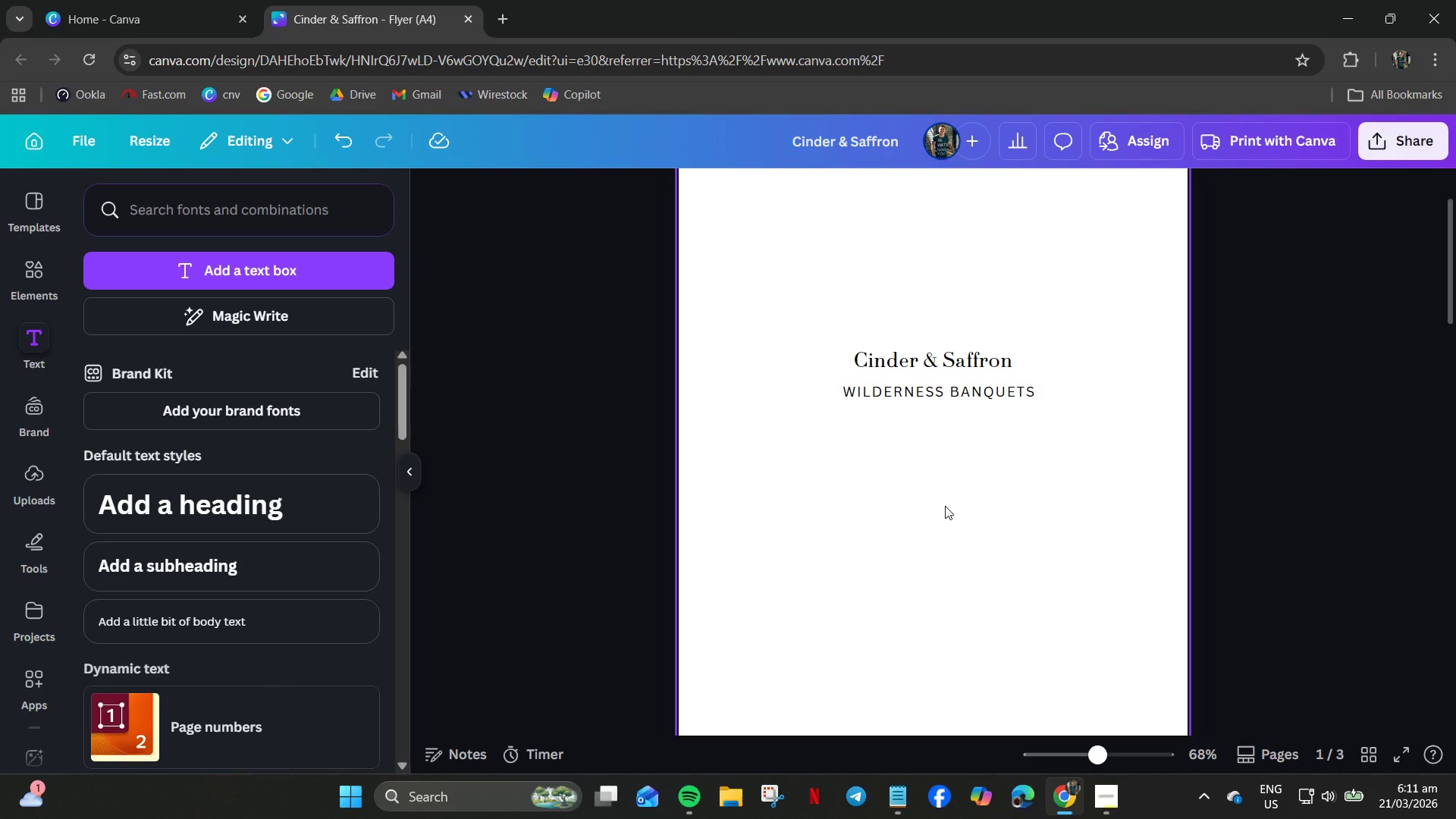 
scroll: coordinate [945, 507], scroll_direction: up, amount: 1.0
 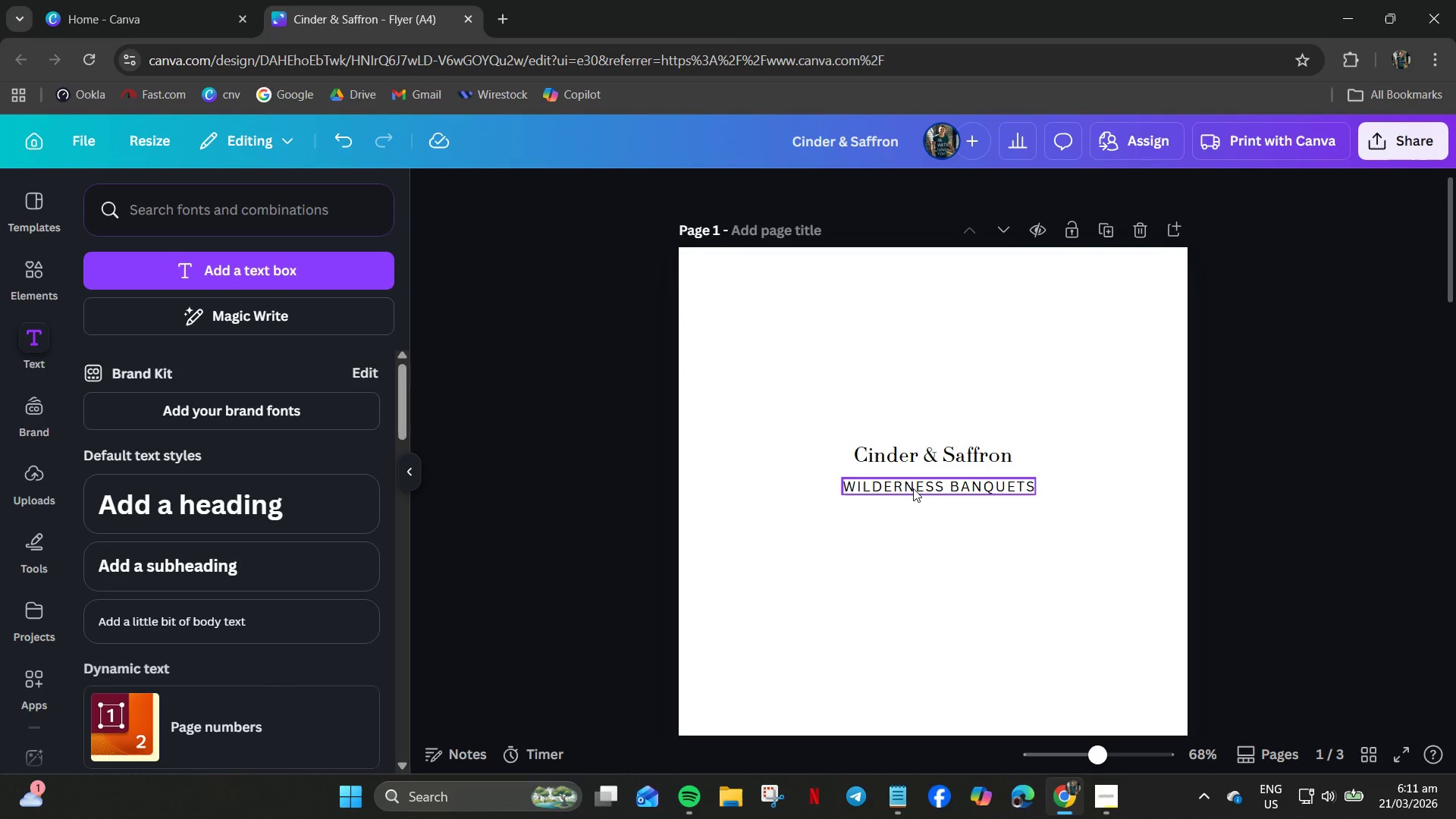 
left_click([913, 480])
 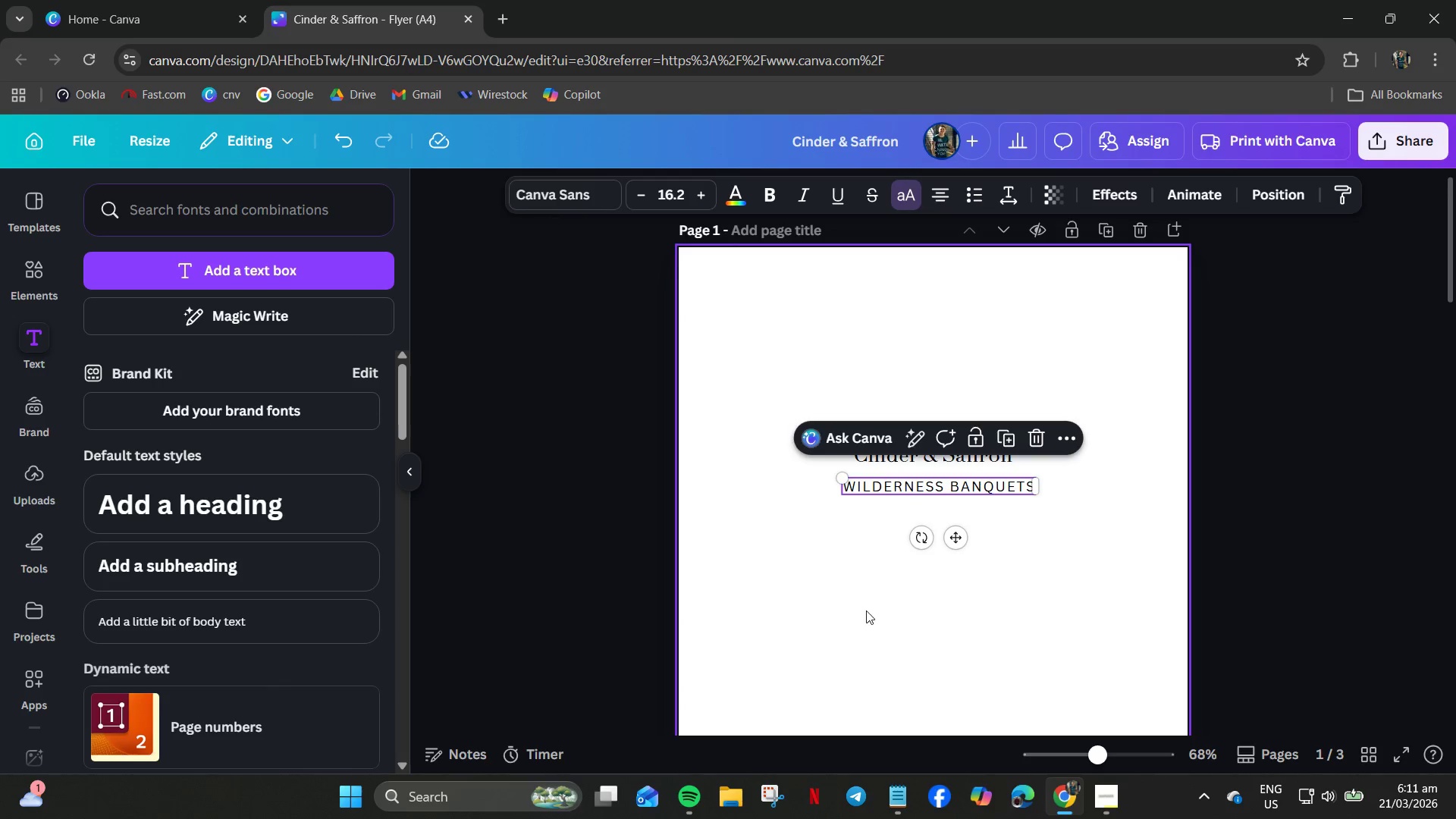 
left_click([886, 453])
 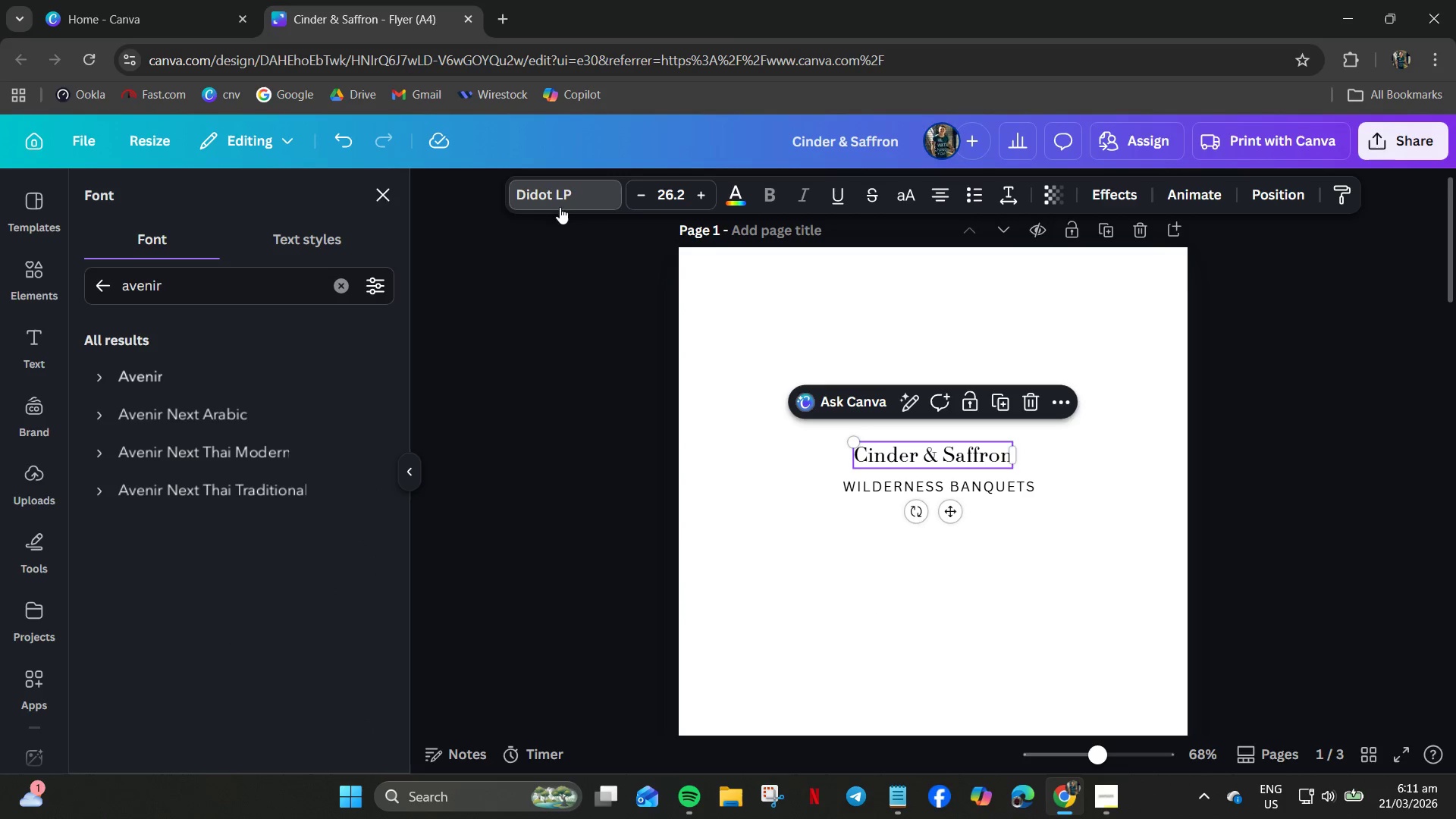 
left_click([885, 490])
 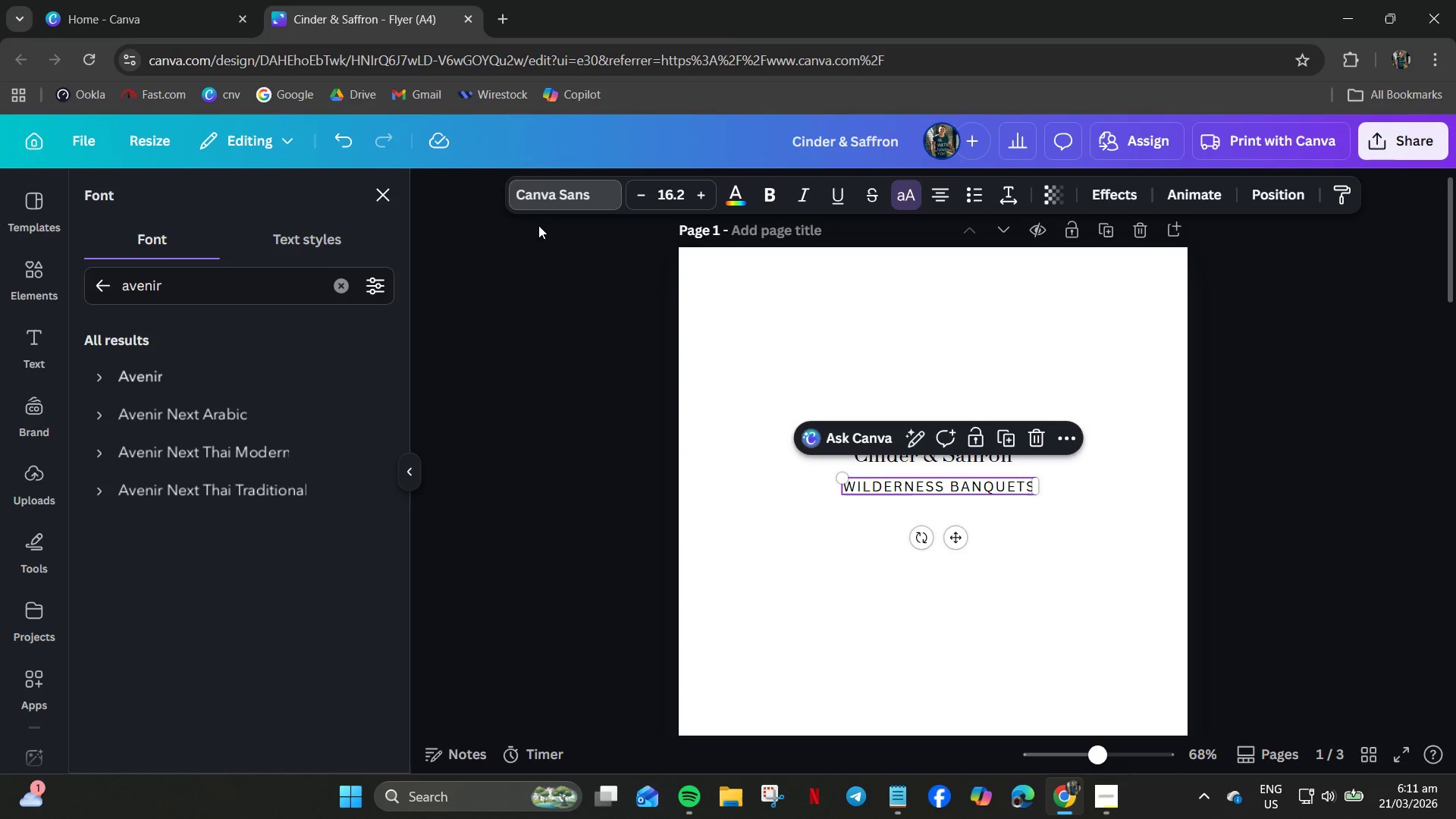 
left_click([549, 190])
 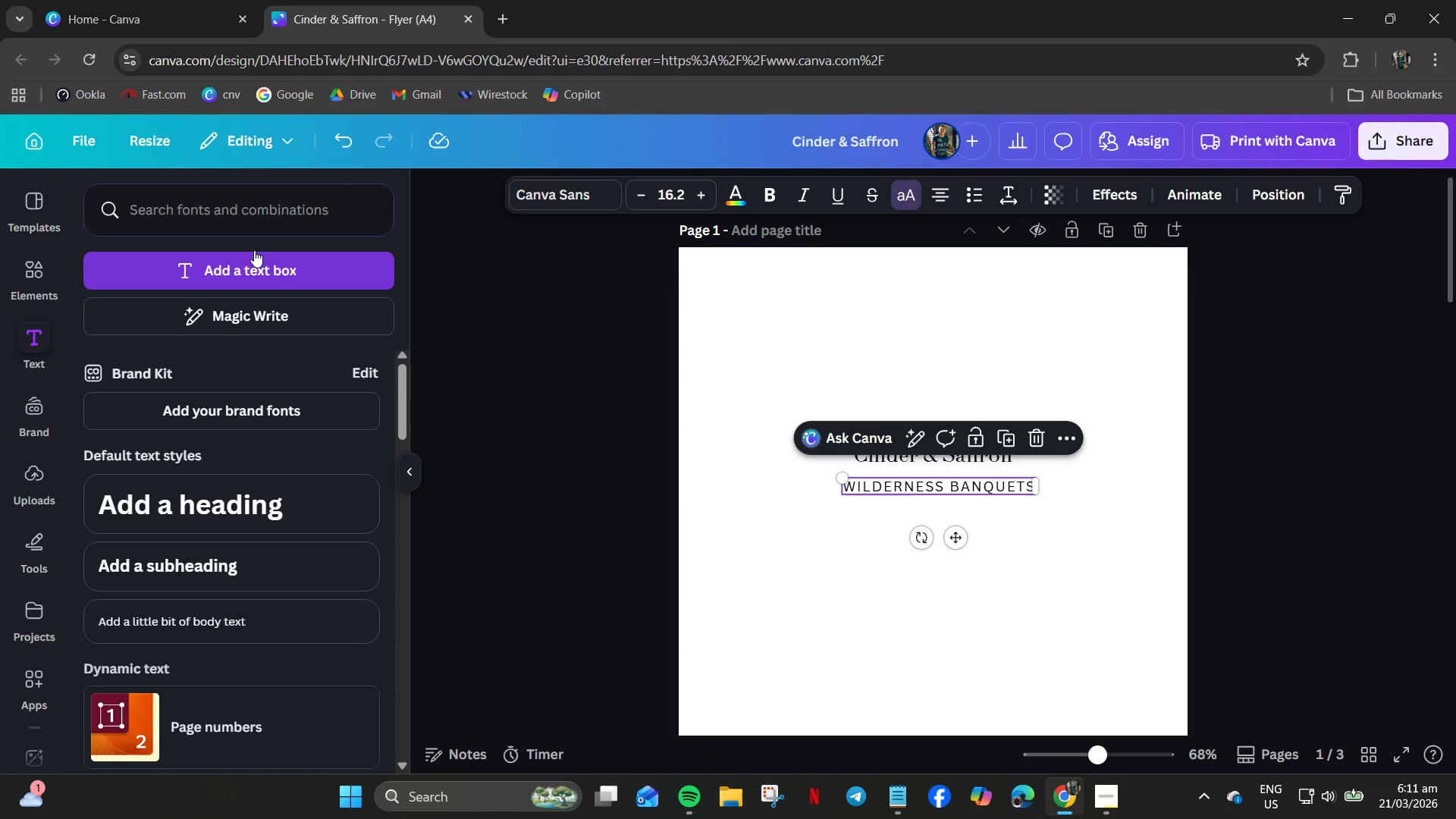 
left_click([238, 221])
 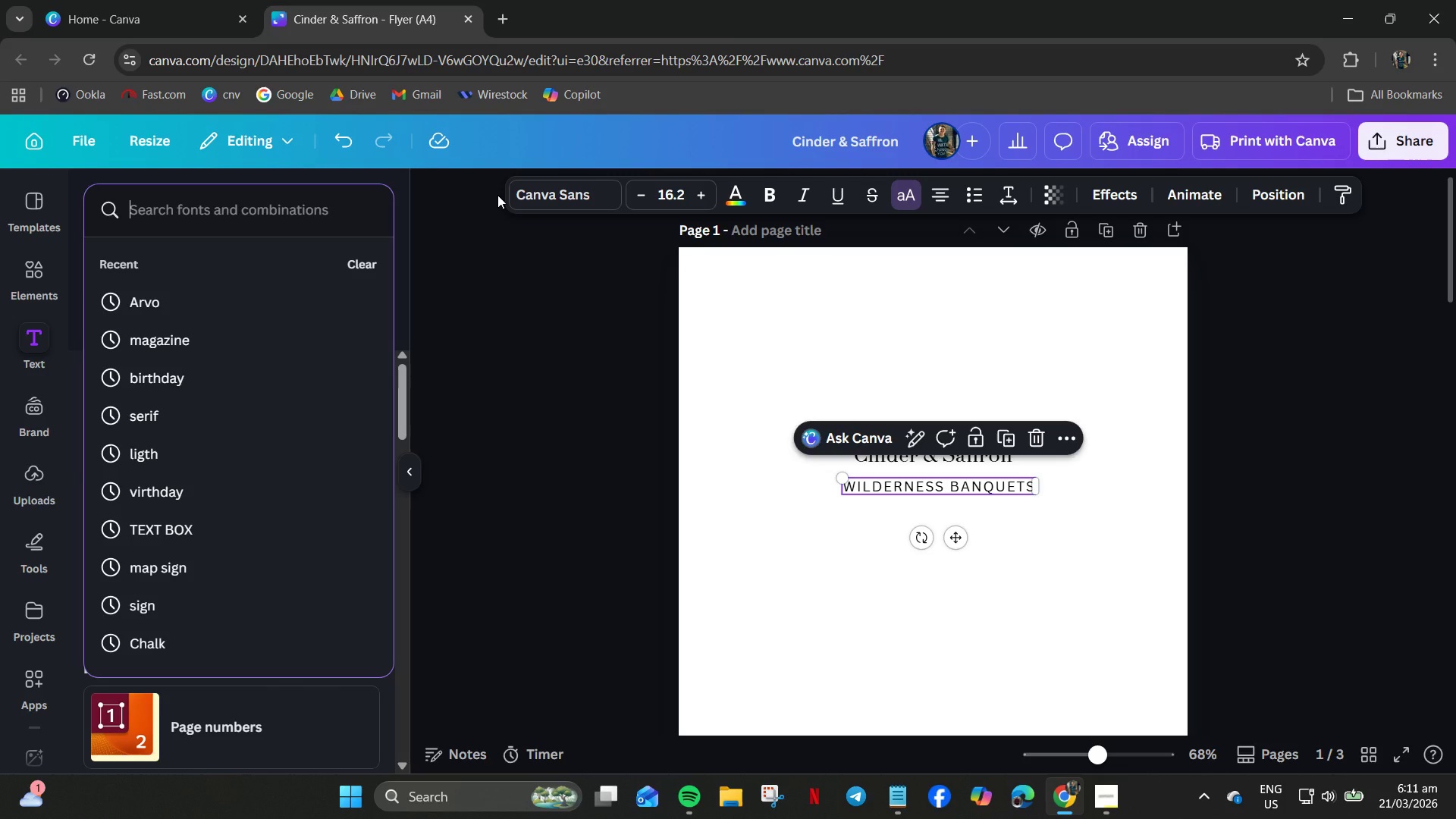 
type(didot)
 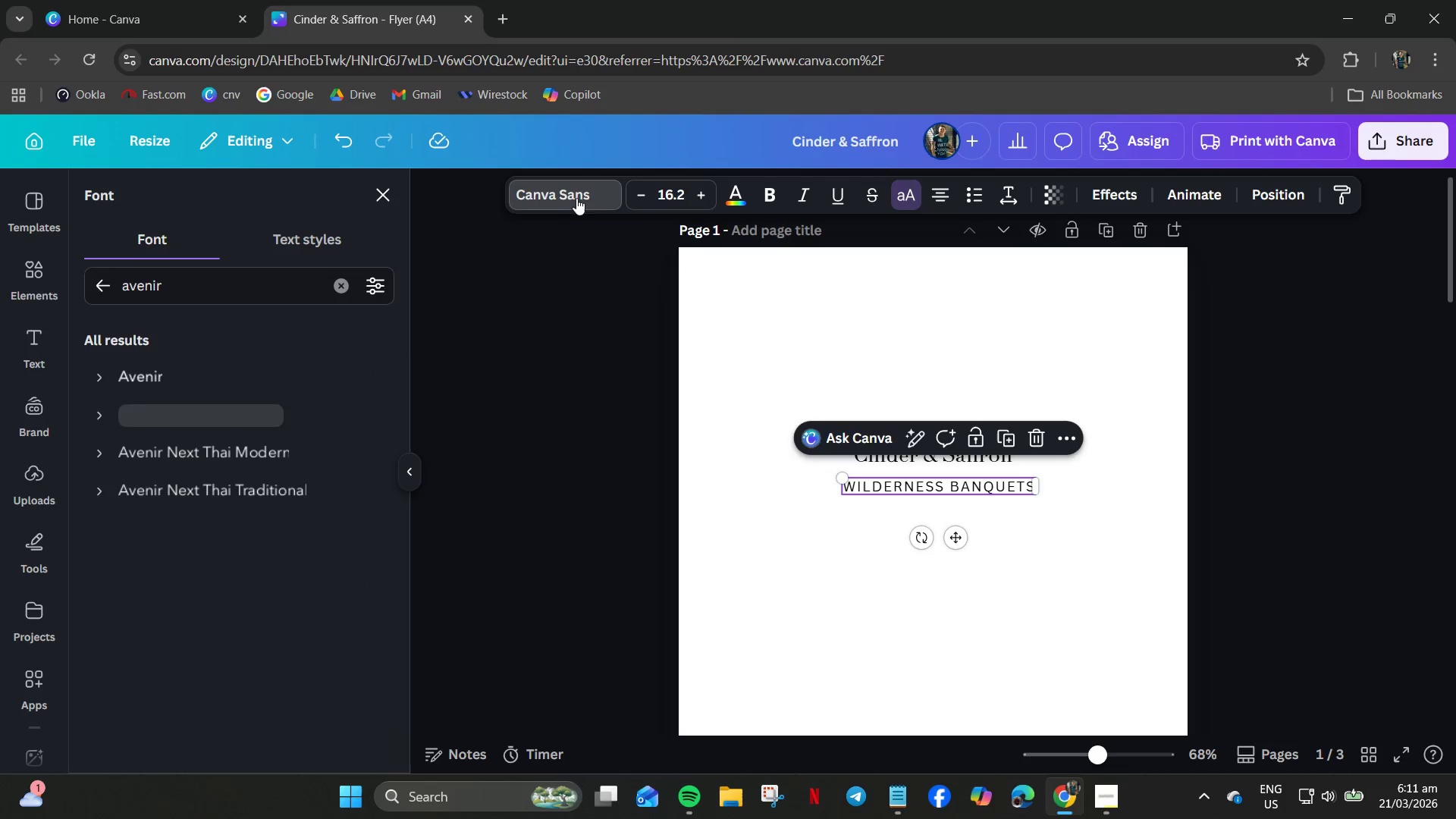 
left_click_drag(start_coordinate=[196, 284], to_coordinate=[81, 272])
 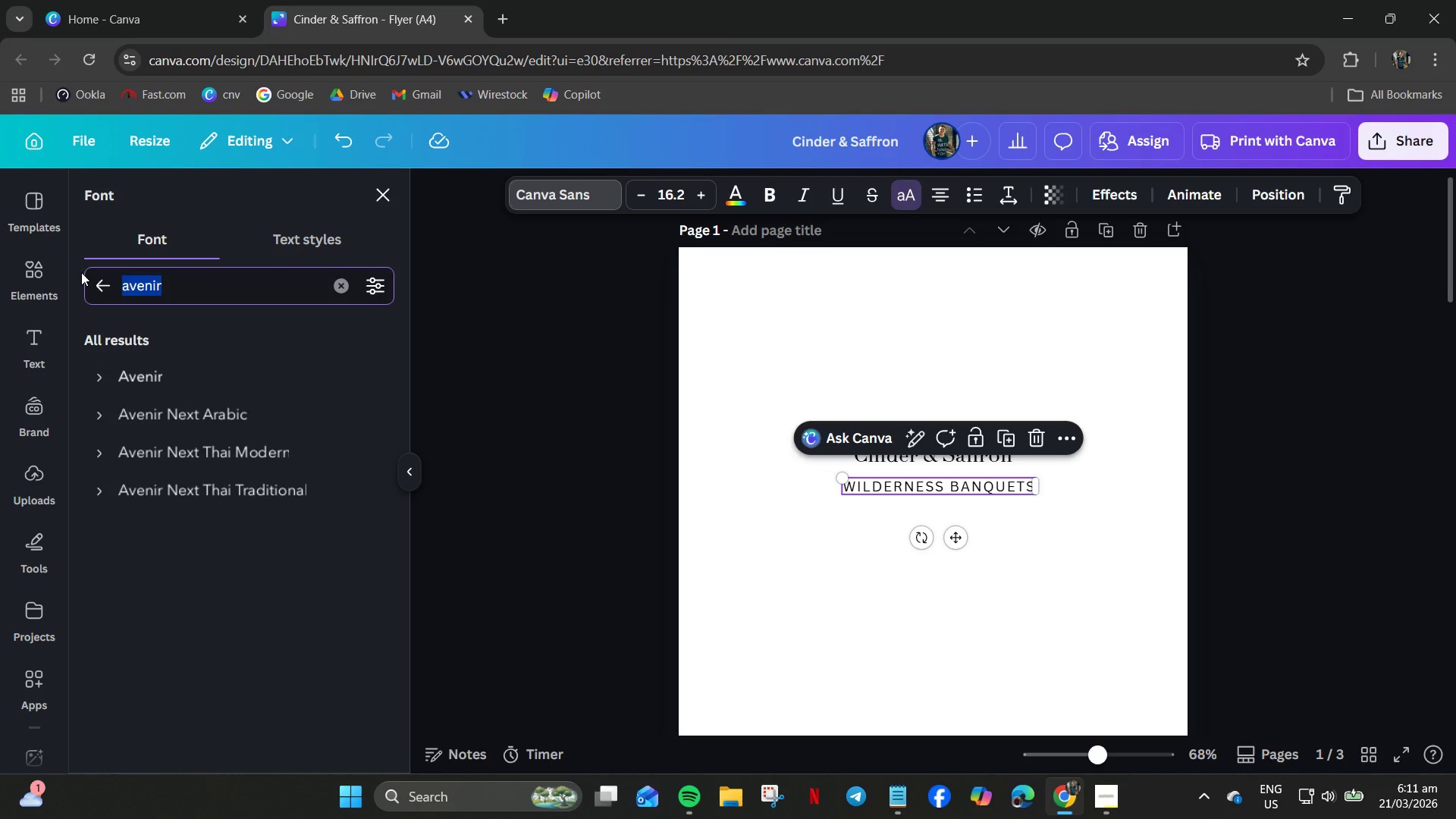 
type(didot)
 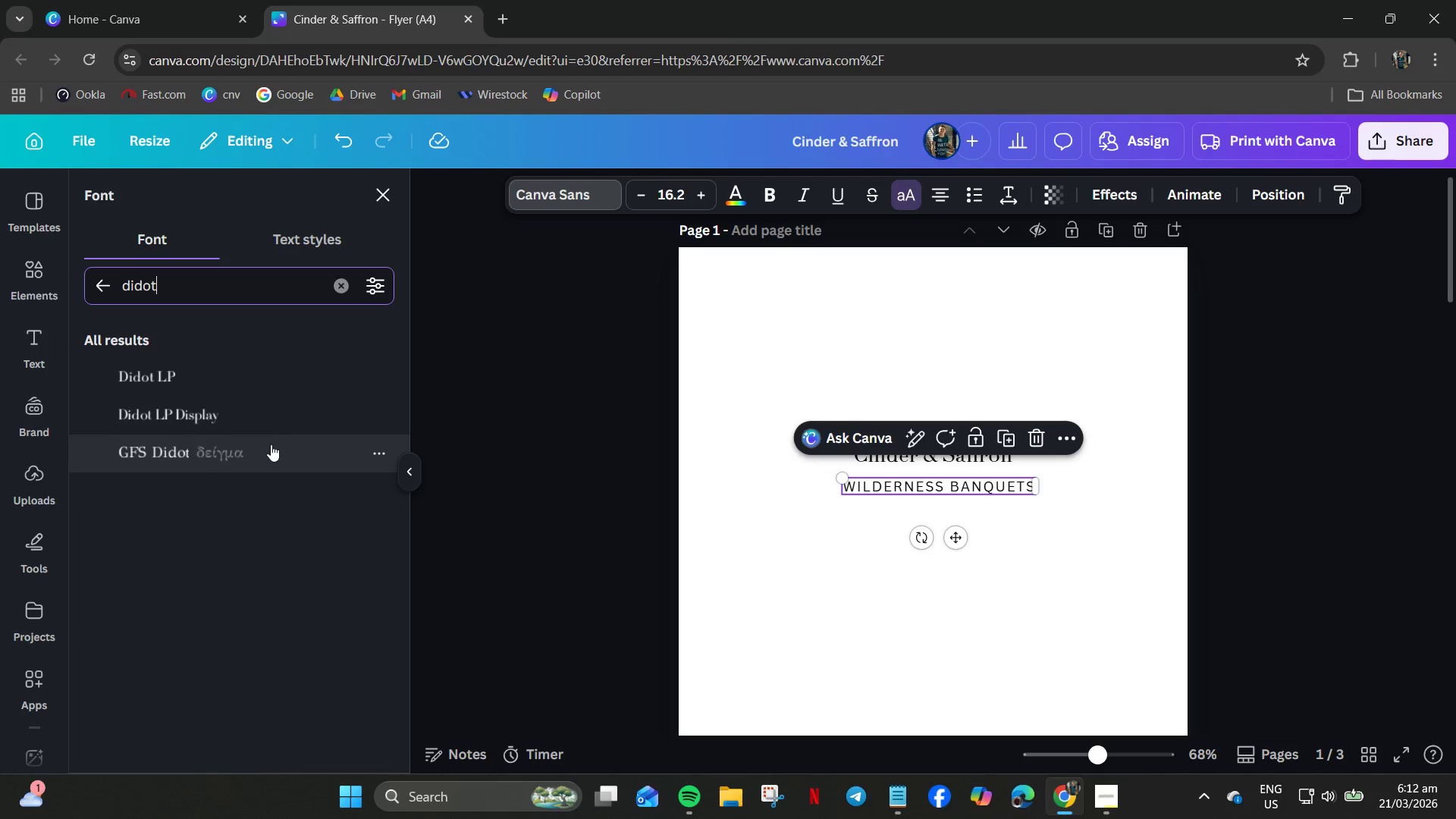 
left_click([242, 455])
 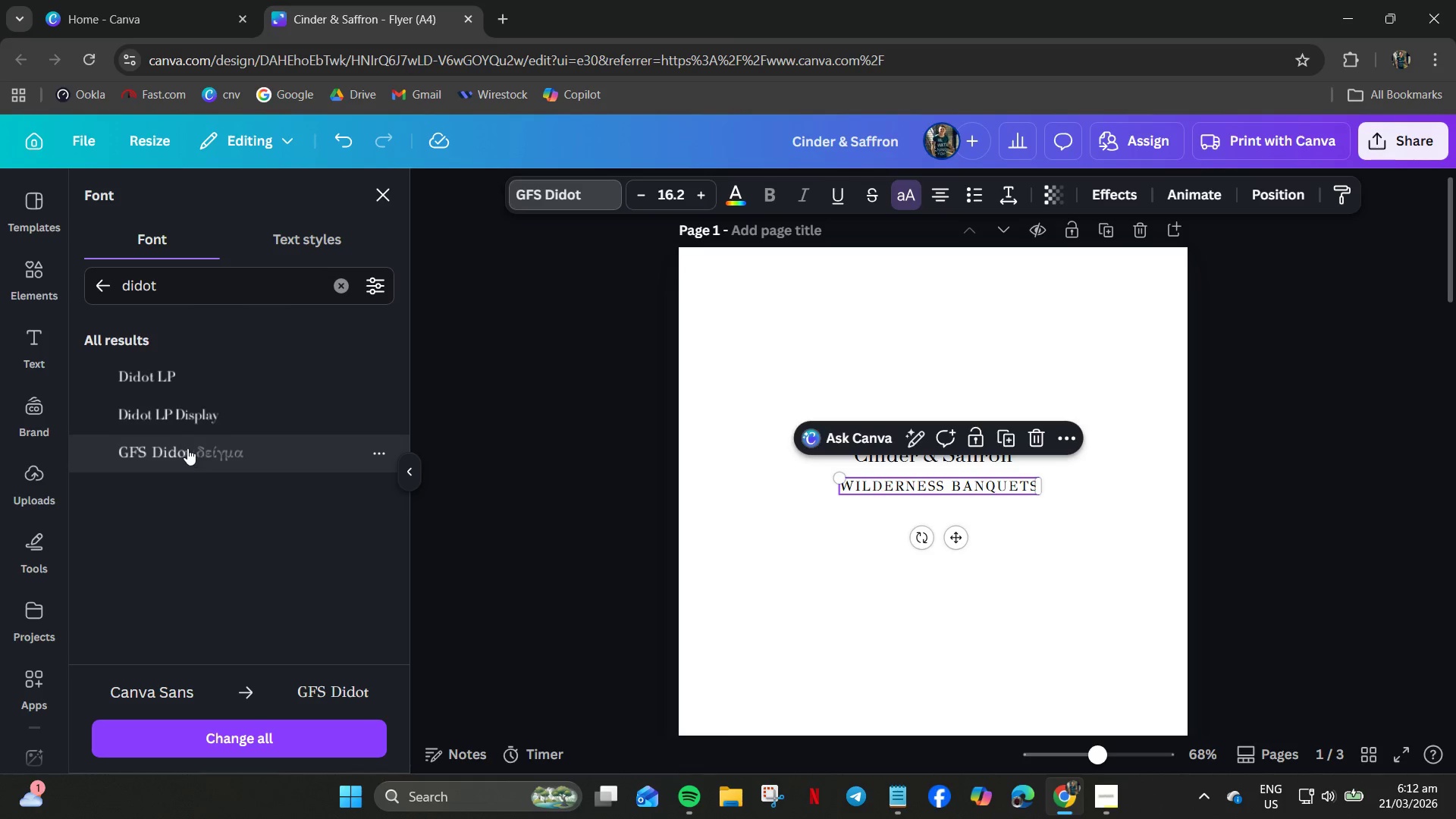 
left_click([186, 421])
 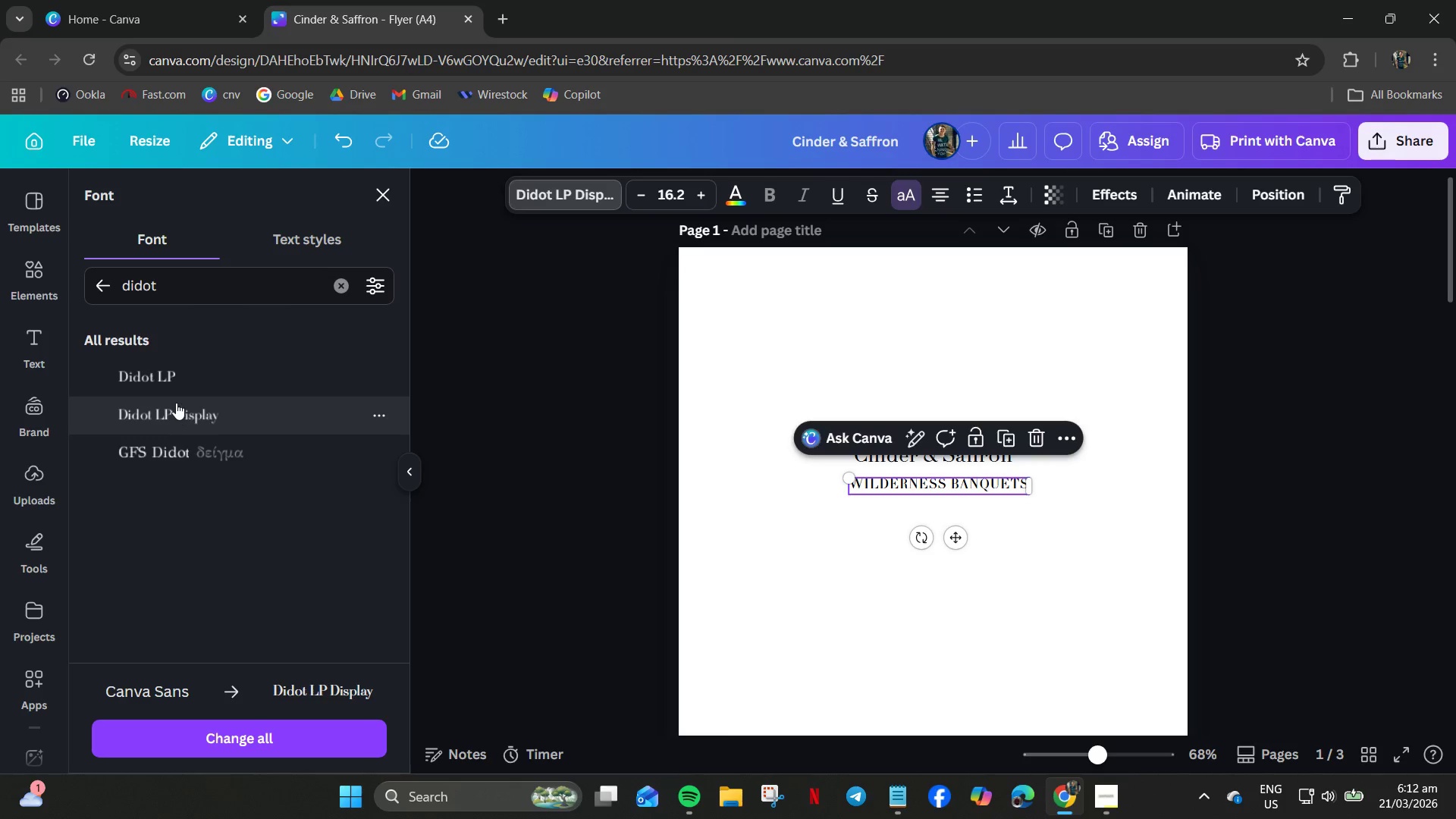 
left_click([166, 384])
 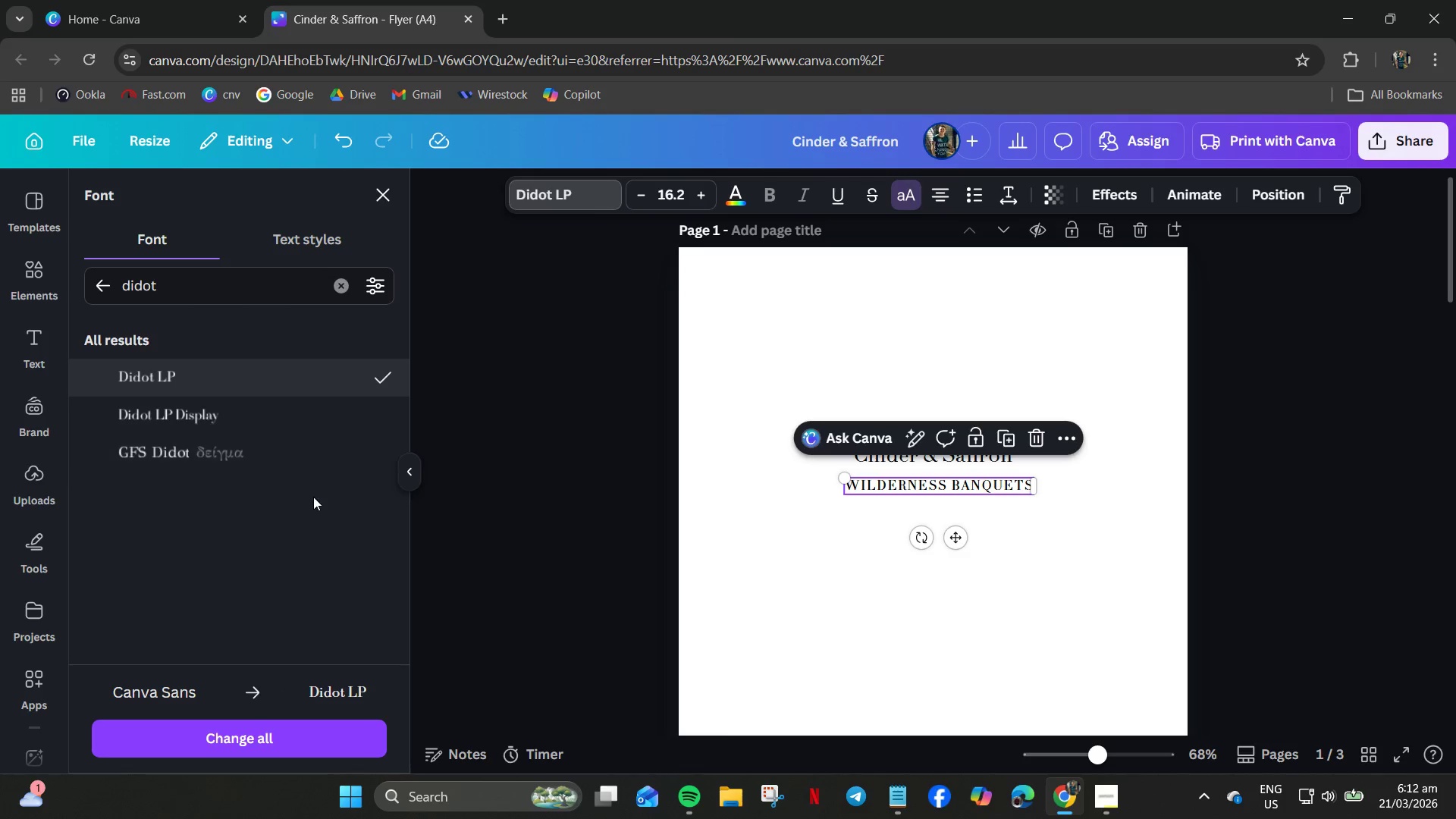 
wait(5.39)
 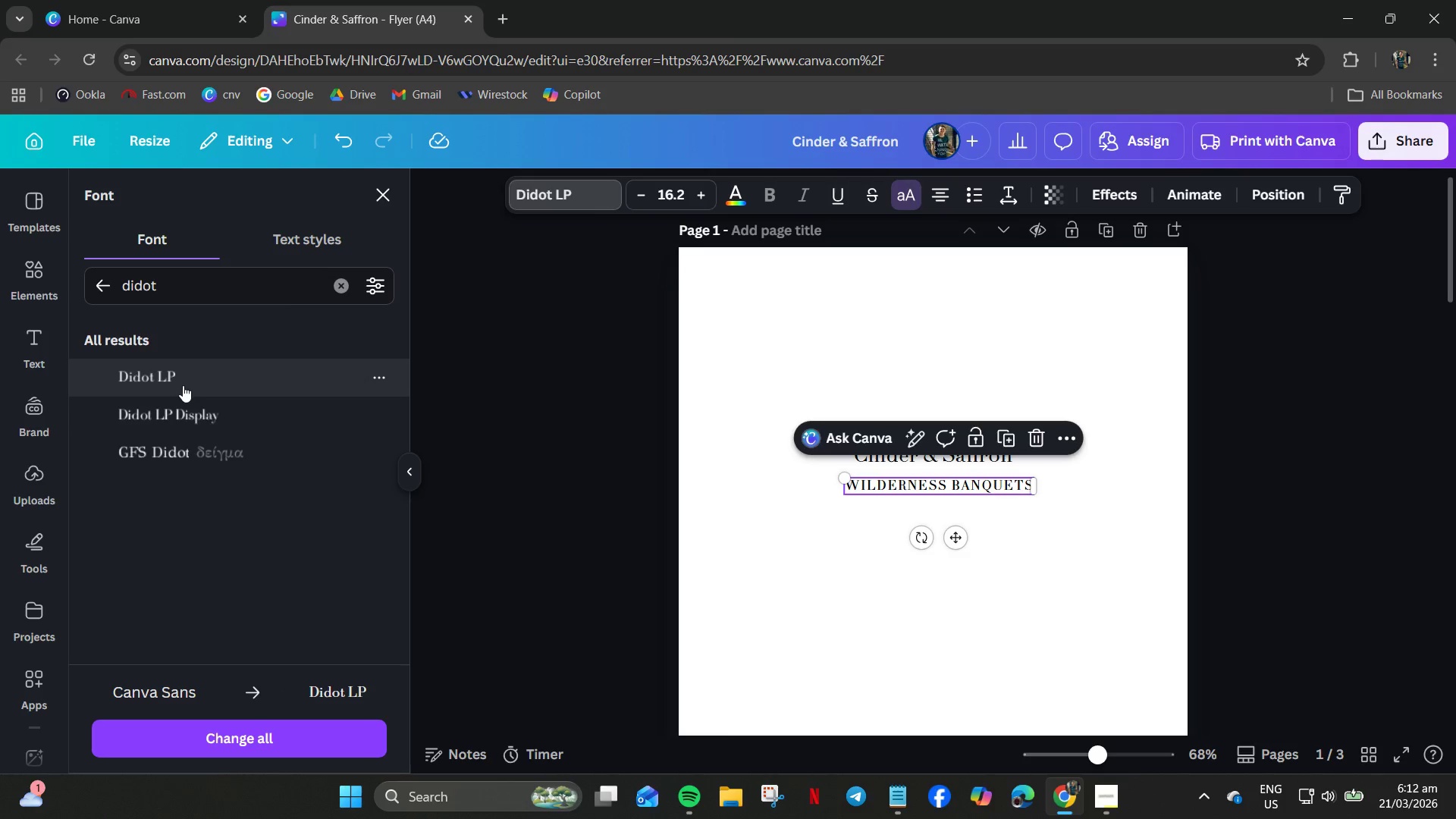 
left_click([318, 234])
 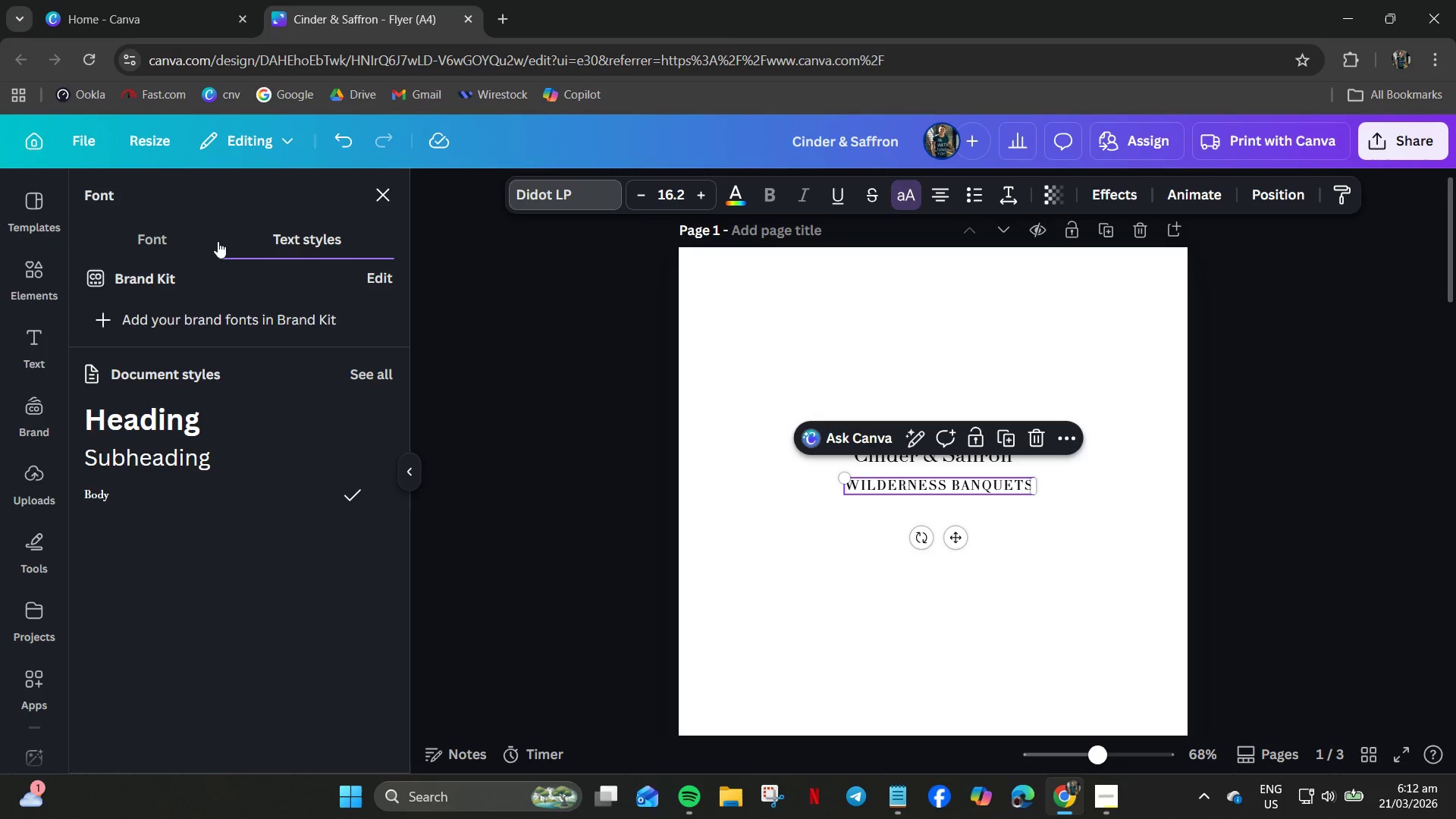 
left_click([162, 243])
 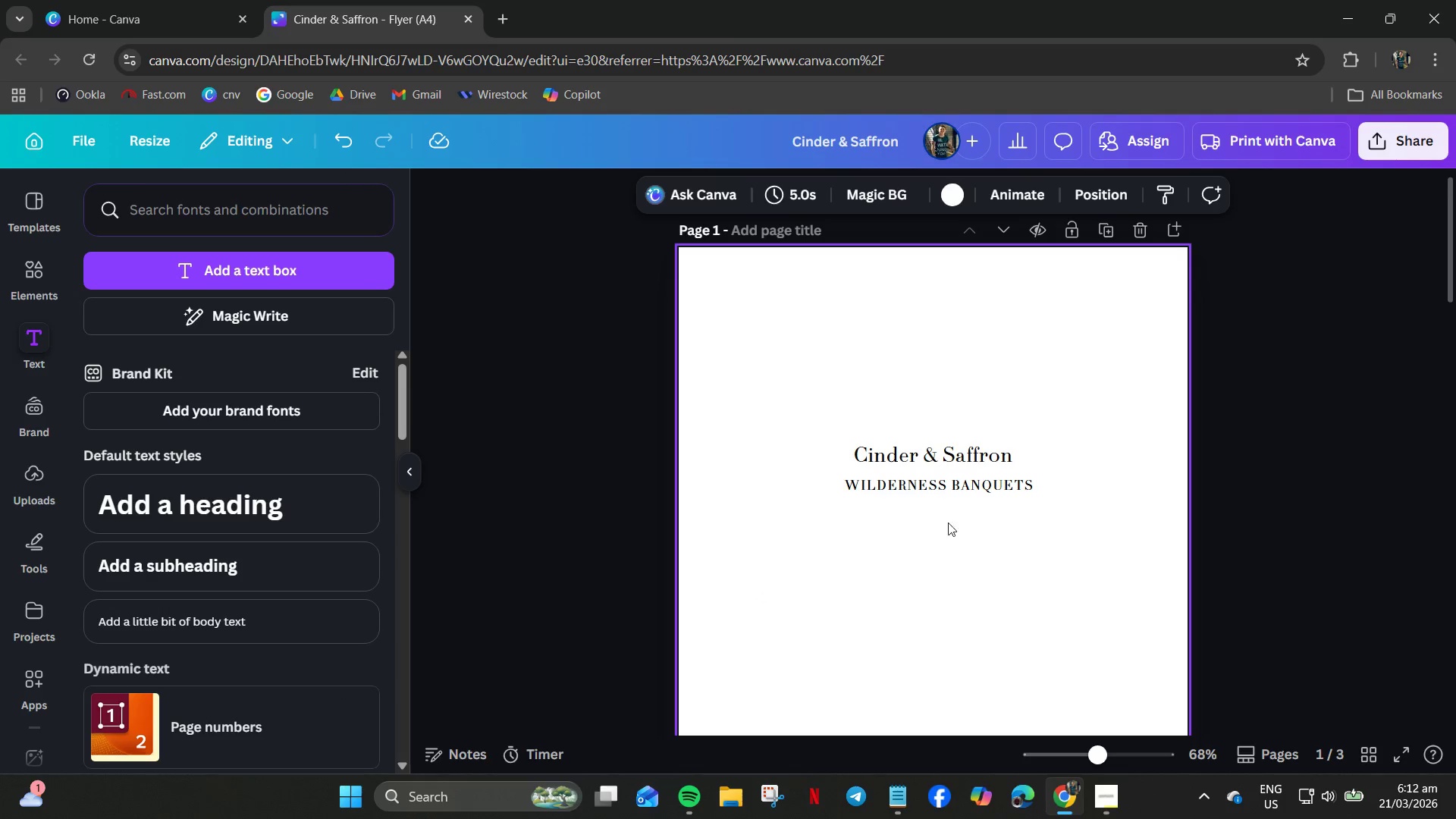 
left_click([946, 485])
 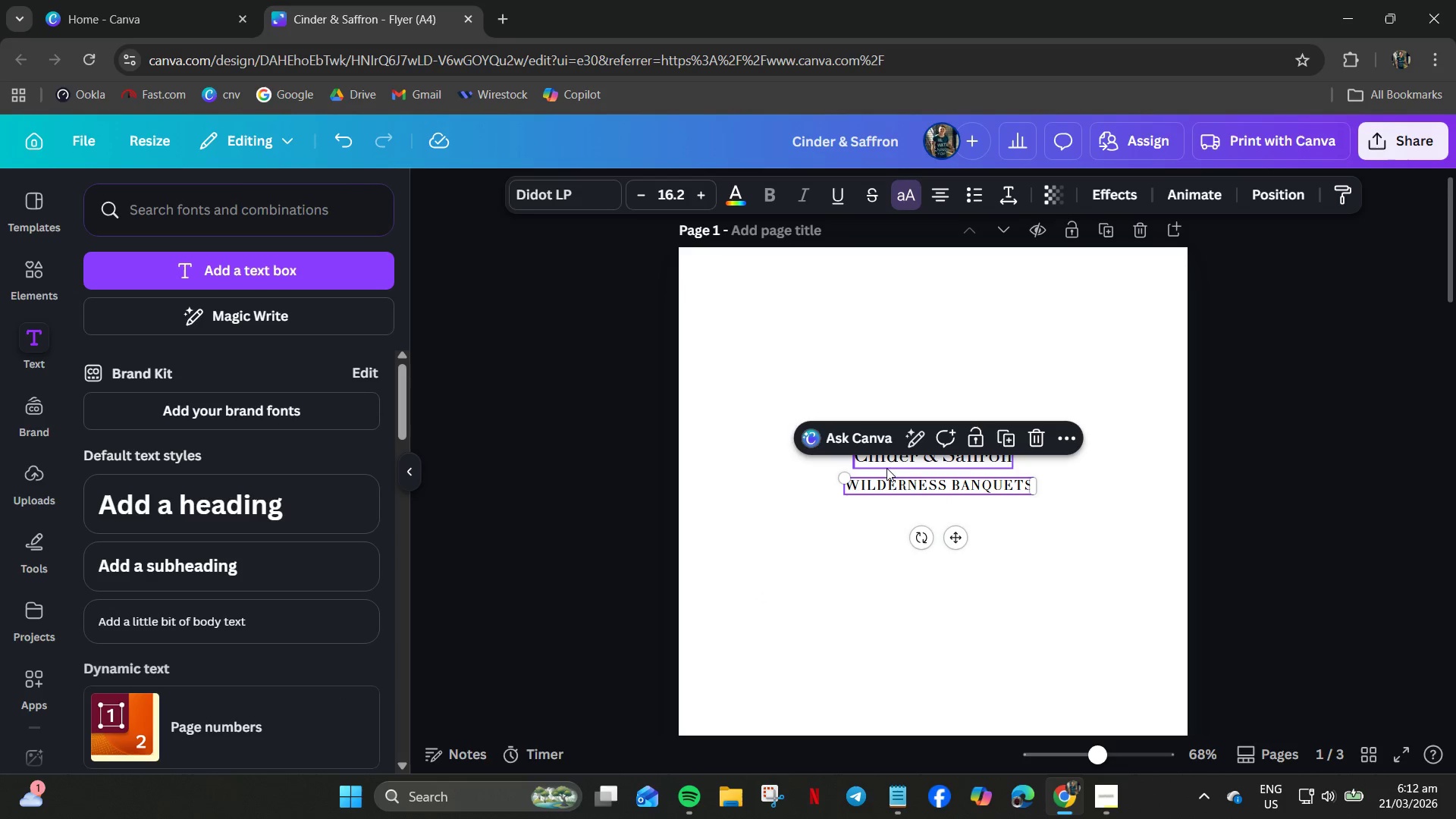 
left_click([915, 463])
 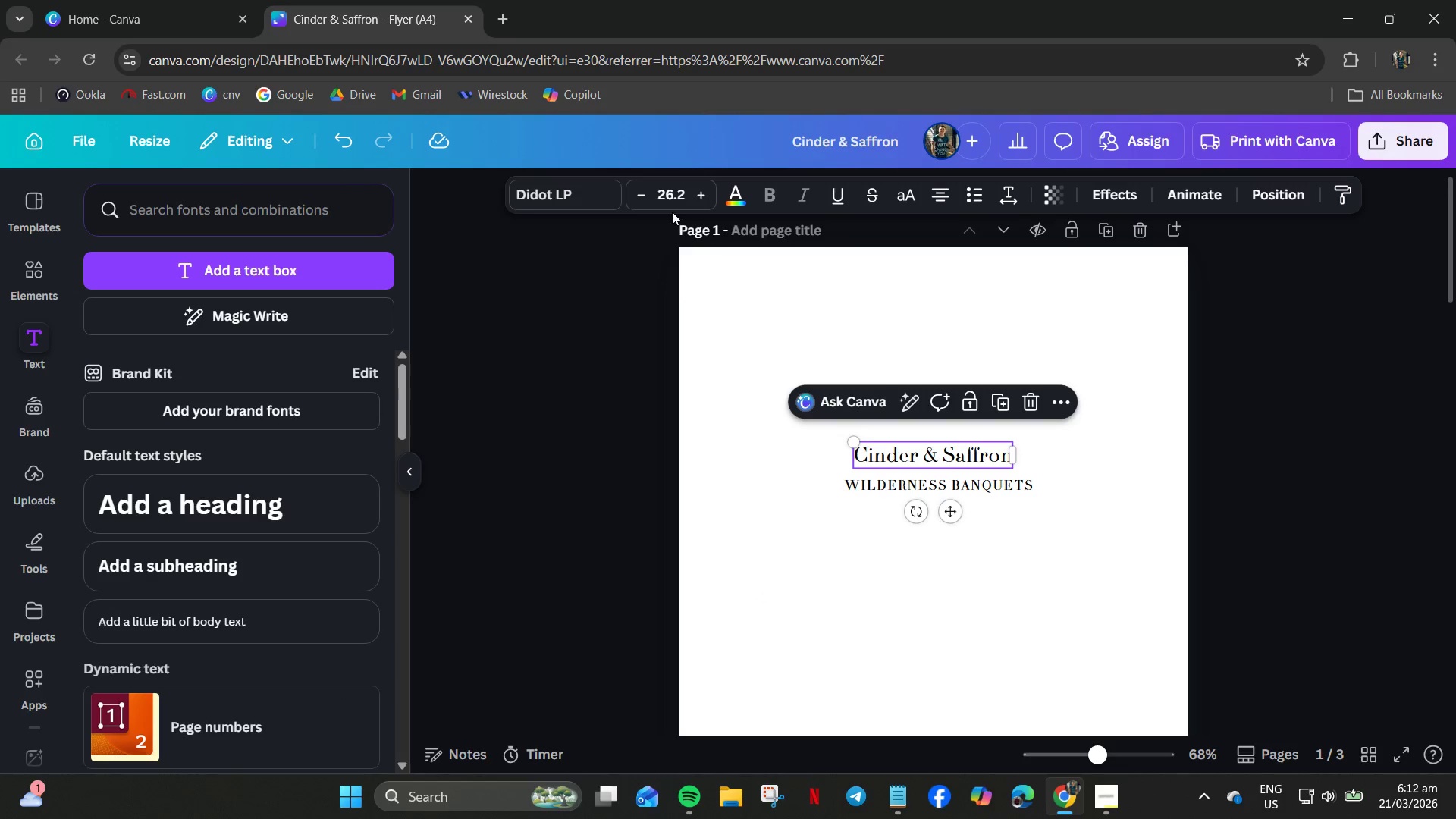 
left_click([672, 199])
 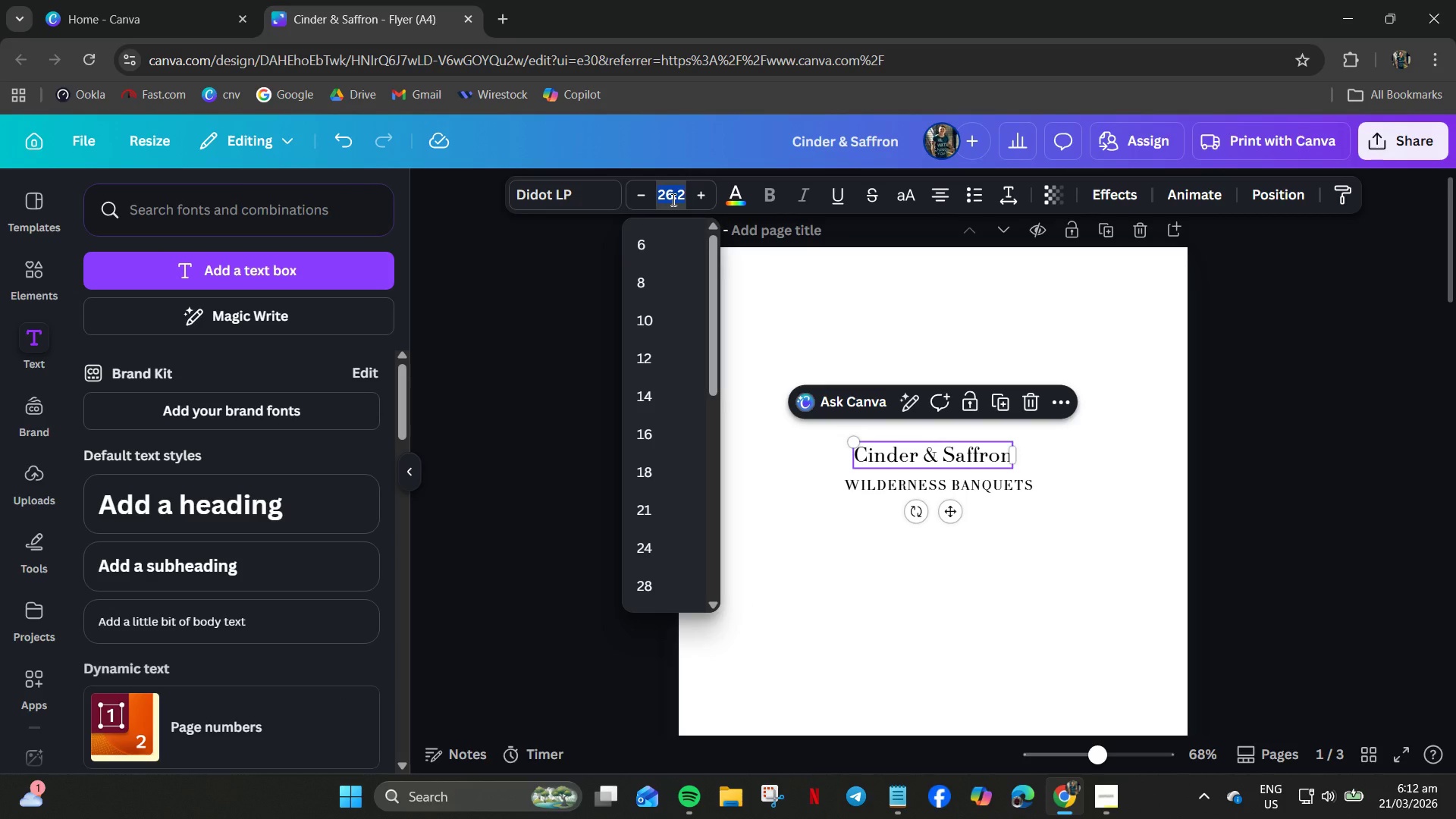 
hold_key(key=ControlLeft, duration=0.45)
 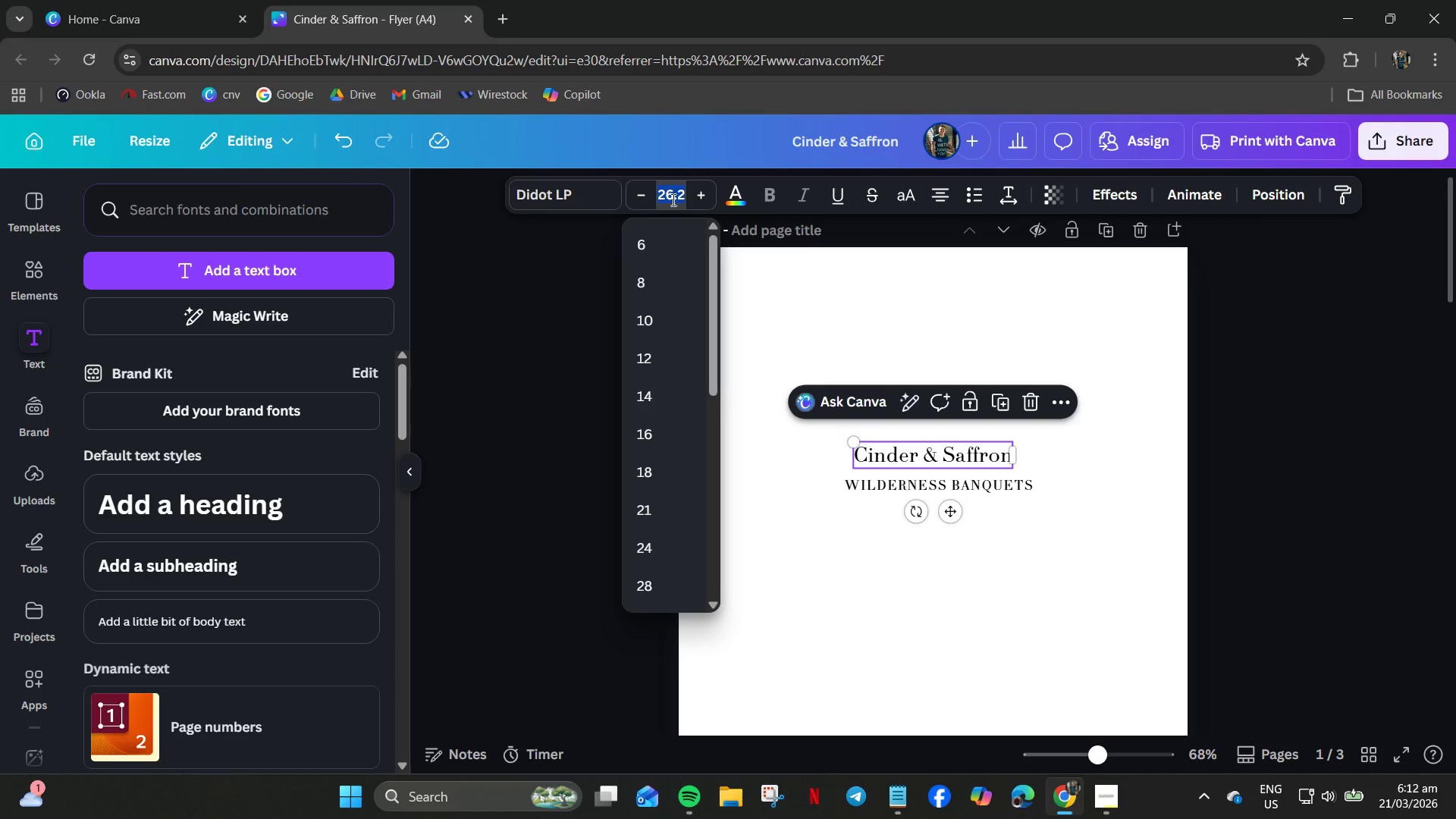 
key(Numpad7)
 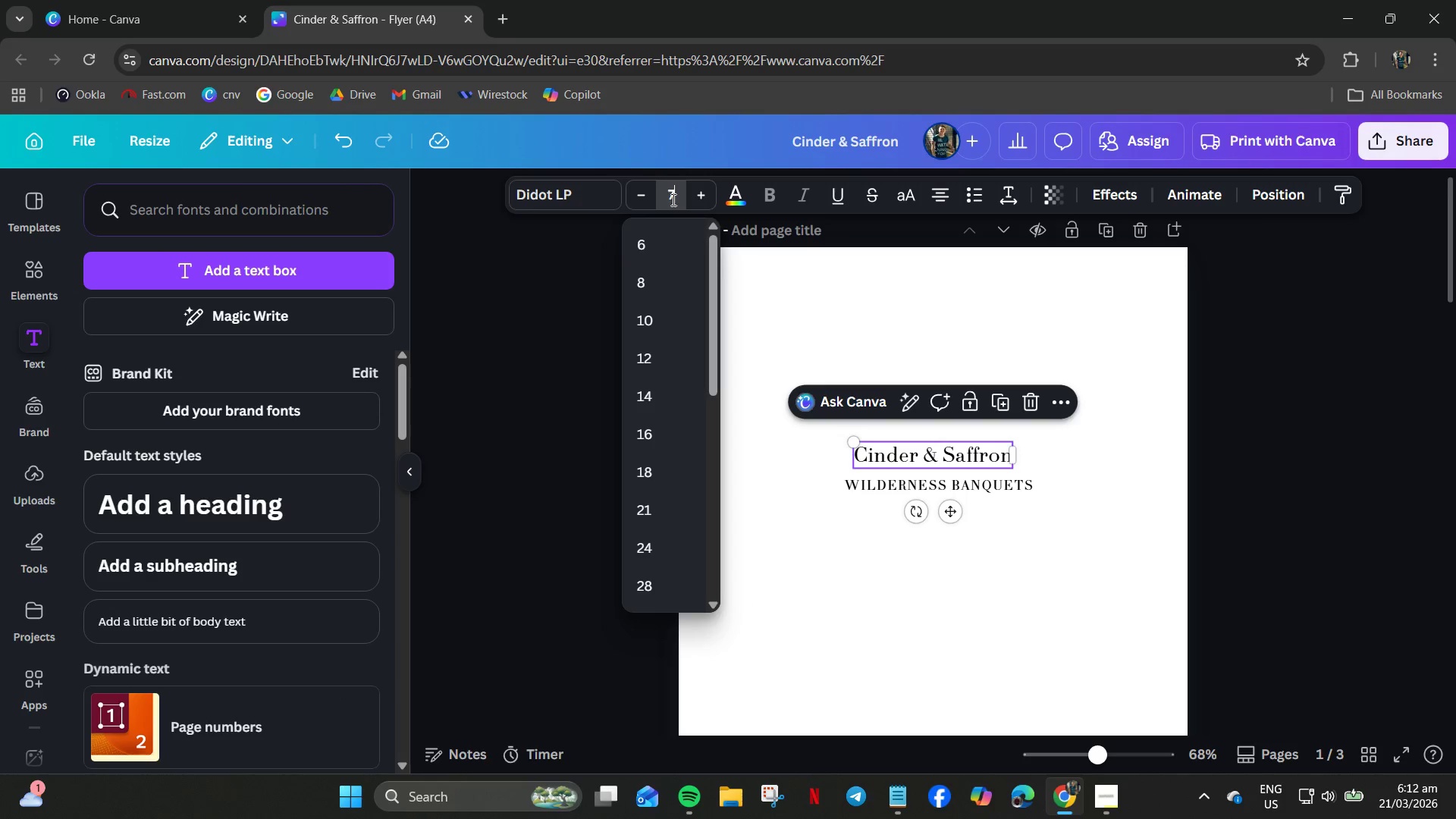 
key(Numpad5)
 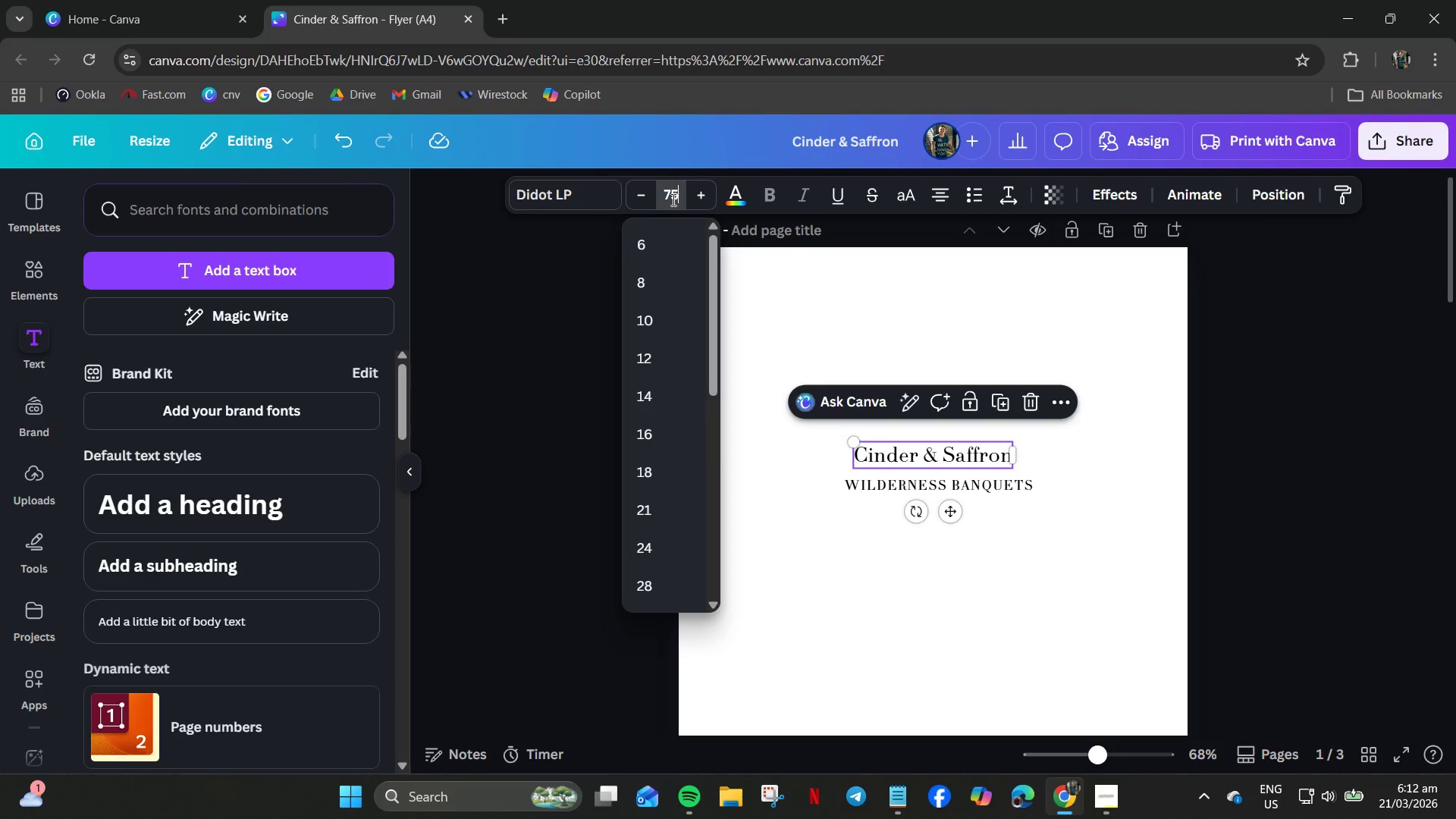 
key(NumpadEnter)
 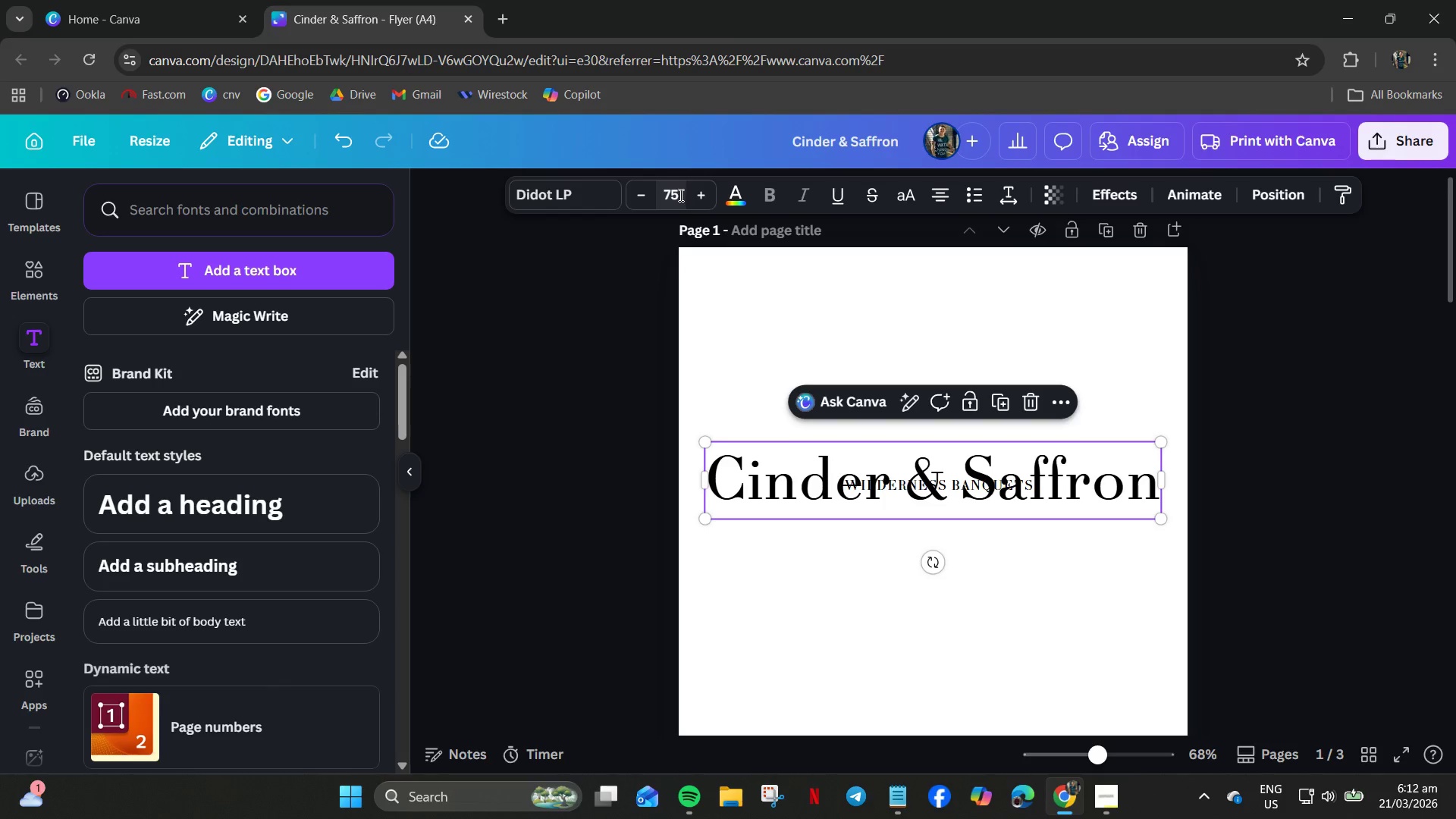 
left_click([674, 194])
 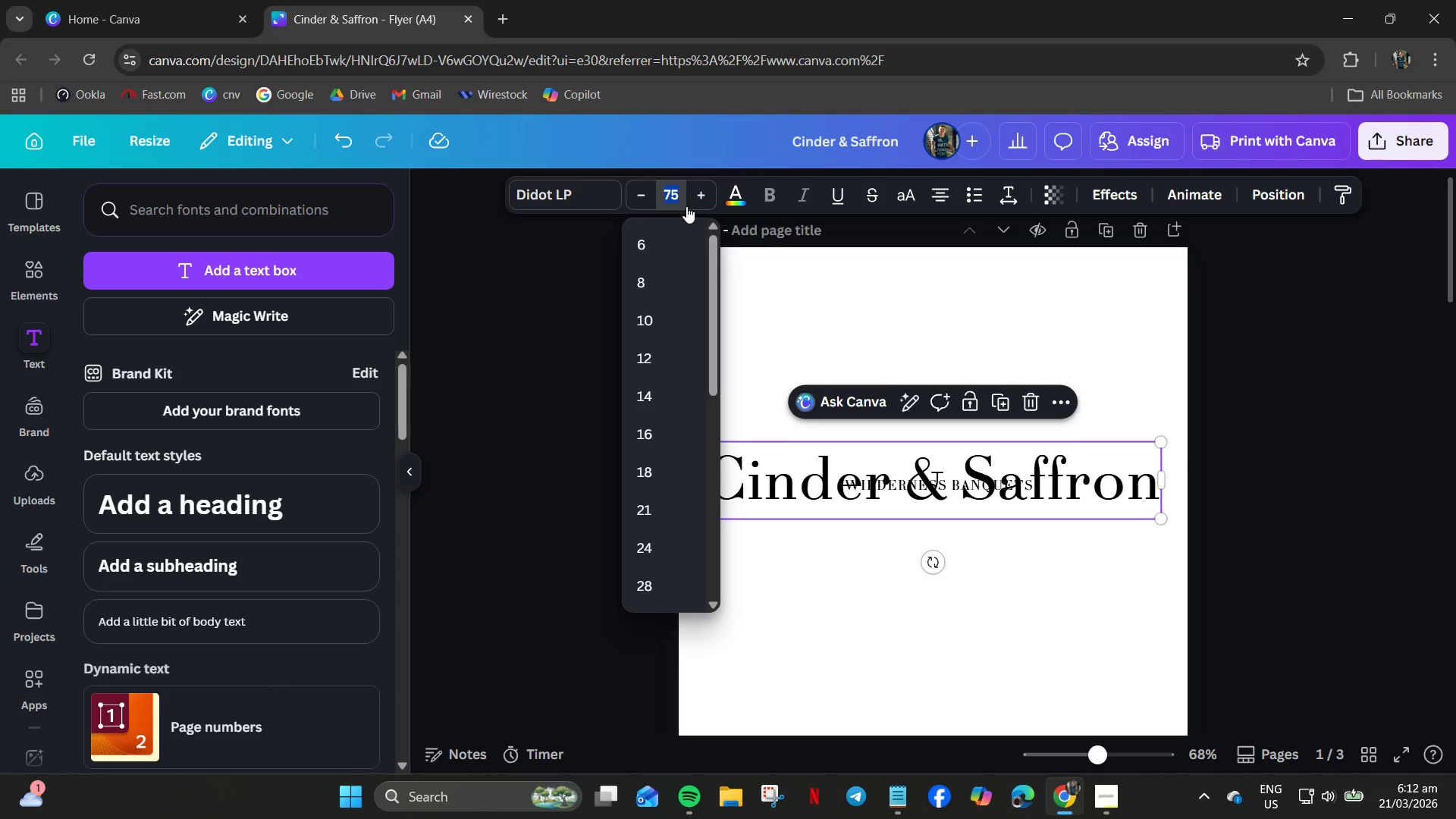 
key(Numpad5)
 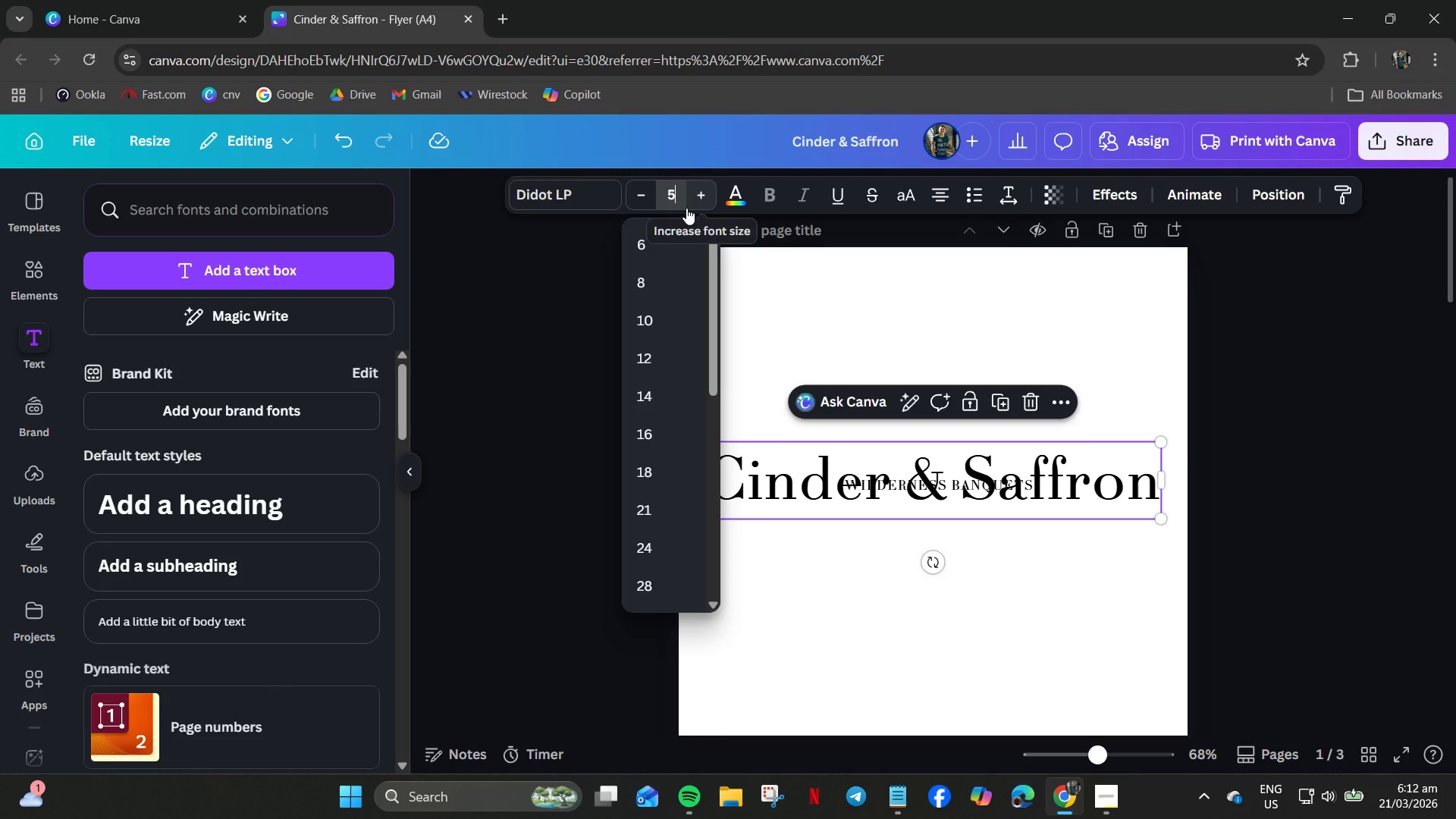 
key(Numpad0)
 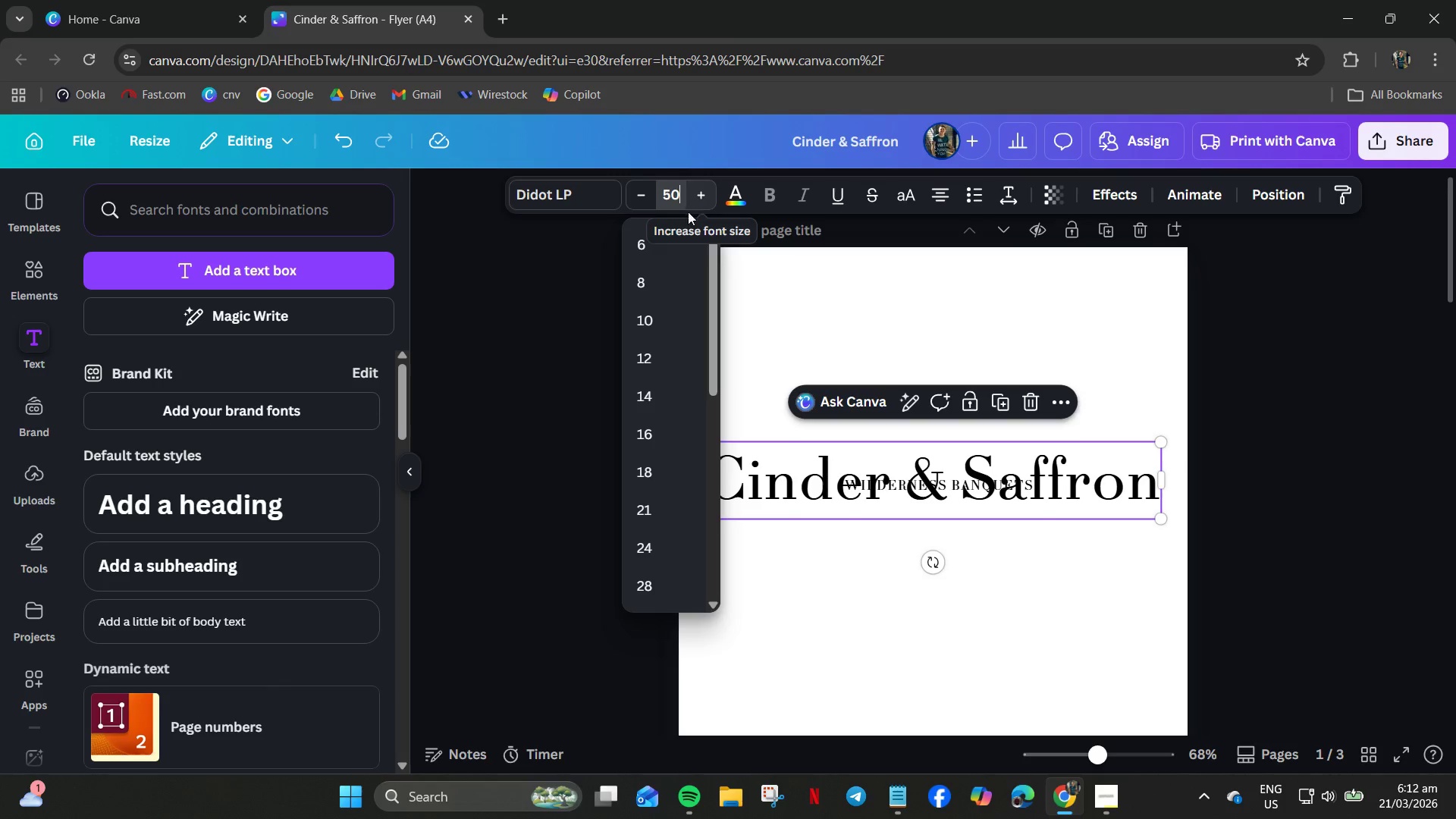 
key(NumpadEnter)
 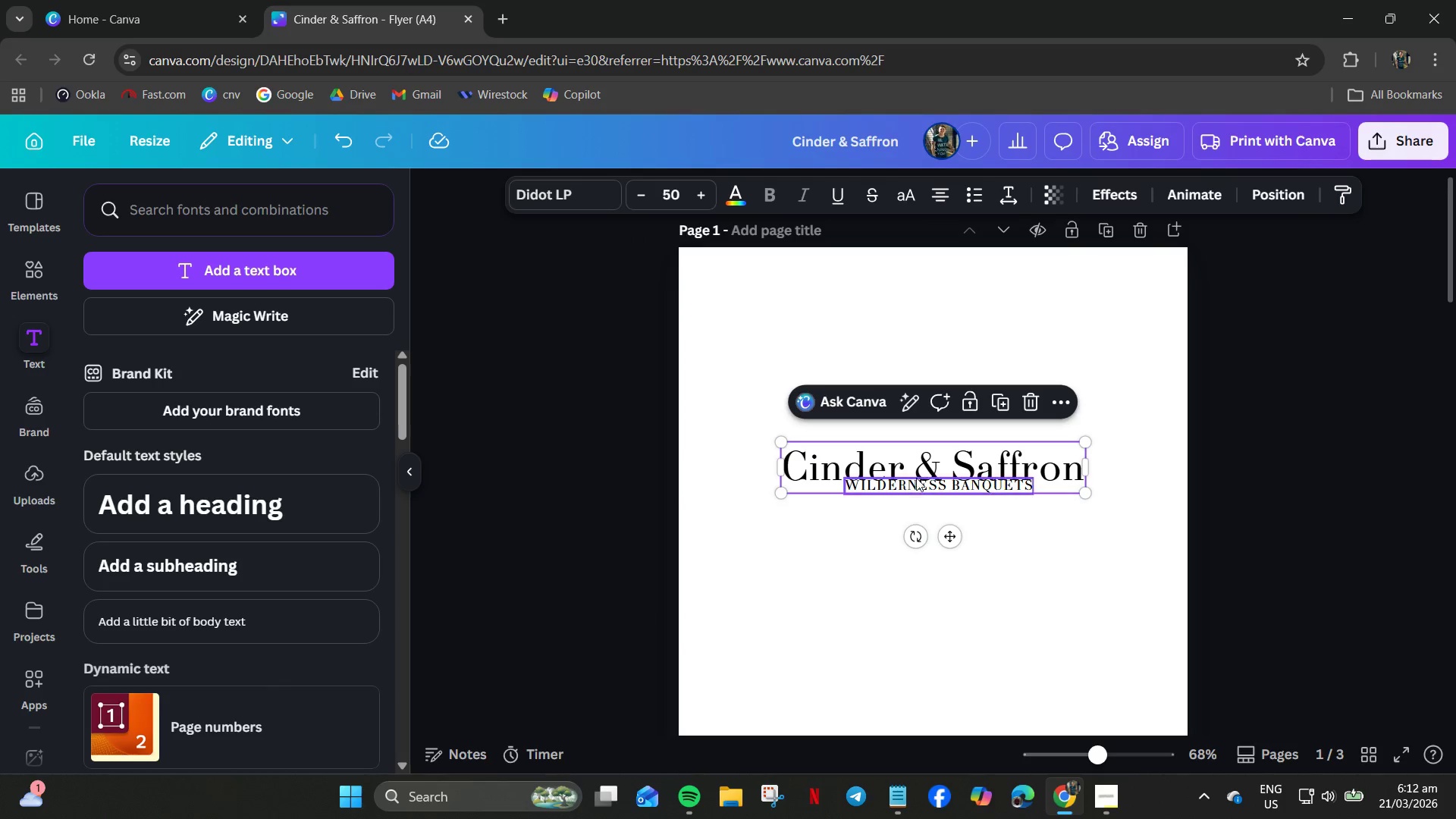 
left_click_drag(start_coordinate=[914, 482], to_coordinate=[917, 453])
 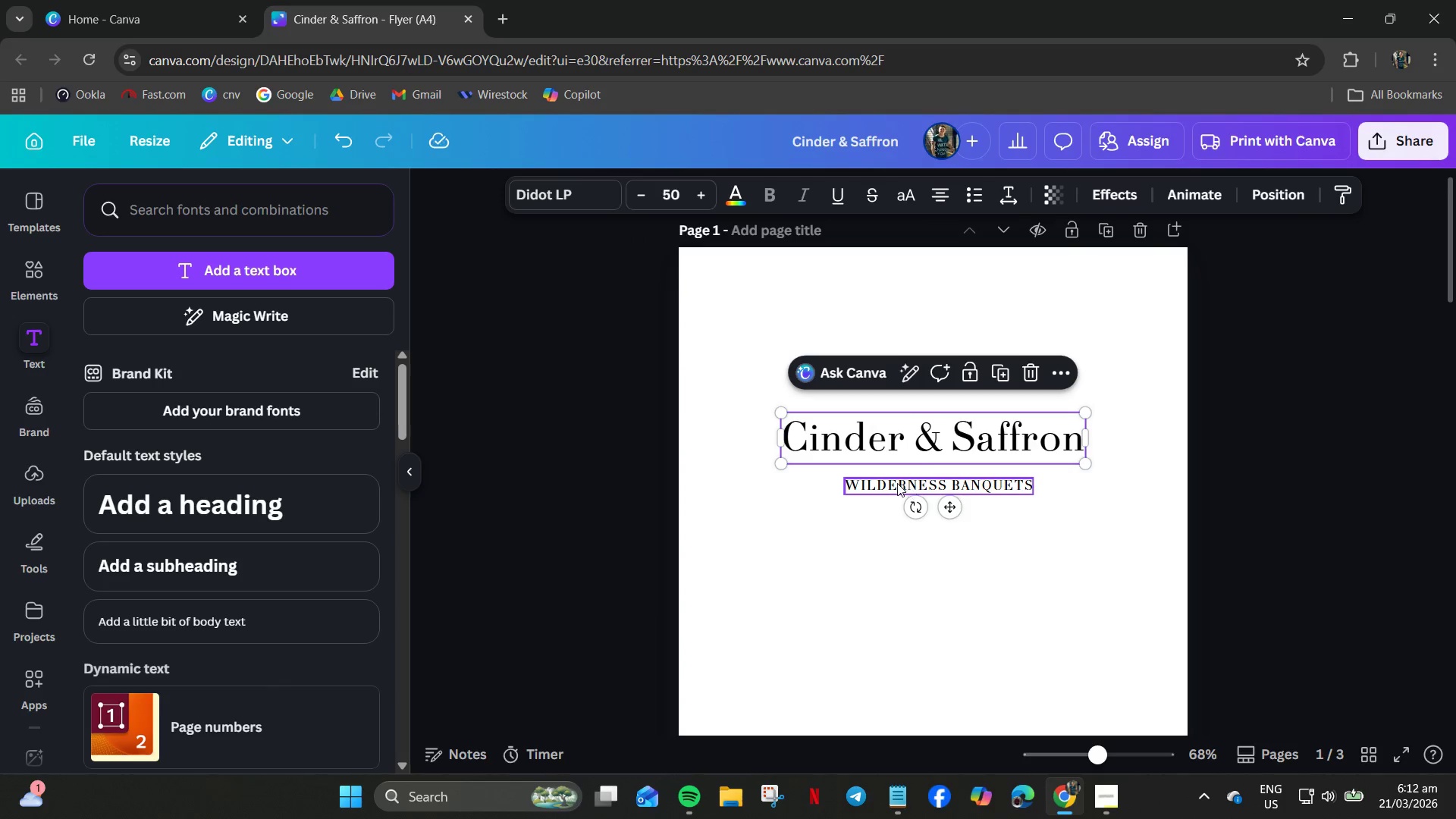 
left_click([897, 483])
 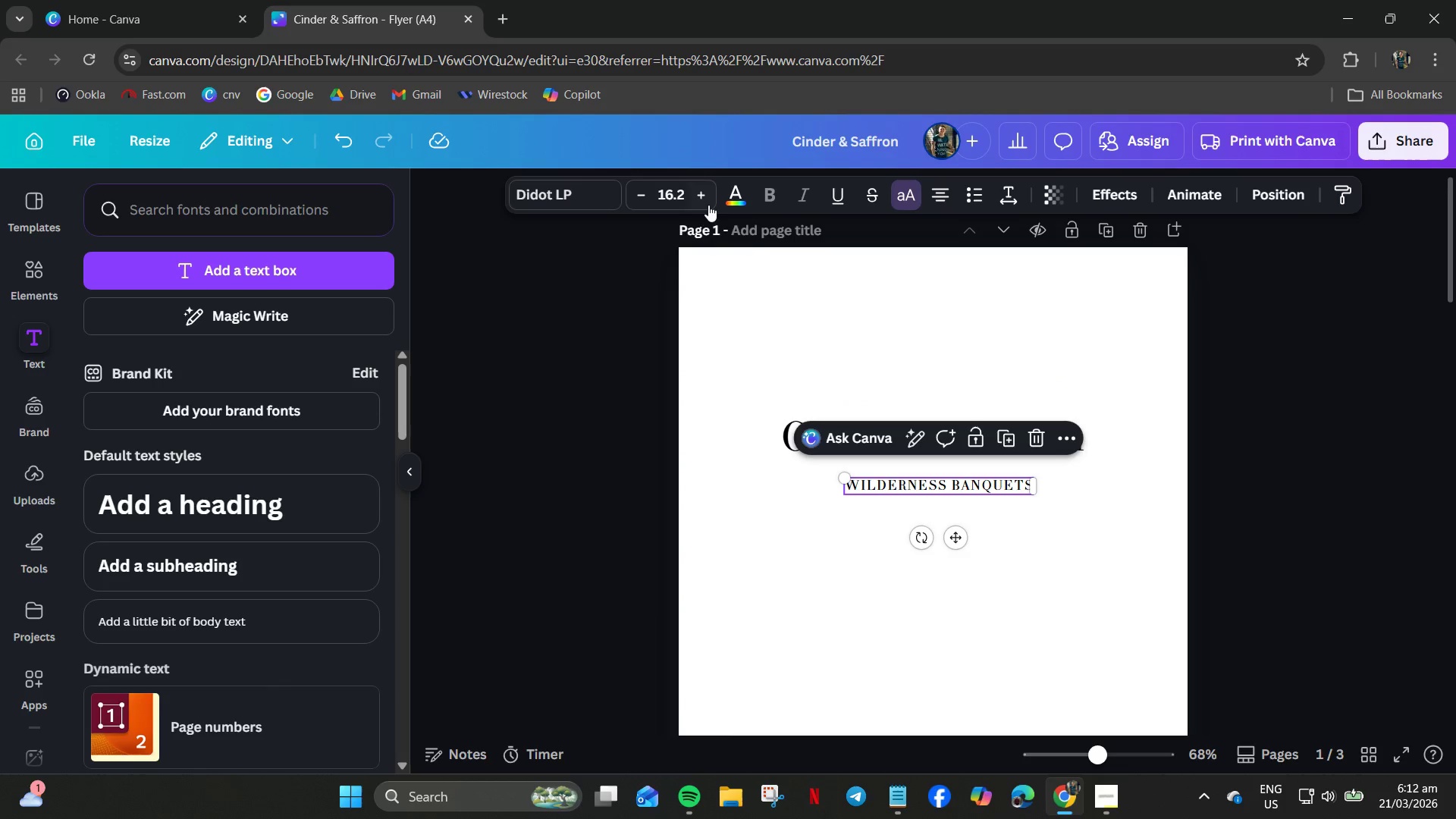 
left_click([699, 196])
 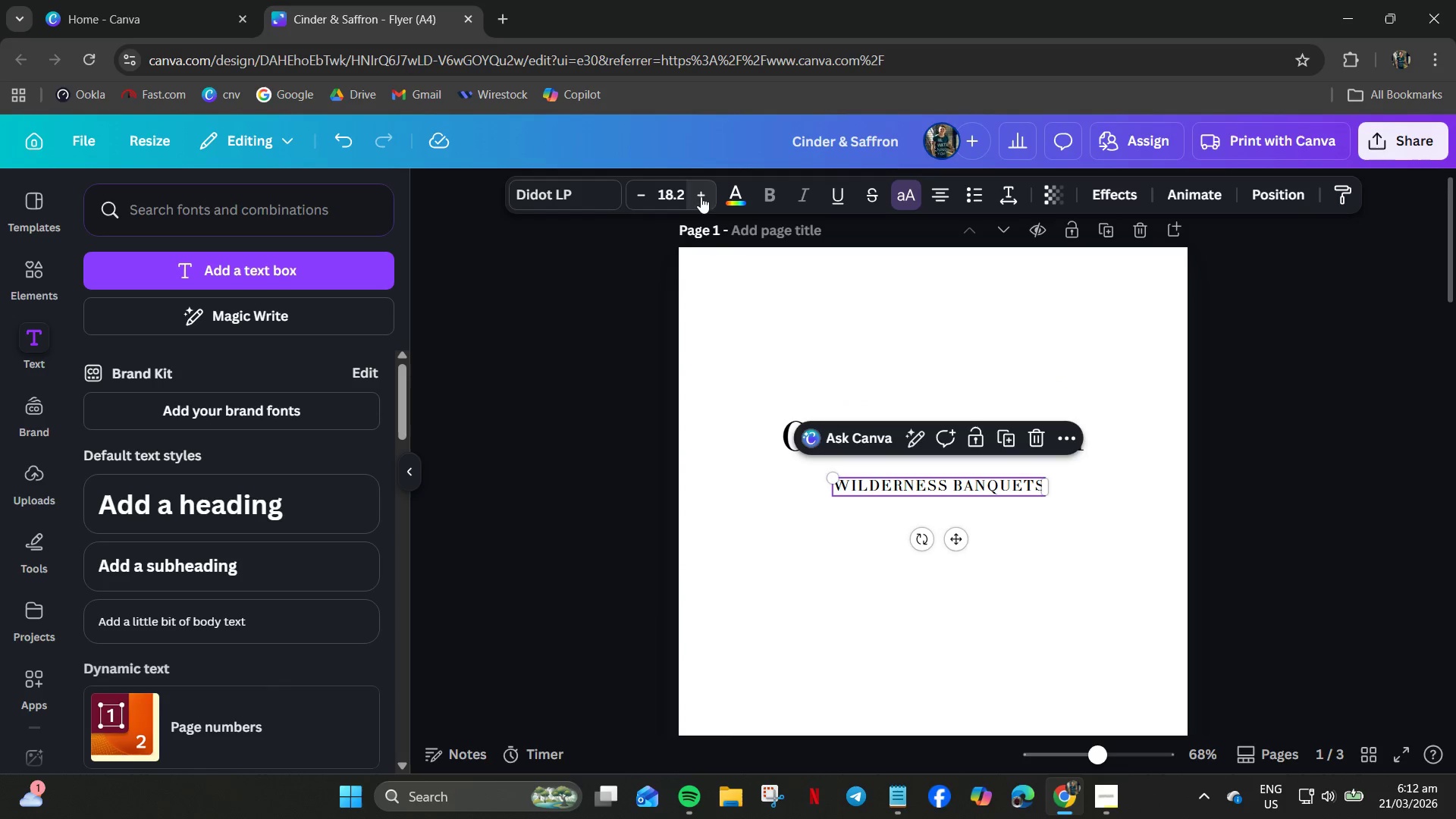 
triple_click([701, 198])
 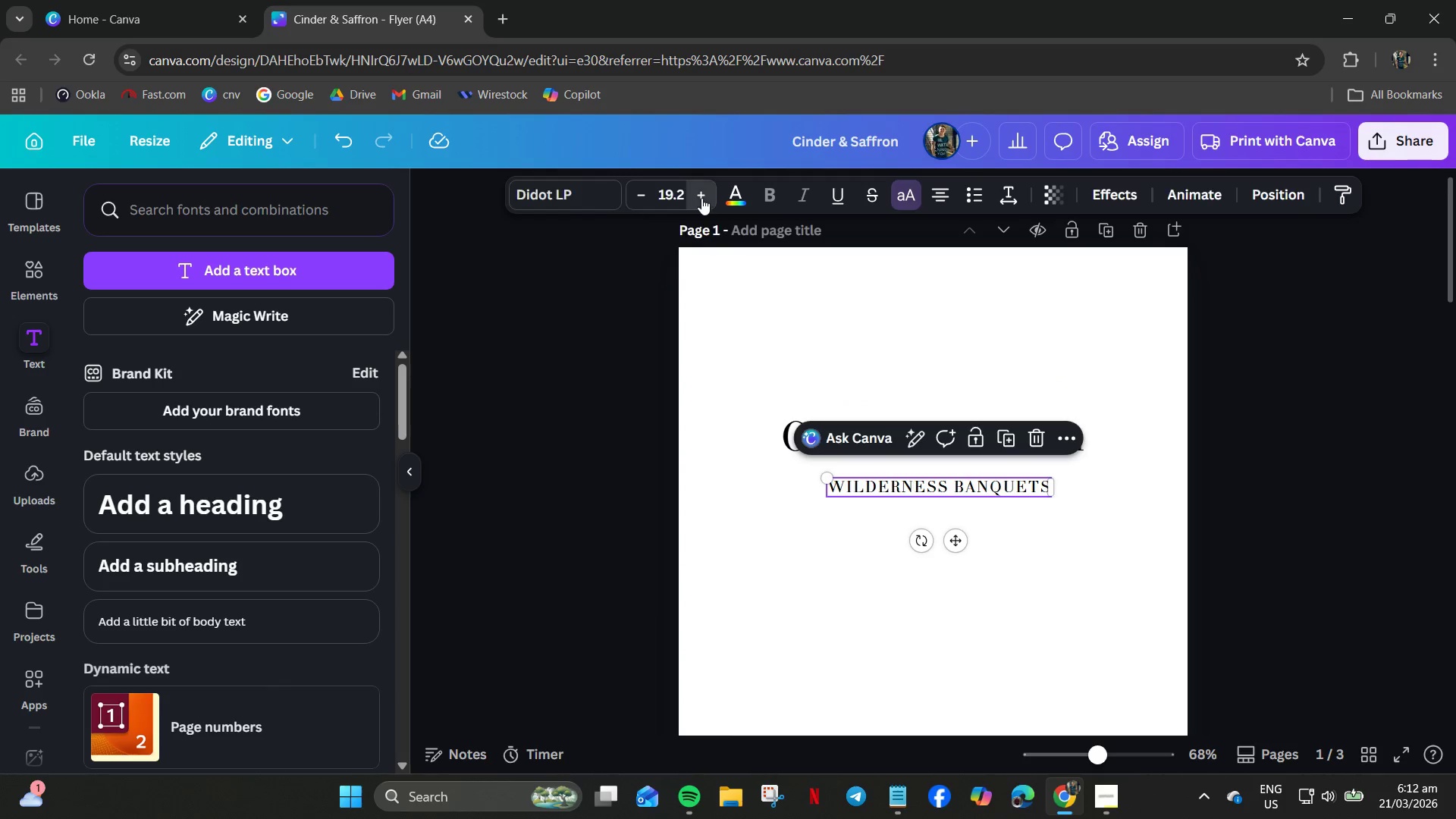 
triple_click([701, 198])
 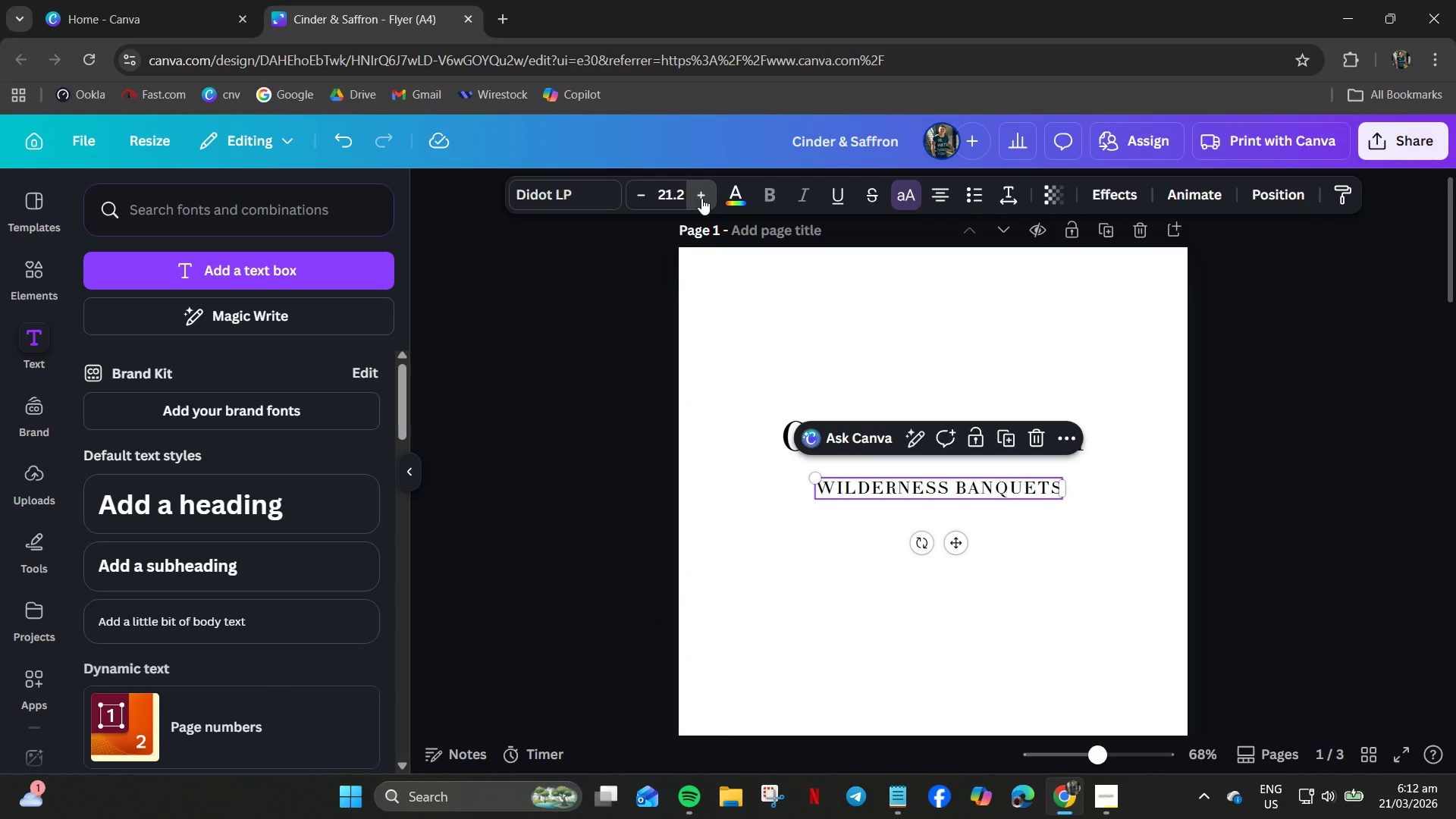 
triple_click([701, 198])
 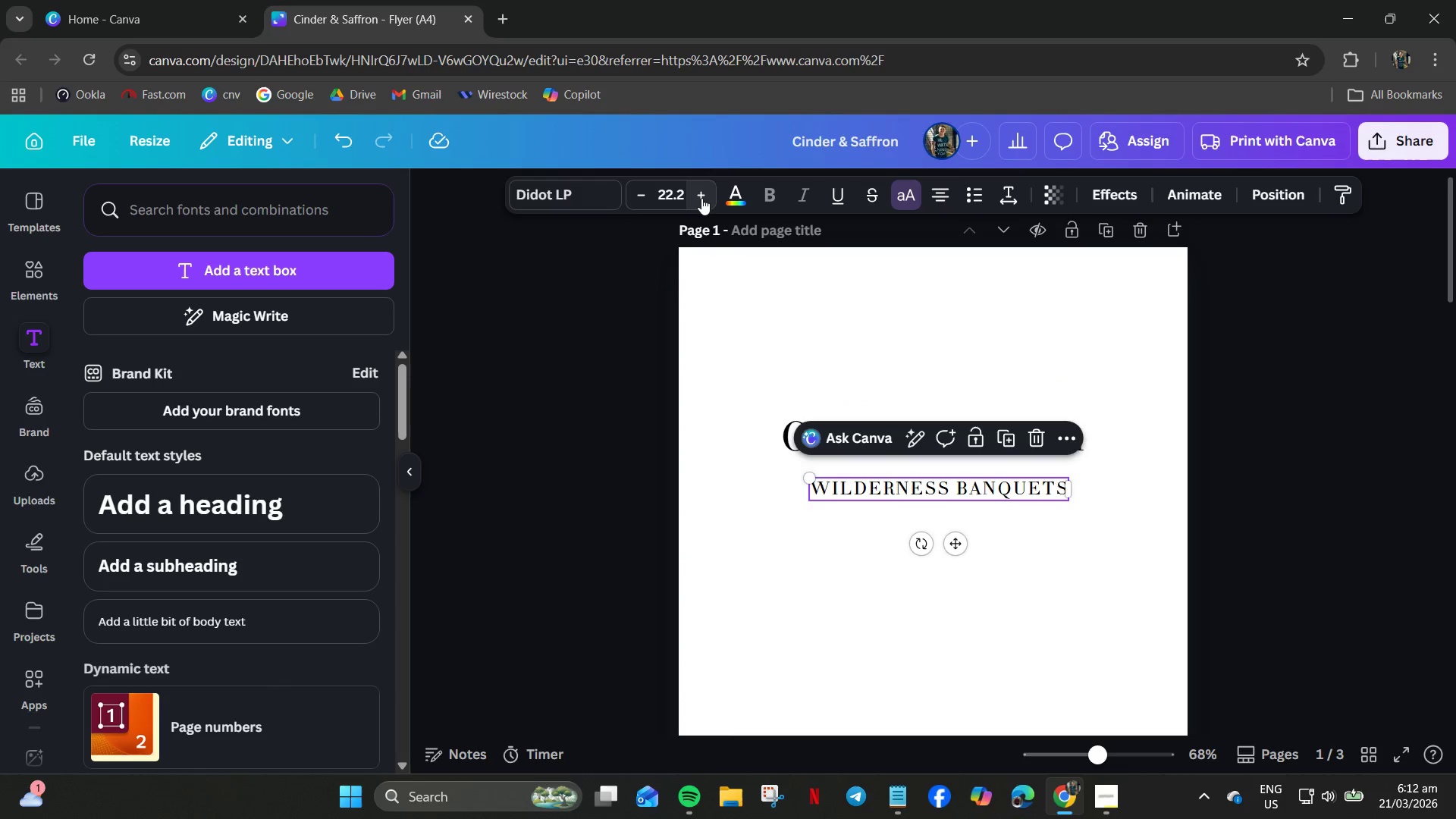 
triple_click([701, 198])
 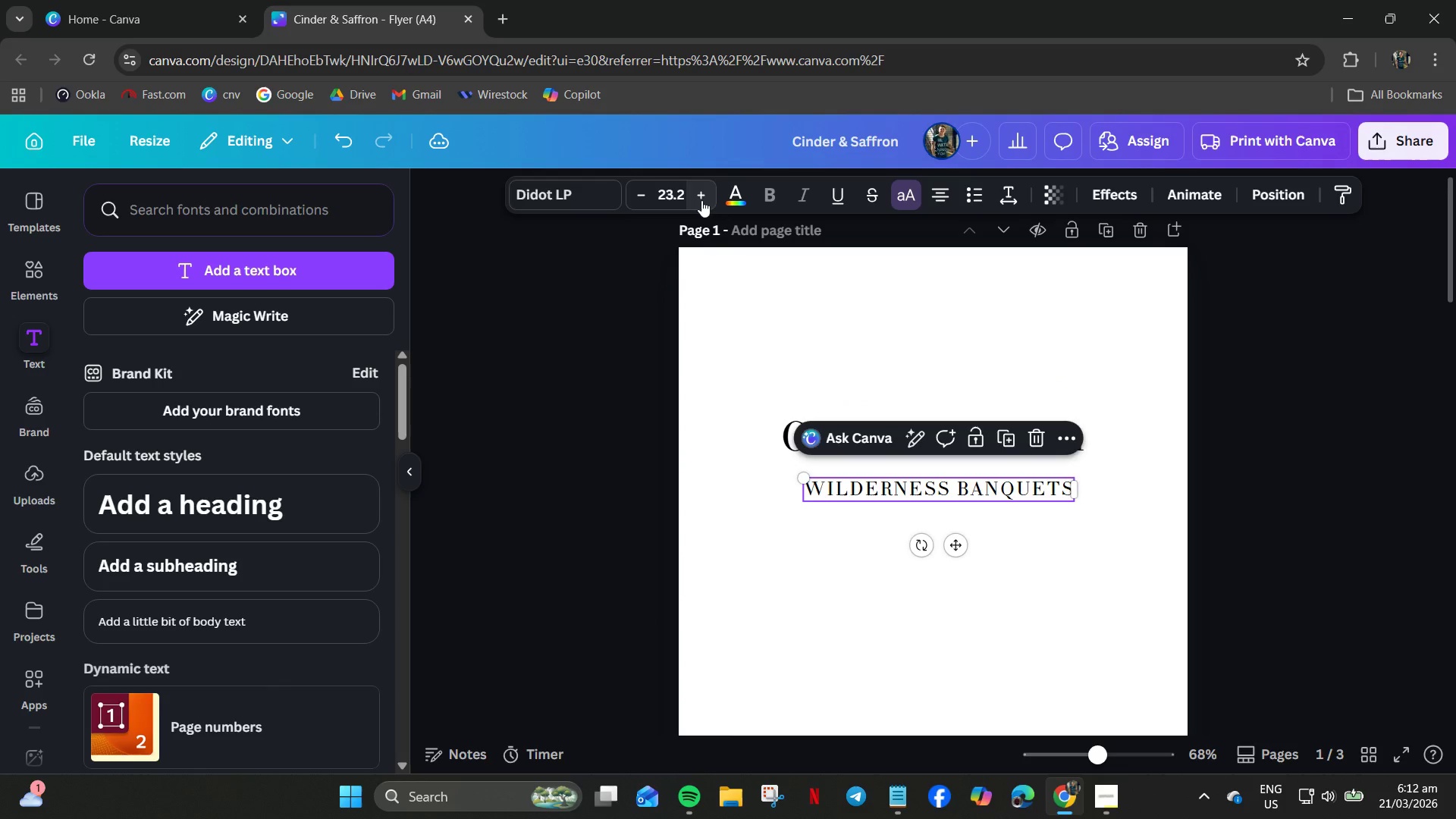 
left_click([701, 200])
 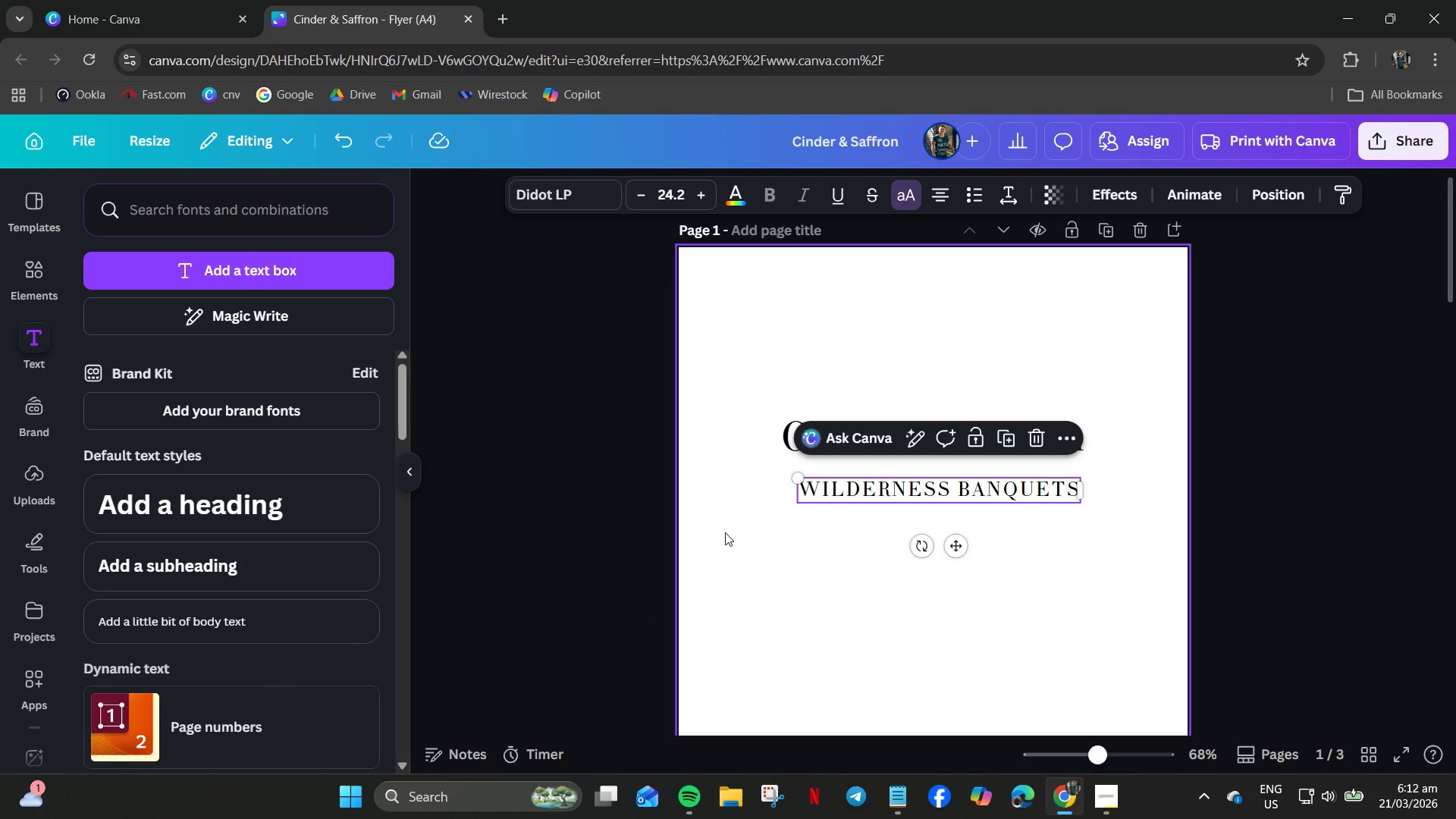 
left_click_drag(start_coordinate=[732, 547], to_coordinate=[739, 544])
 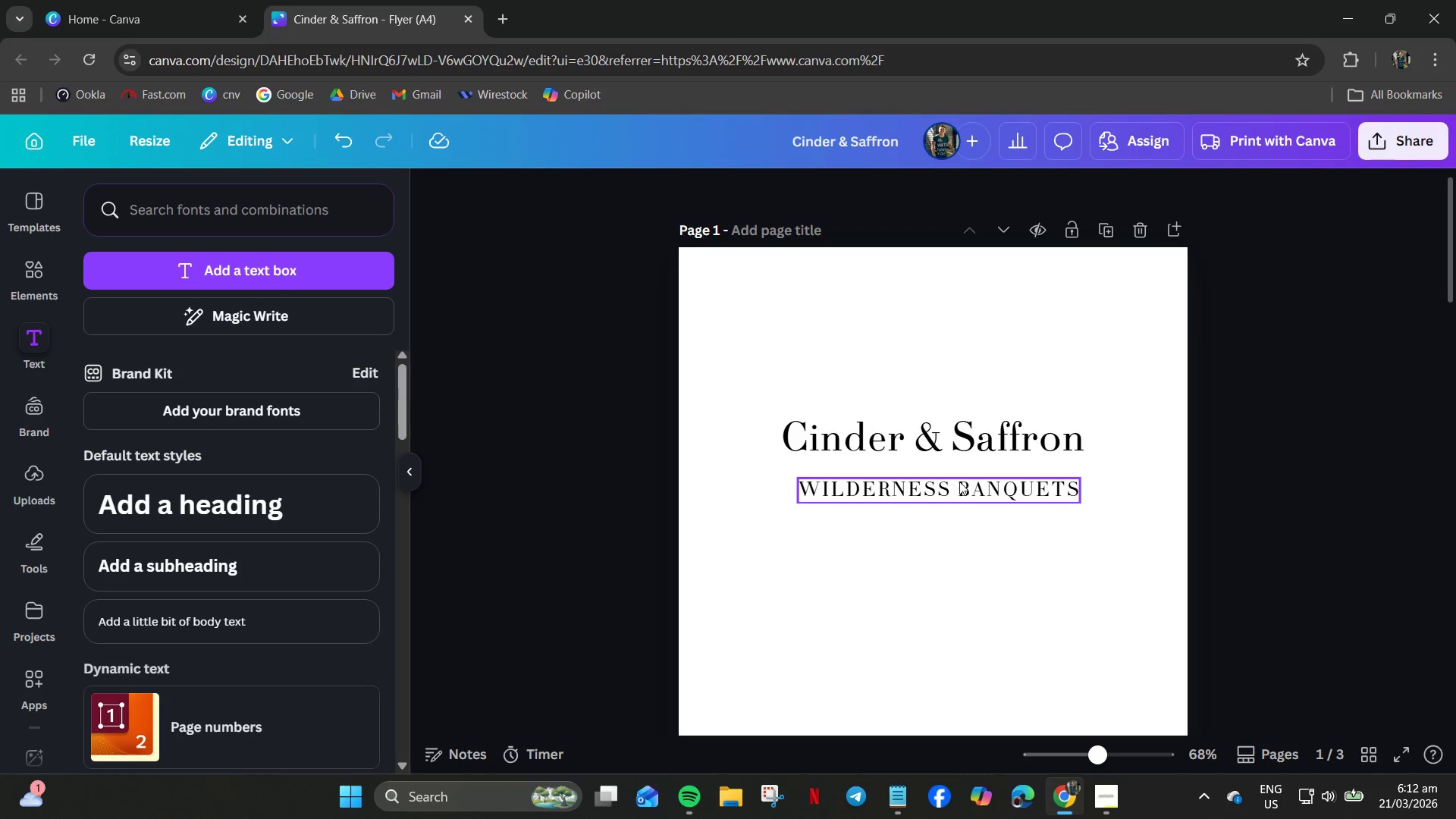 
left_click_drag(start_coordinate=[959, 482], to_coordinate=[953, 464])
 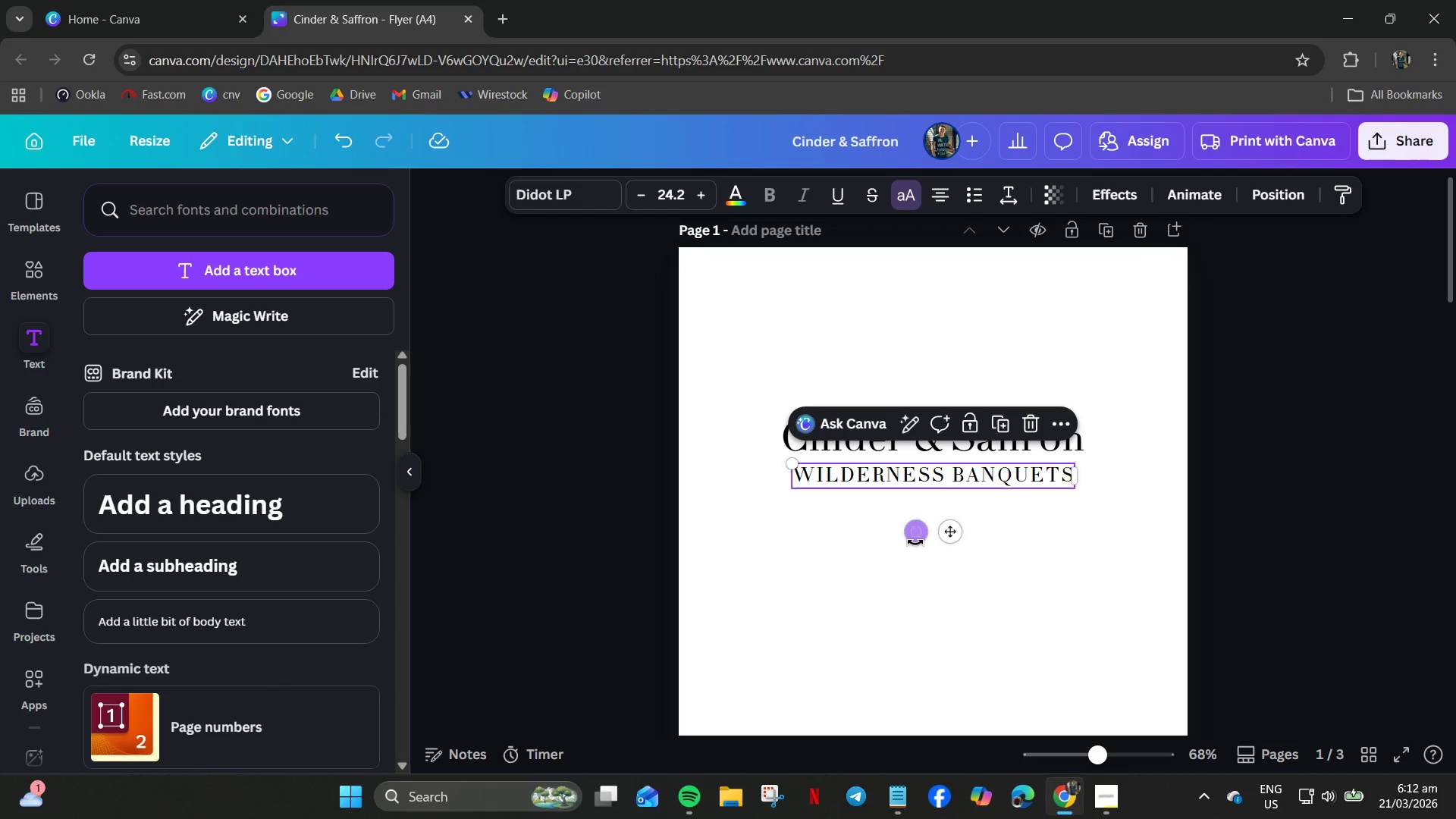 
left_click([915, 542])
 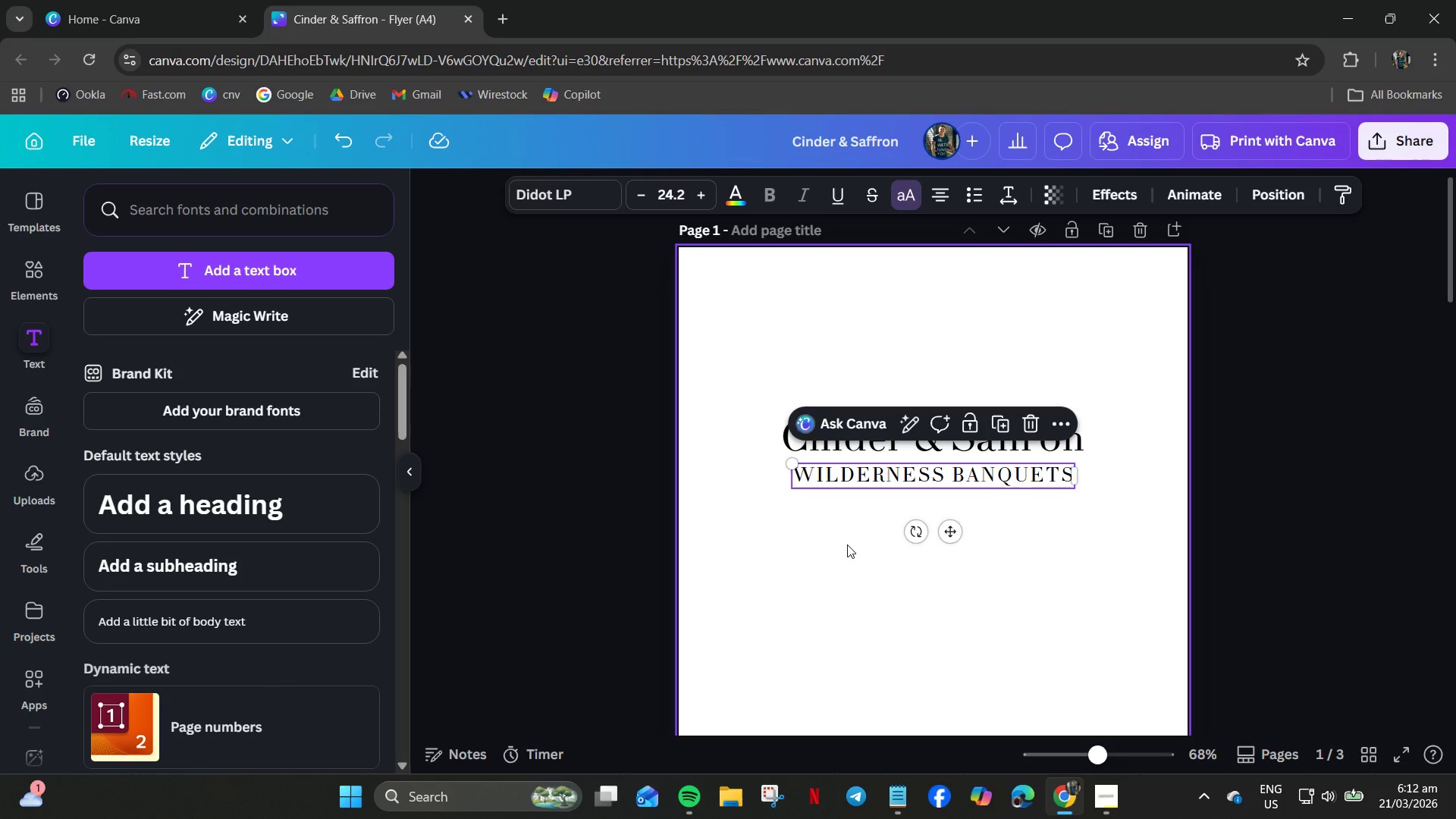 
left_click([847, 544])
 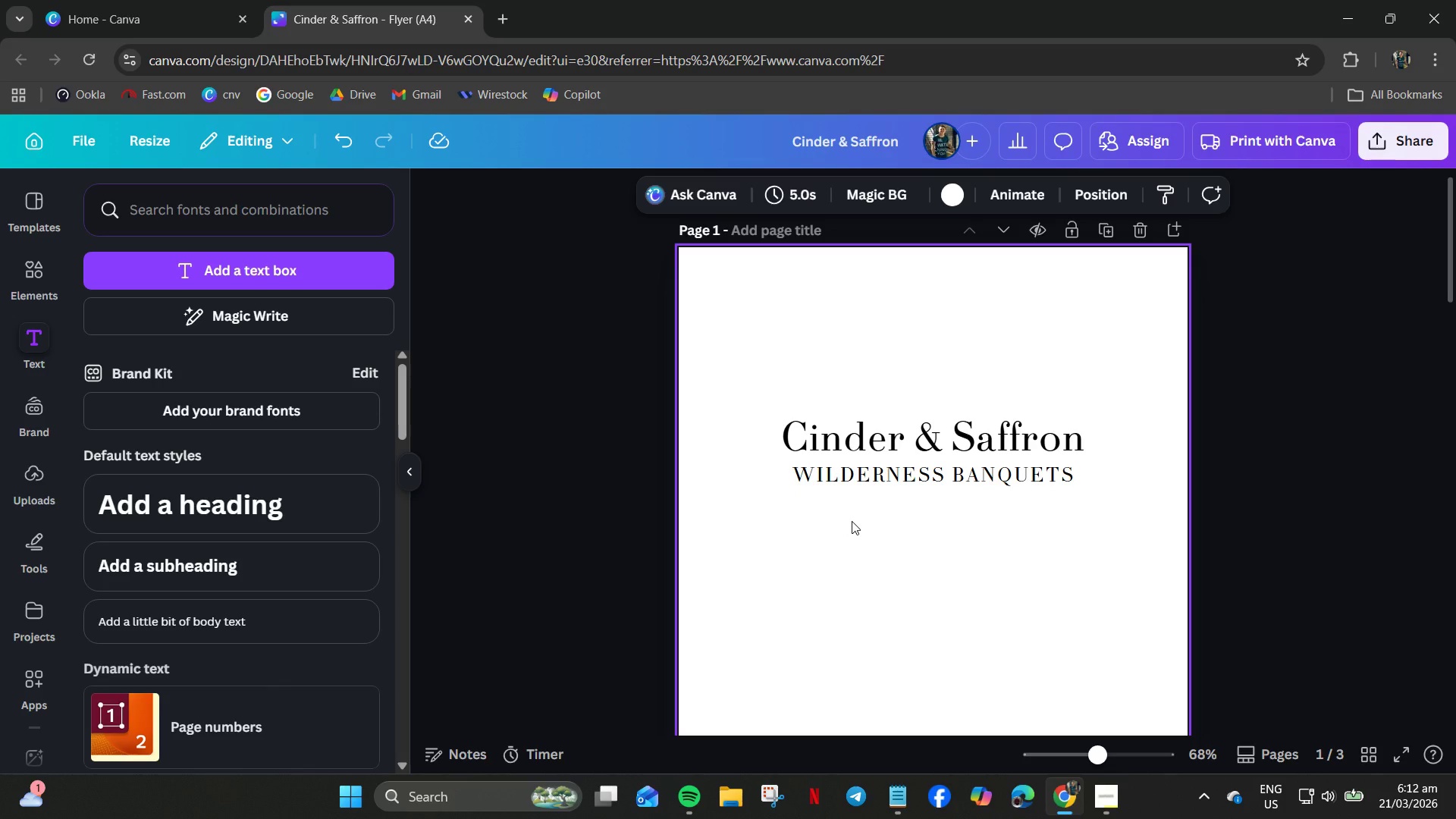 
scroll: coordinate [853, 522], scroll_direction: down, amount: 9.0
 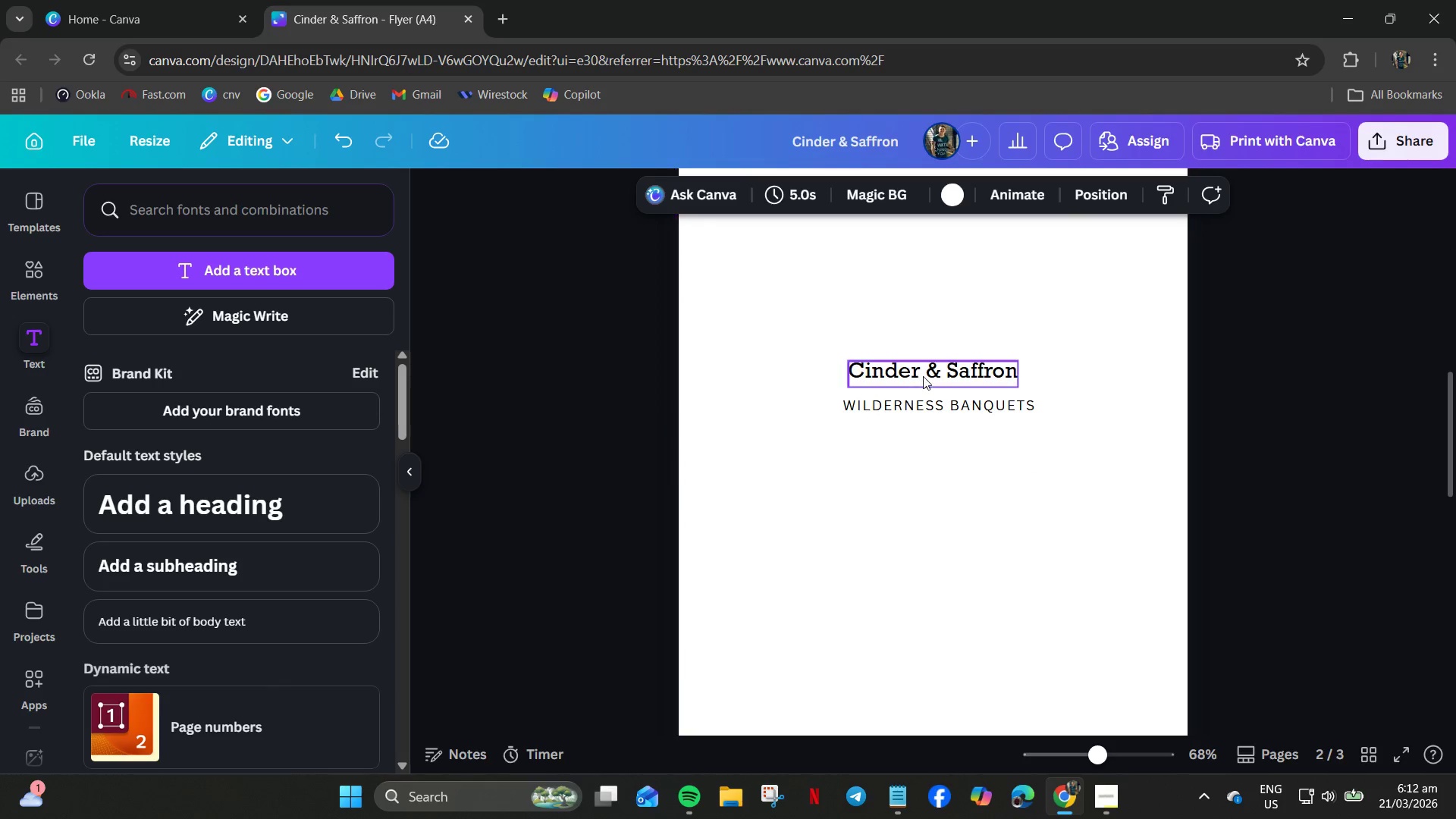 
left_click([923, 376])
 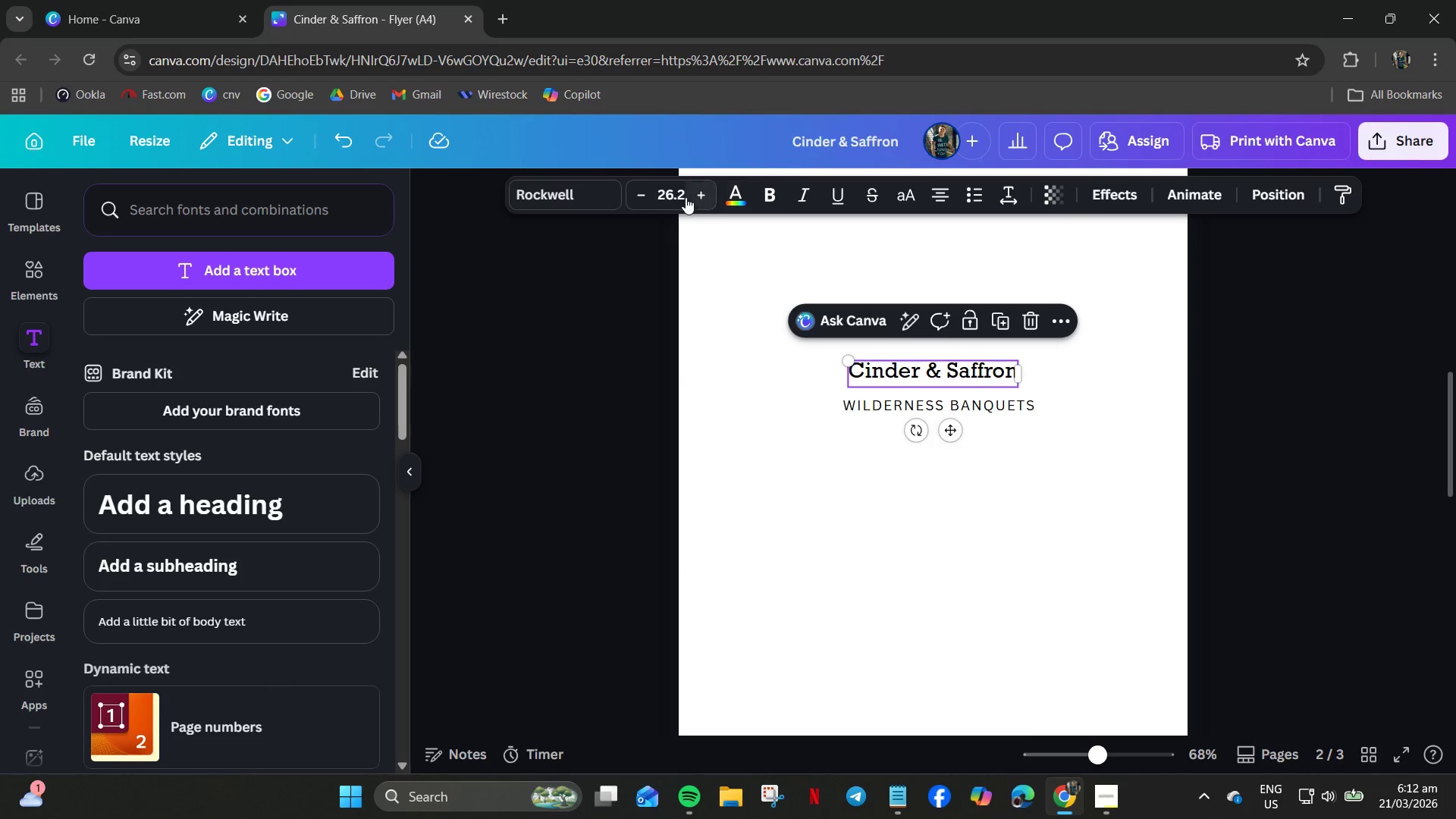 
left_click([682, 197])
 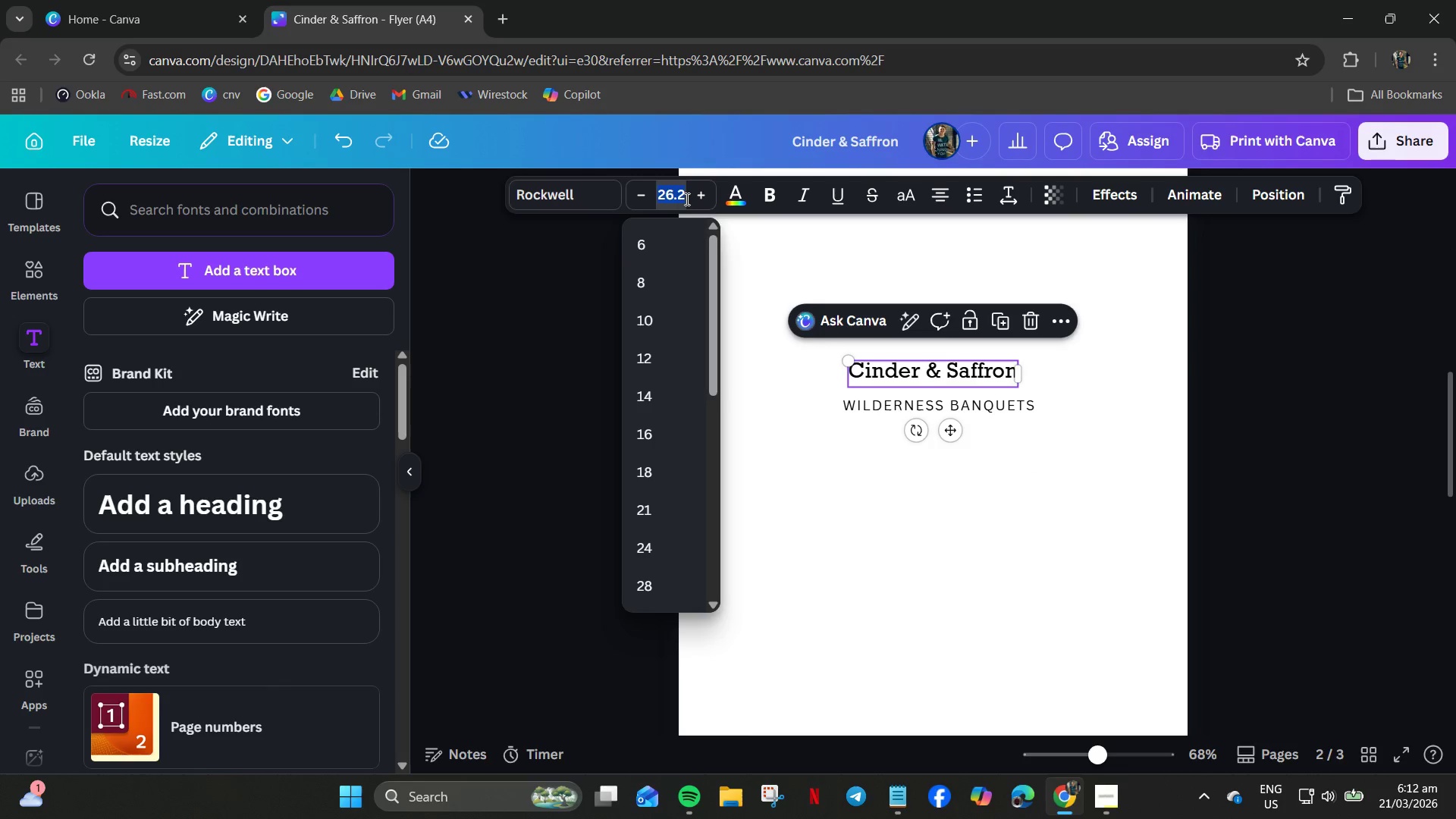 
key(Numpad5)
 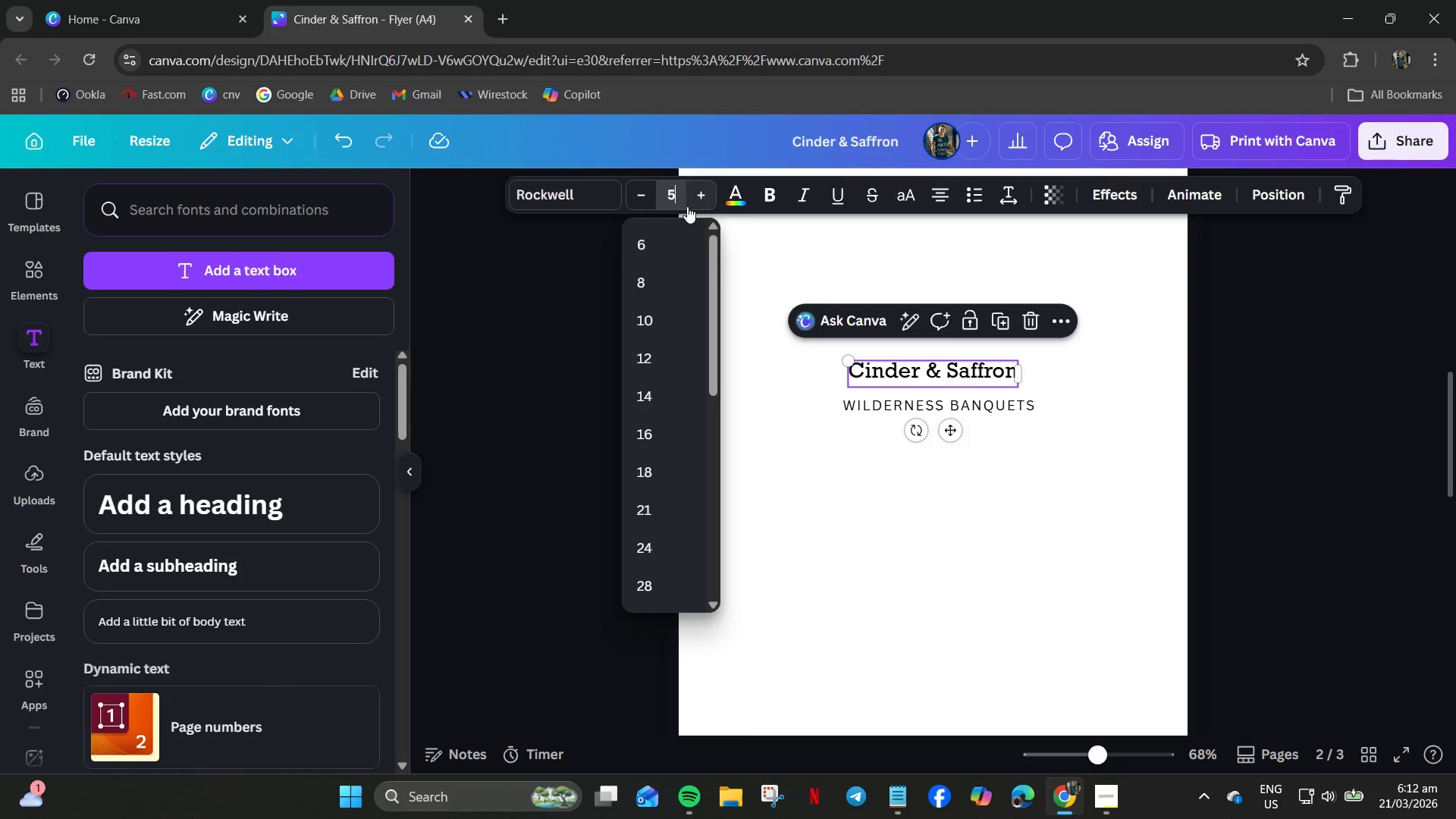 
key(Numpad0)
 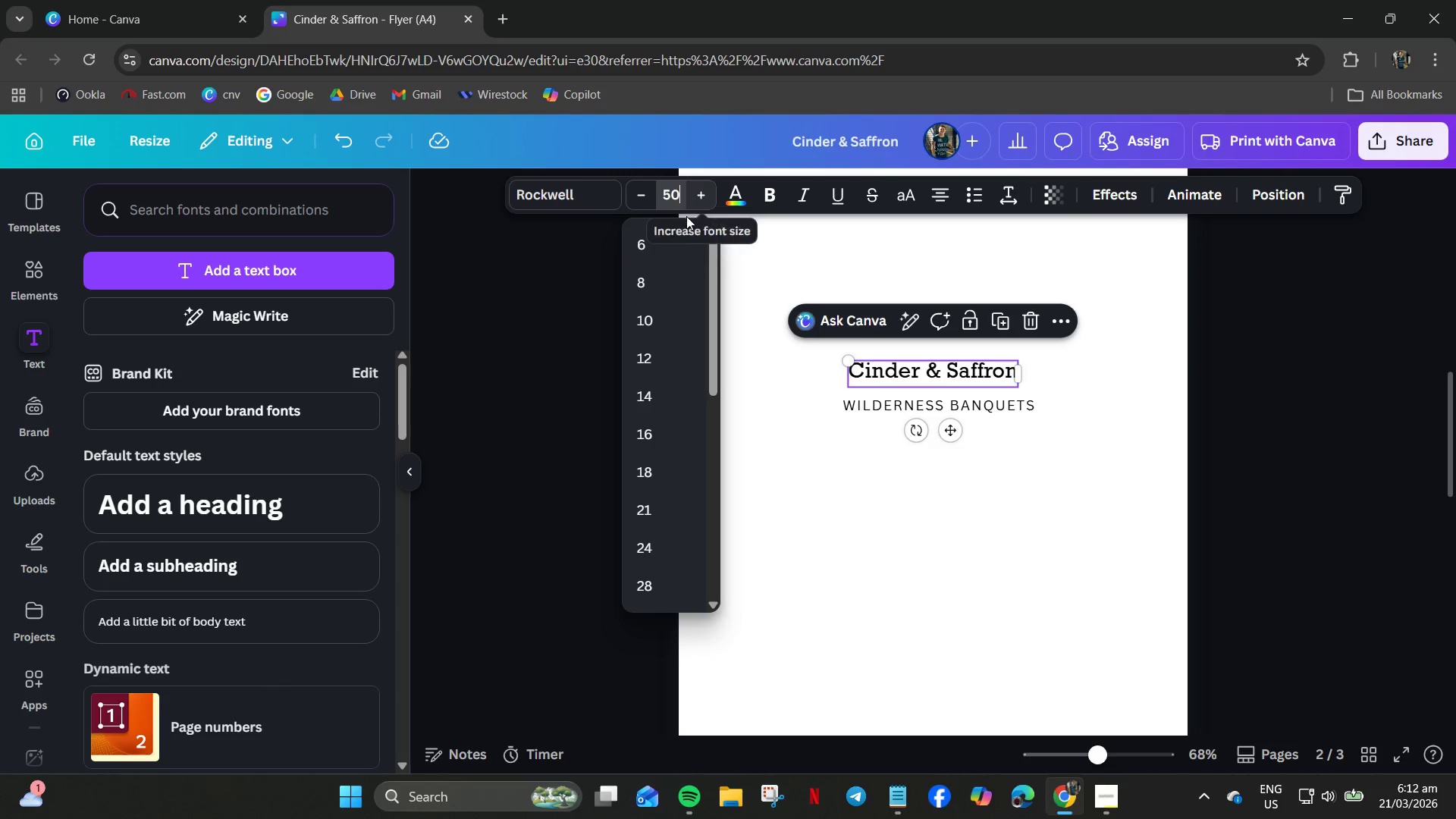 
key(NumpadEnter)
 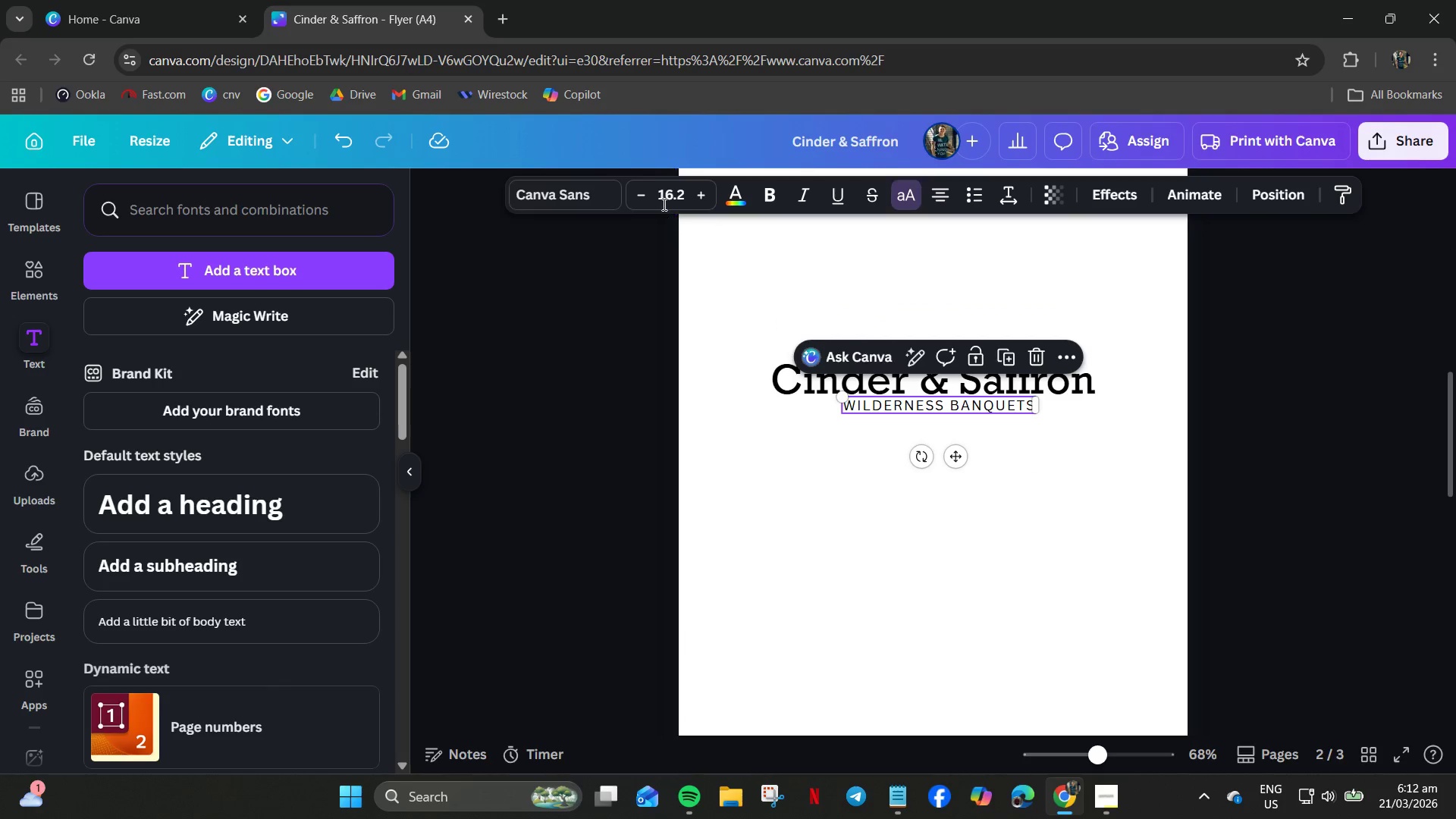 
left_click([679, 196])
 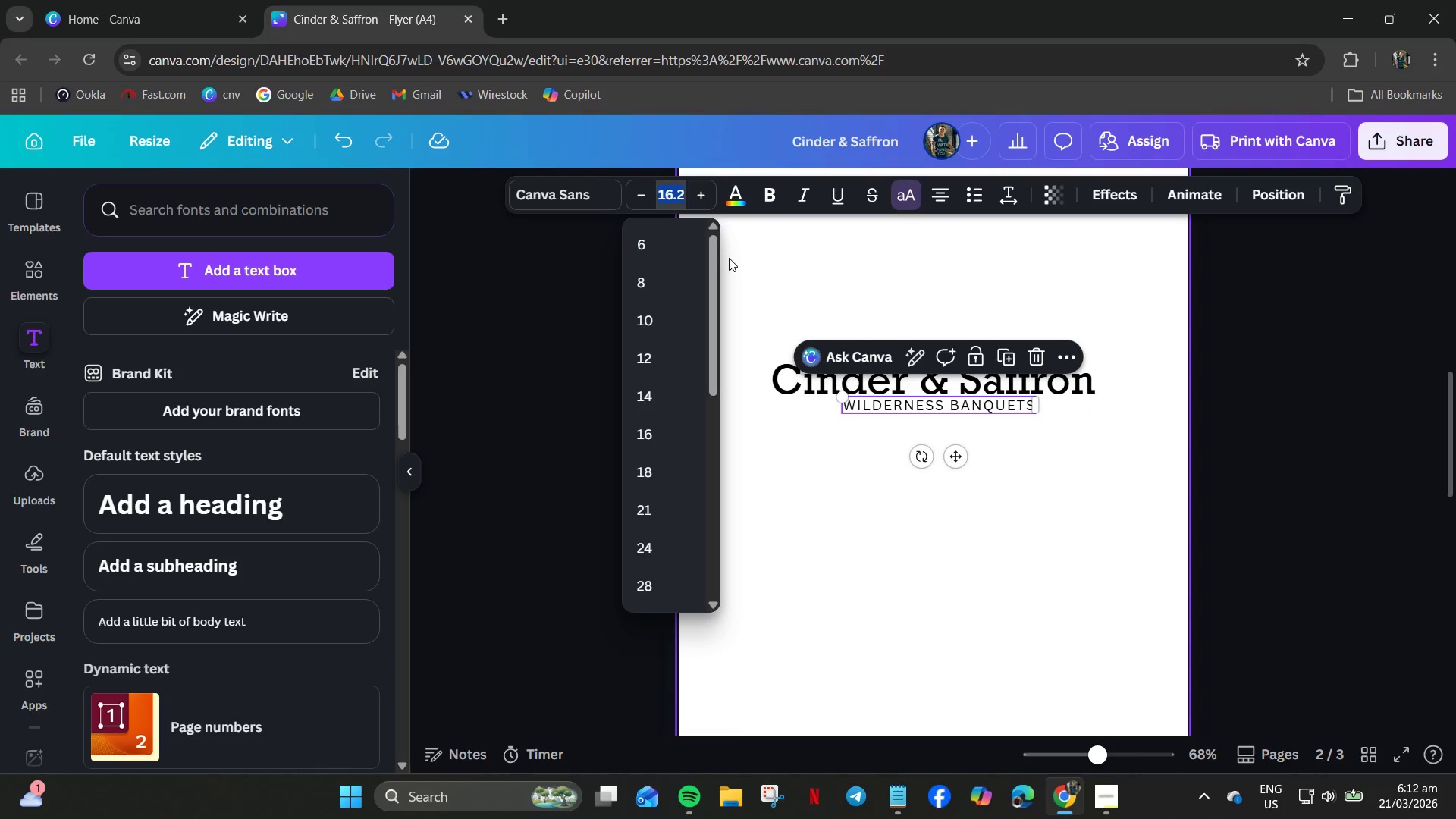 
key(Numpad2)
 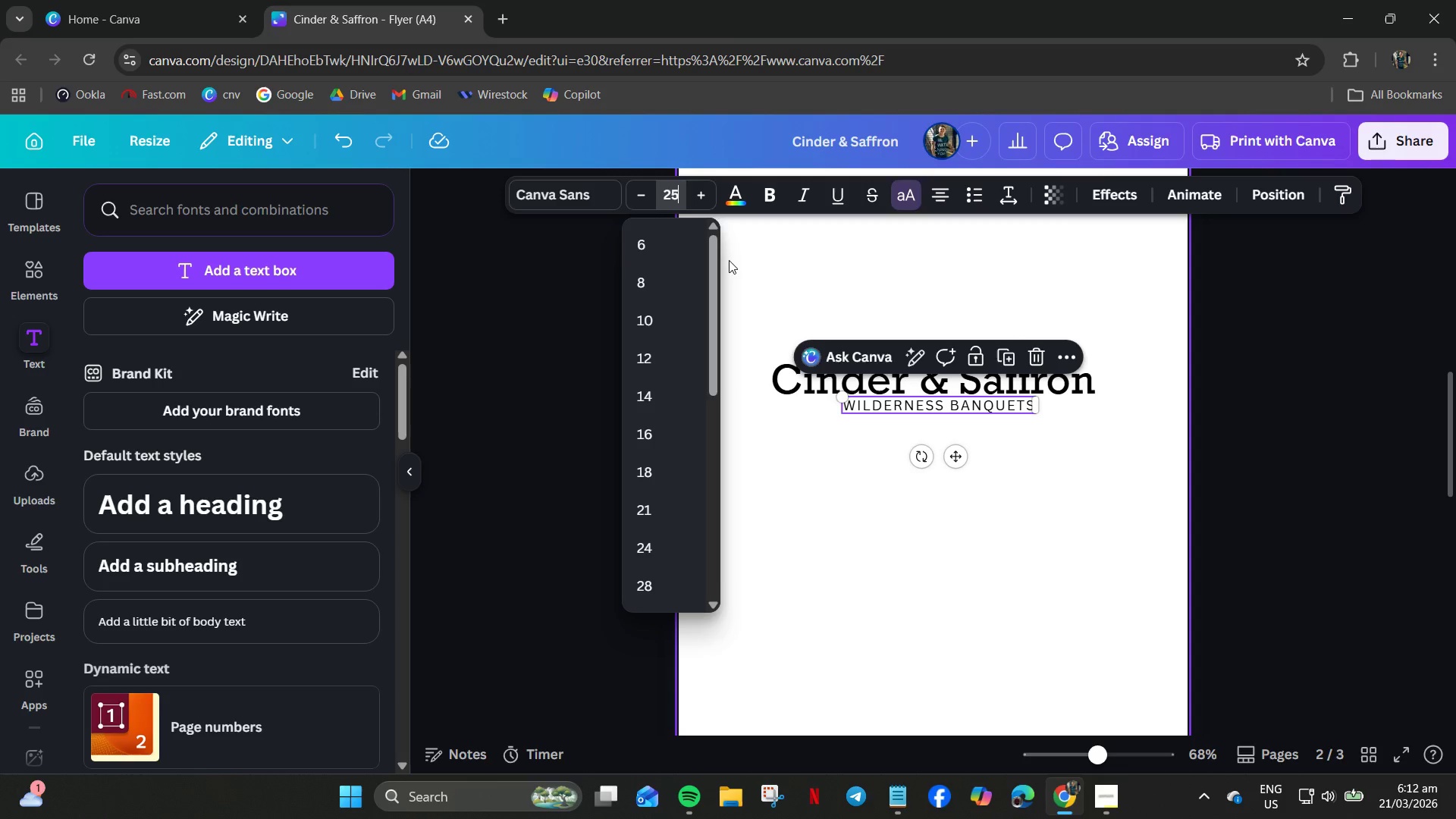 
key(Numpad5)
 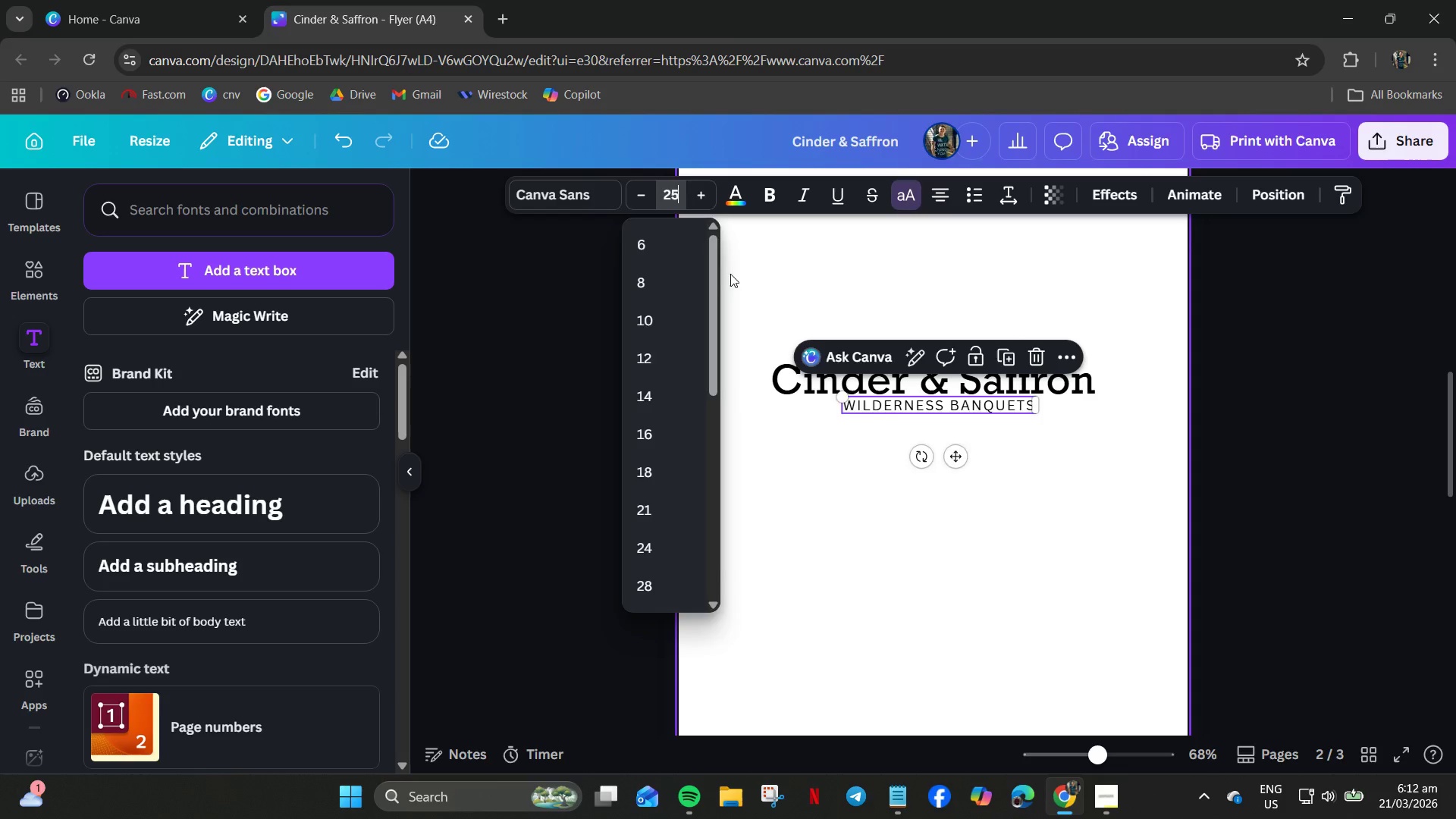 
key(NumpadEnter)
 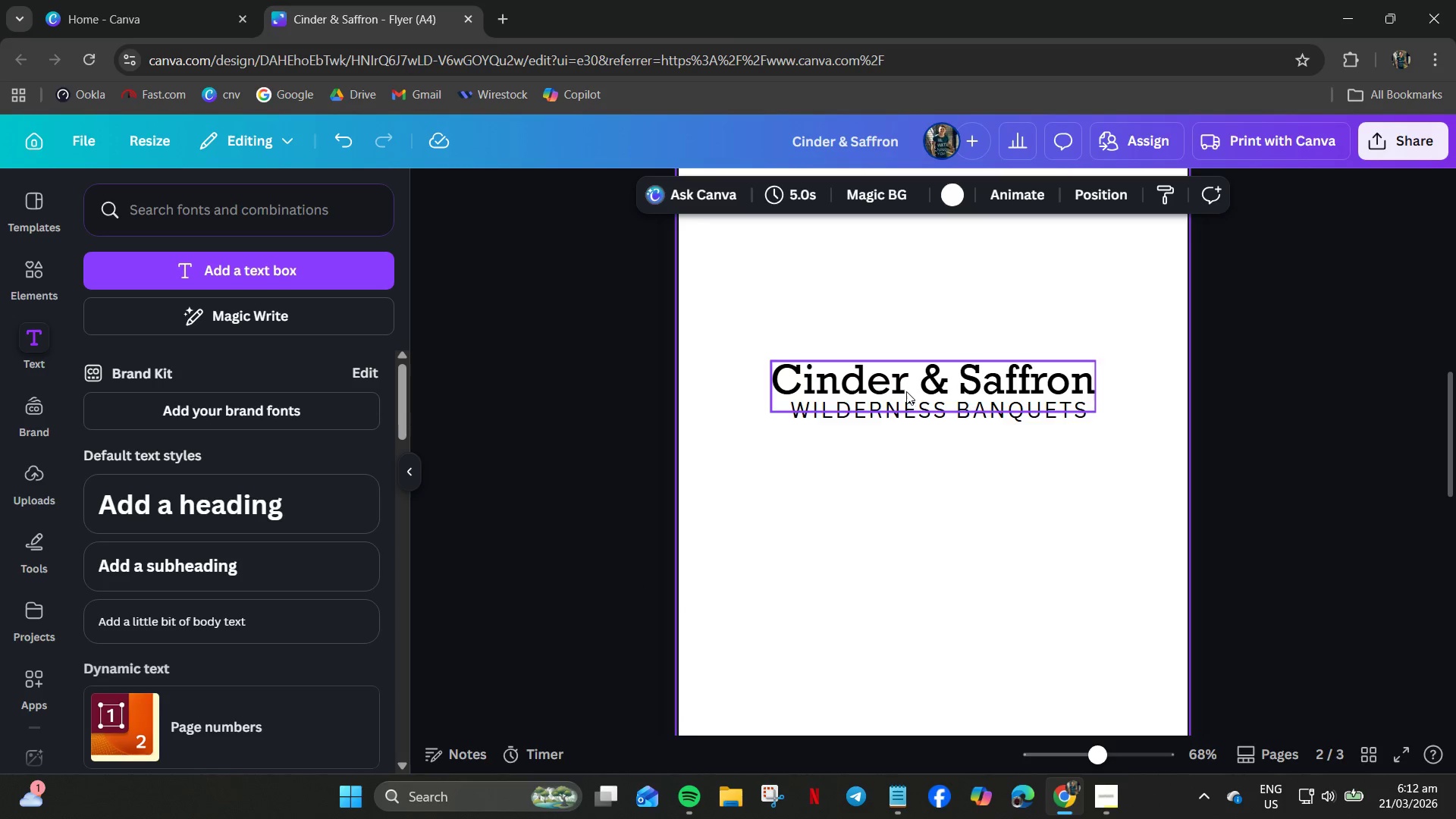 
left_click_drag(start_coordinate=[897, 416], to_coordinate=[890, 449])
 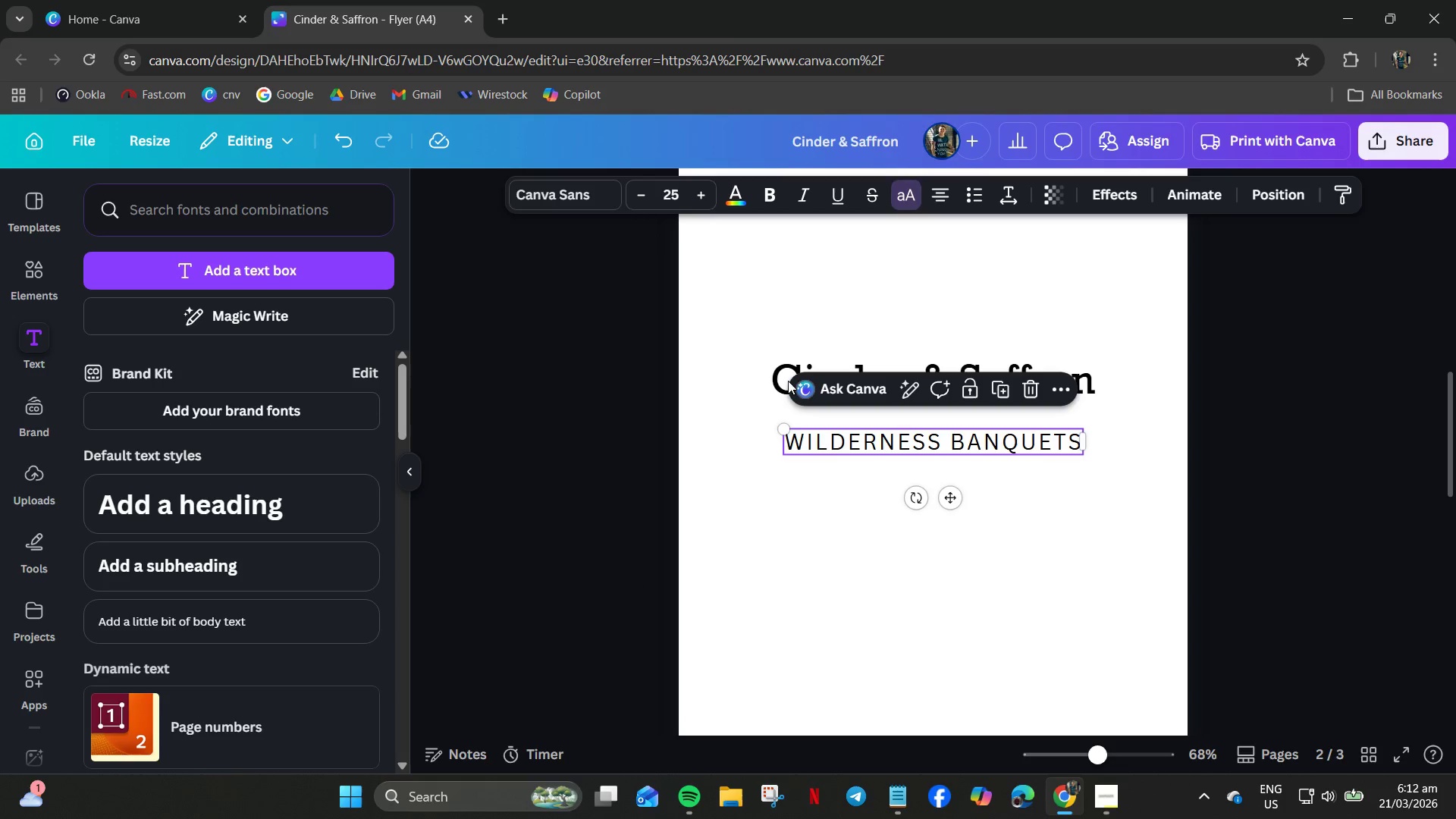 
left_click([783, 371])
 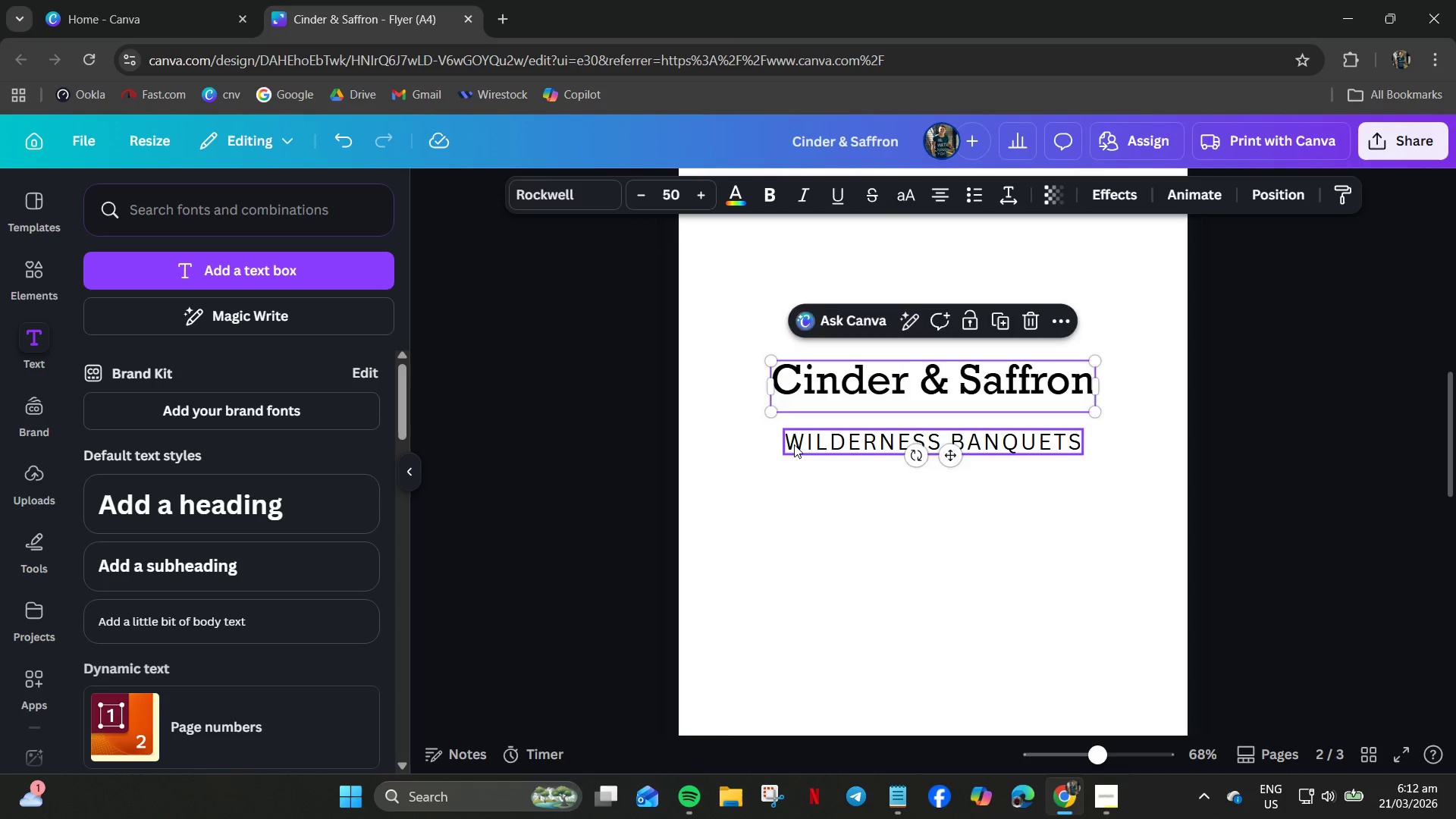 
left_click([577, 211])
 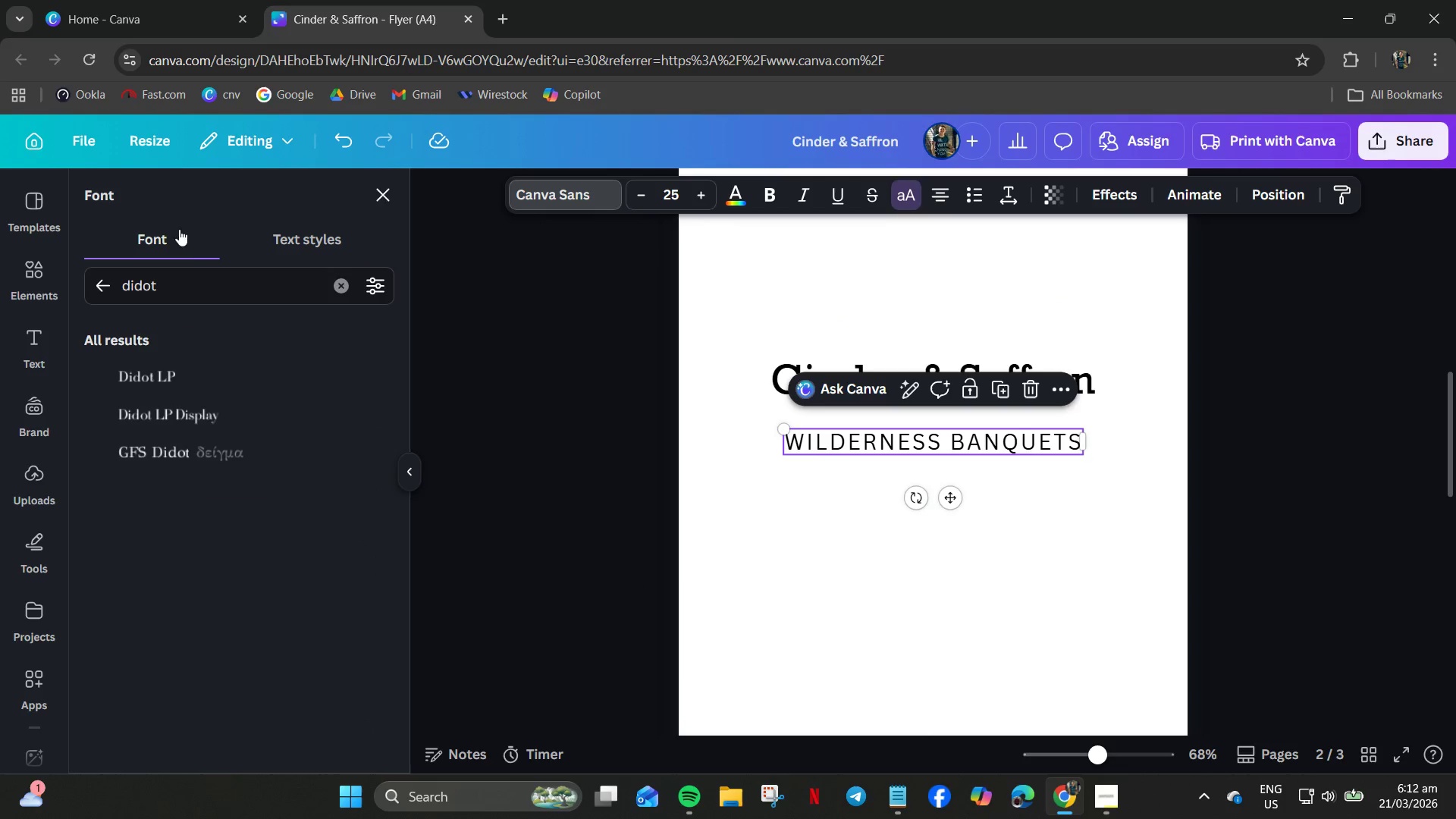 
left_click([195, 286])
 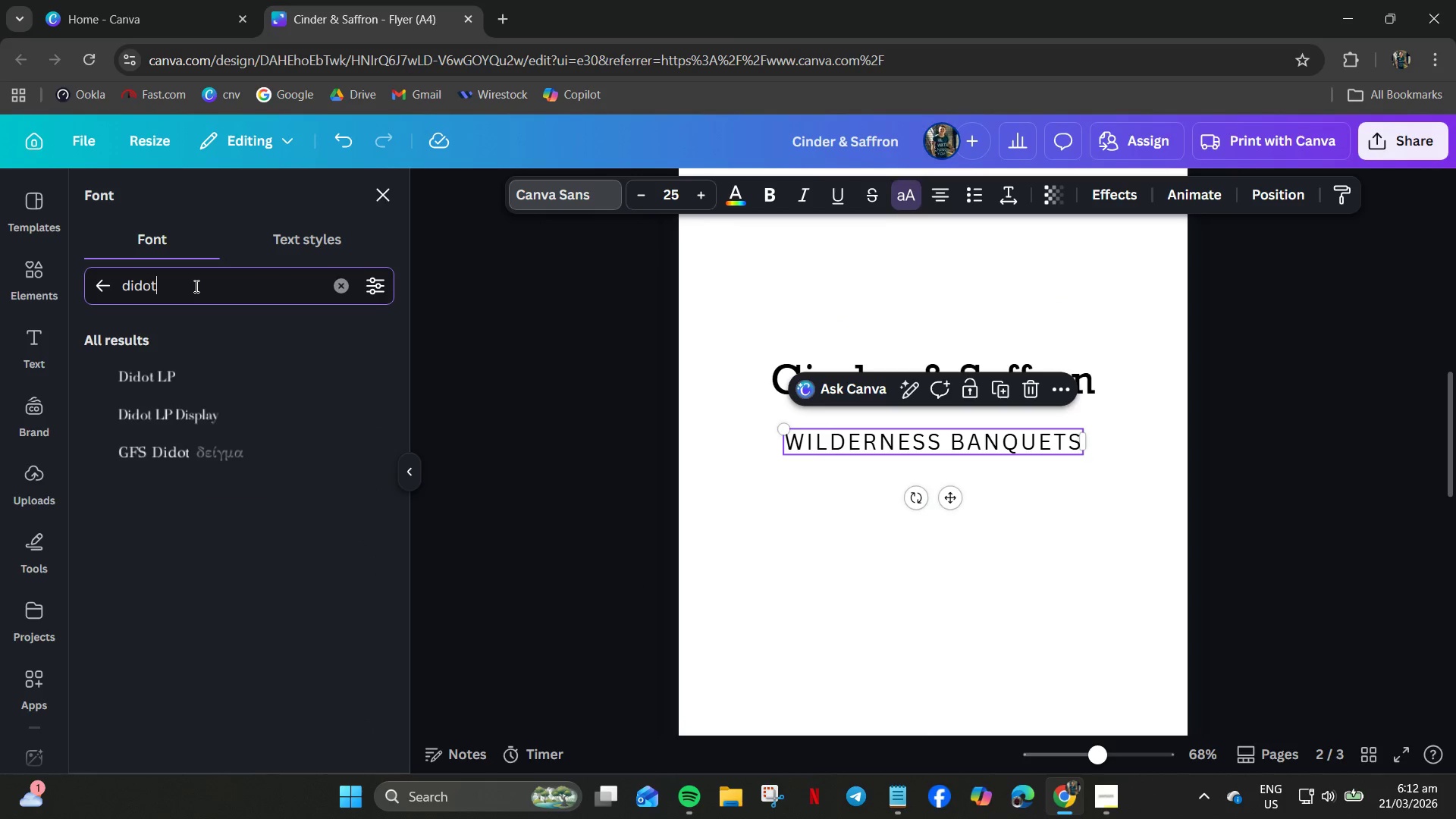 
left_click_drag(start_coordinate=[195, 286], to_coordinate=[121, 286])
 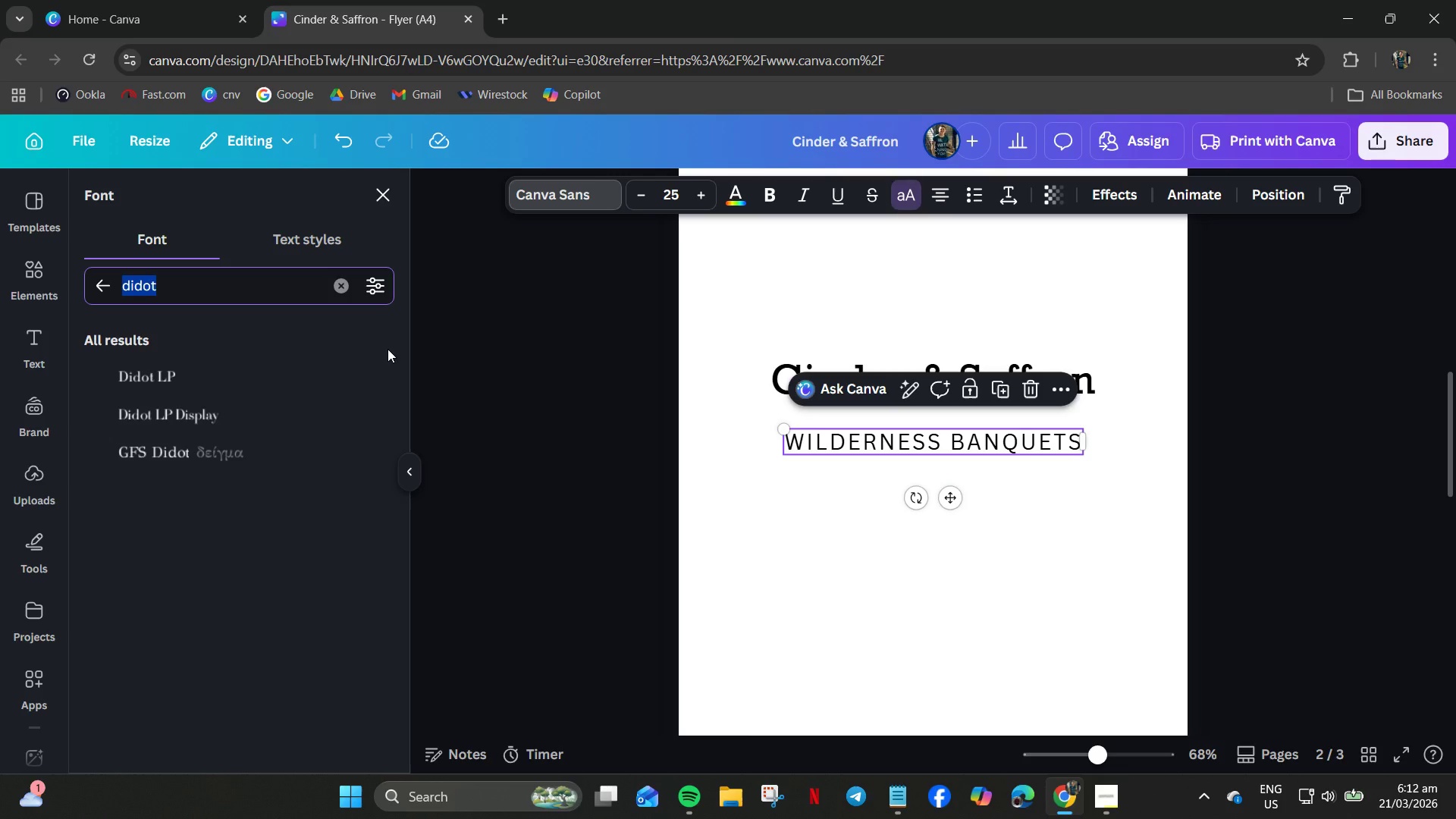 
type(arvo)
 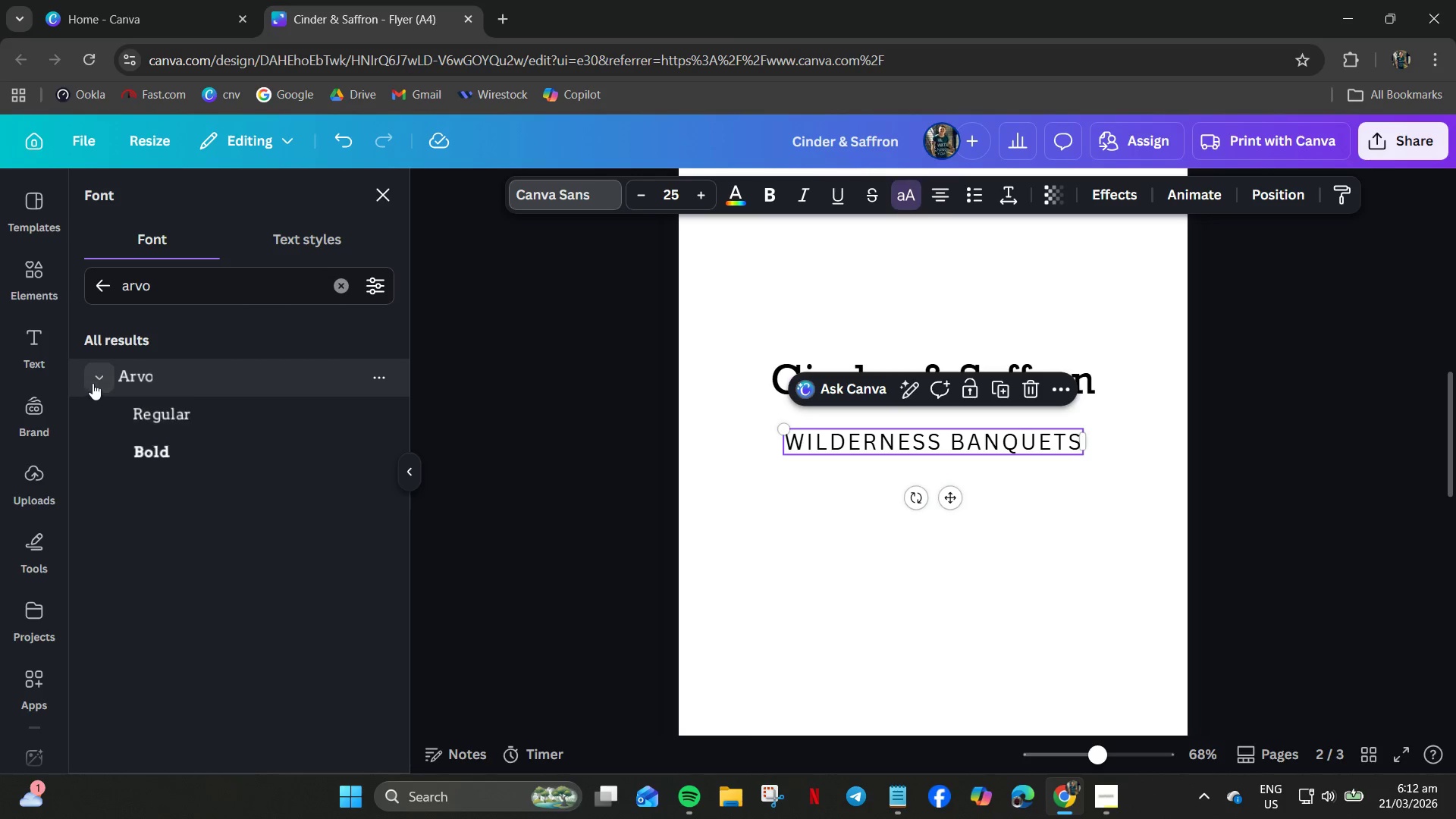 
left_click([213, 418])
 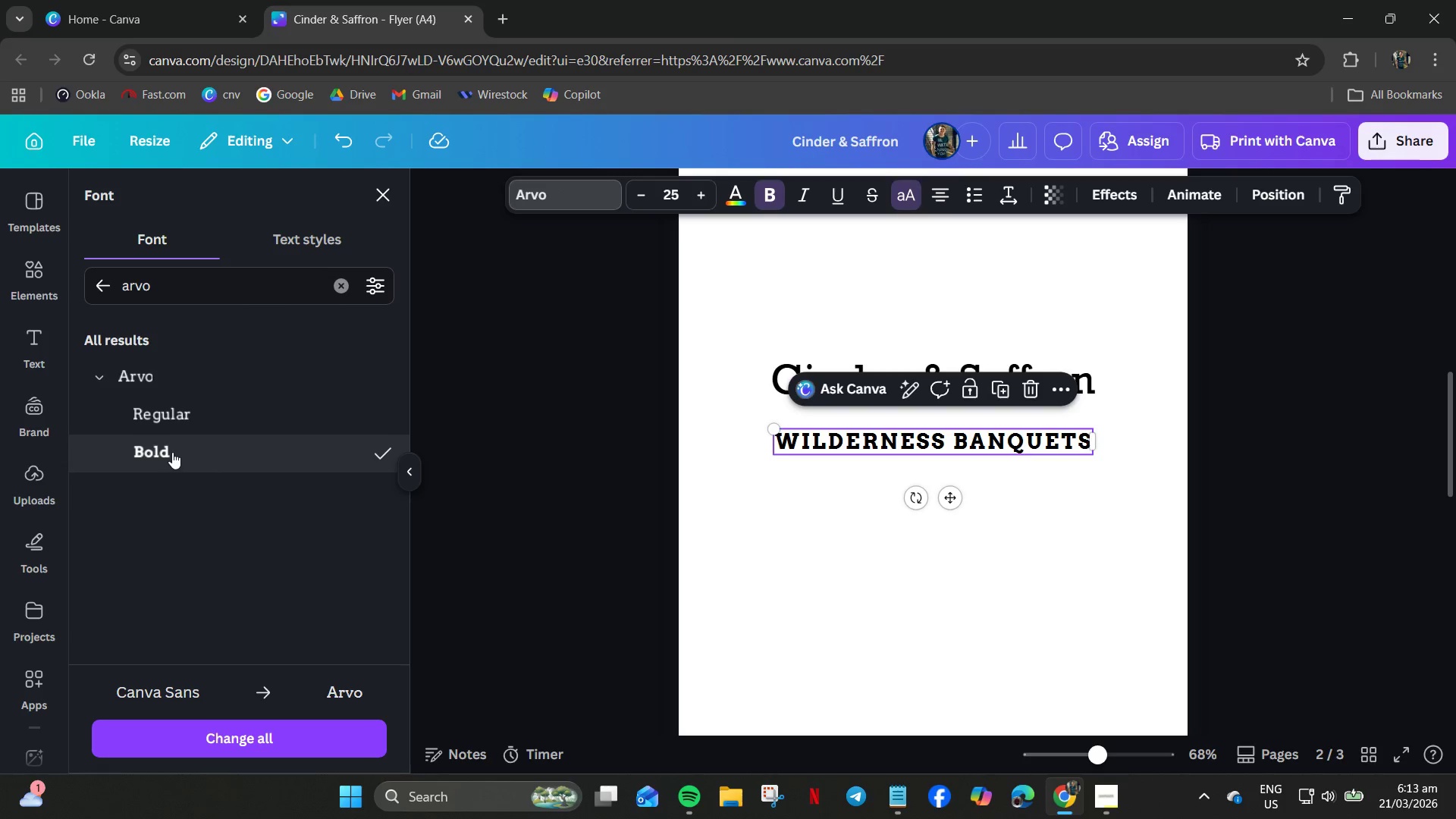 
left_click_drag(start_coordinate=[165, 280], to_coordinate=[94, 287])
 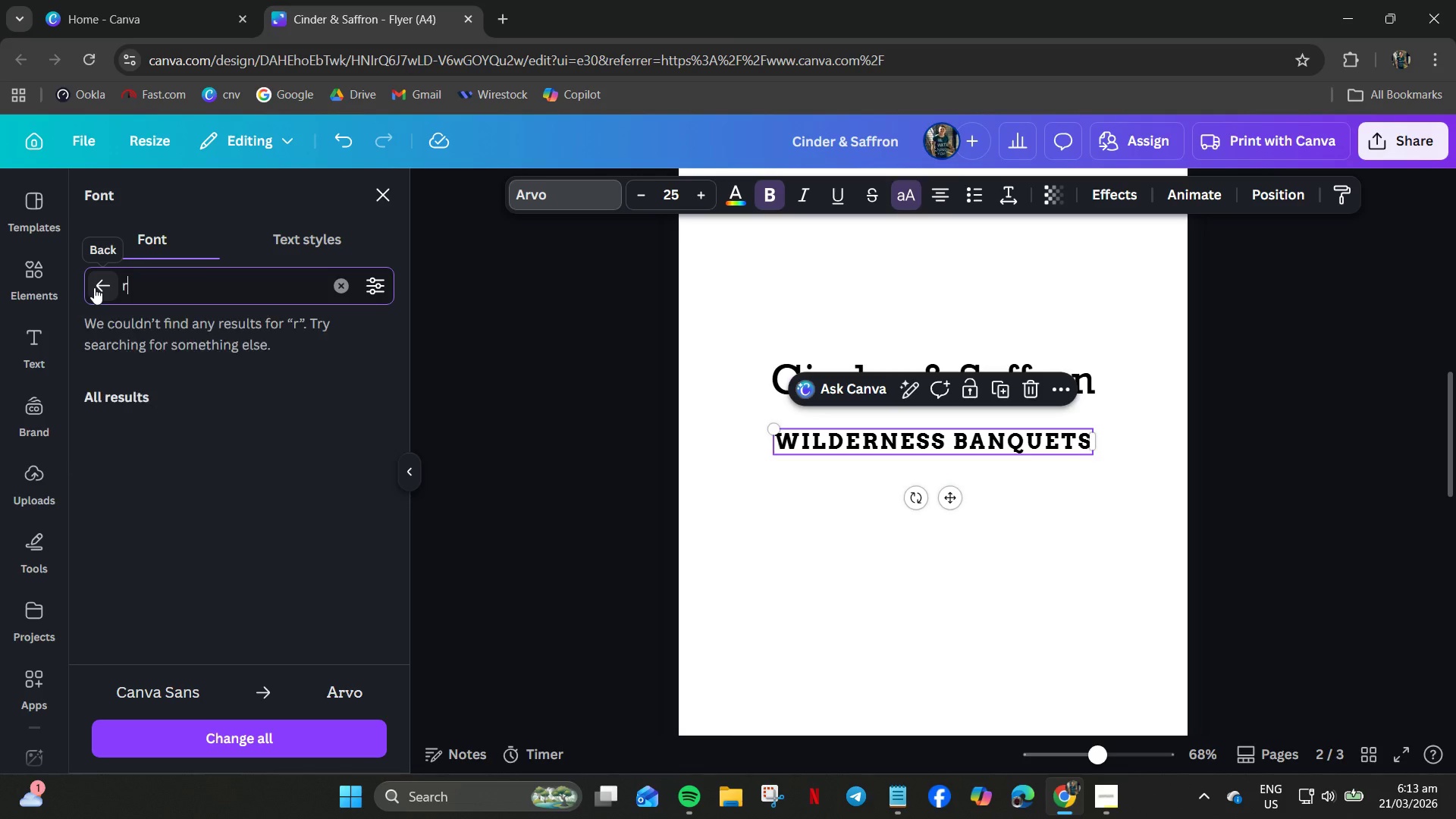 
type(rock)
 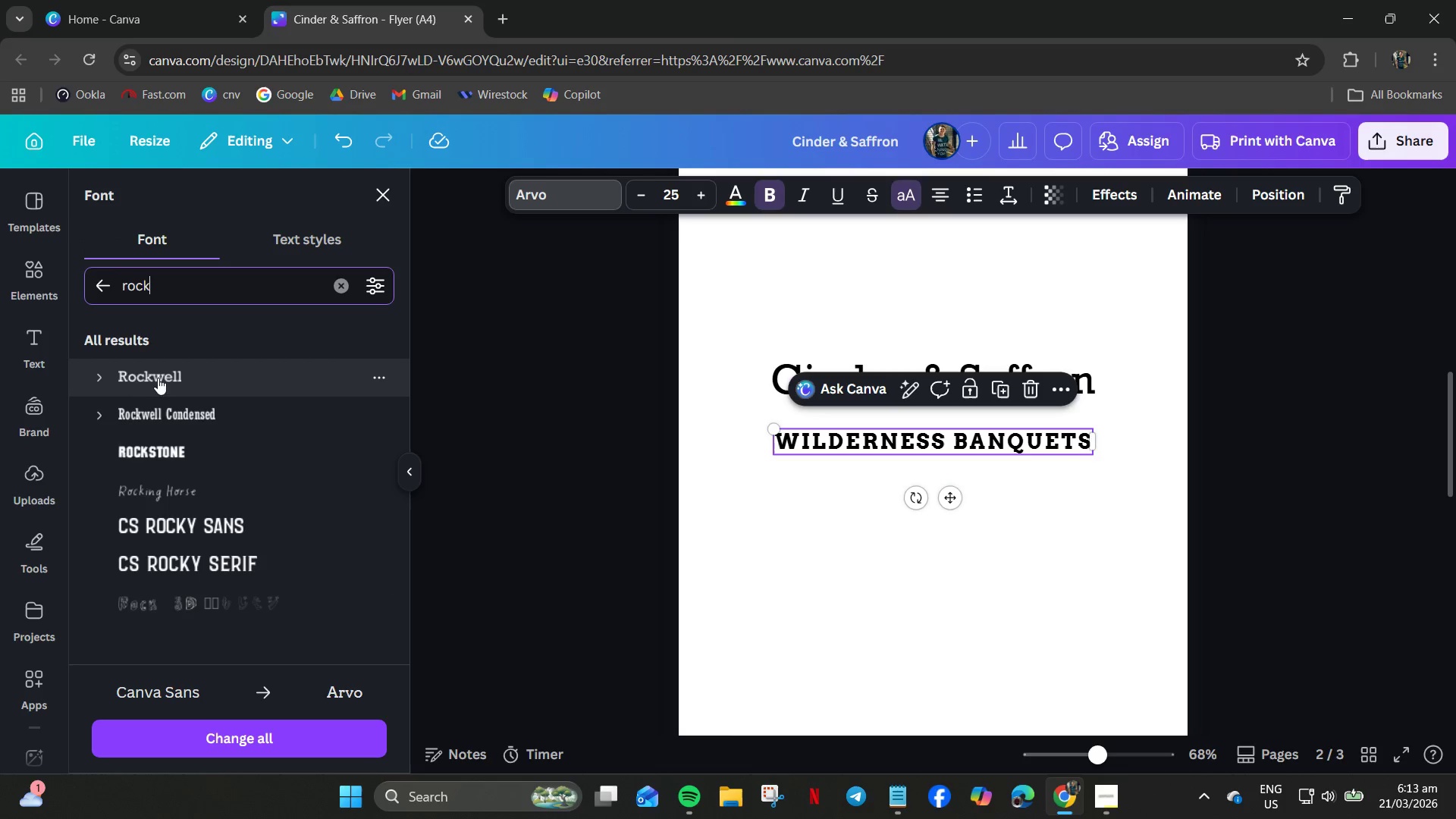 
left_click([105, 379])
 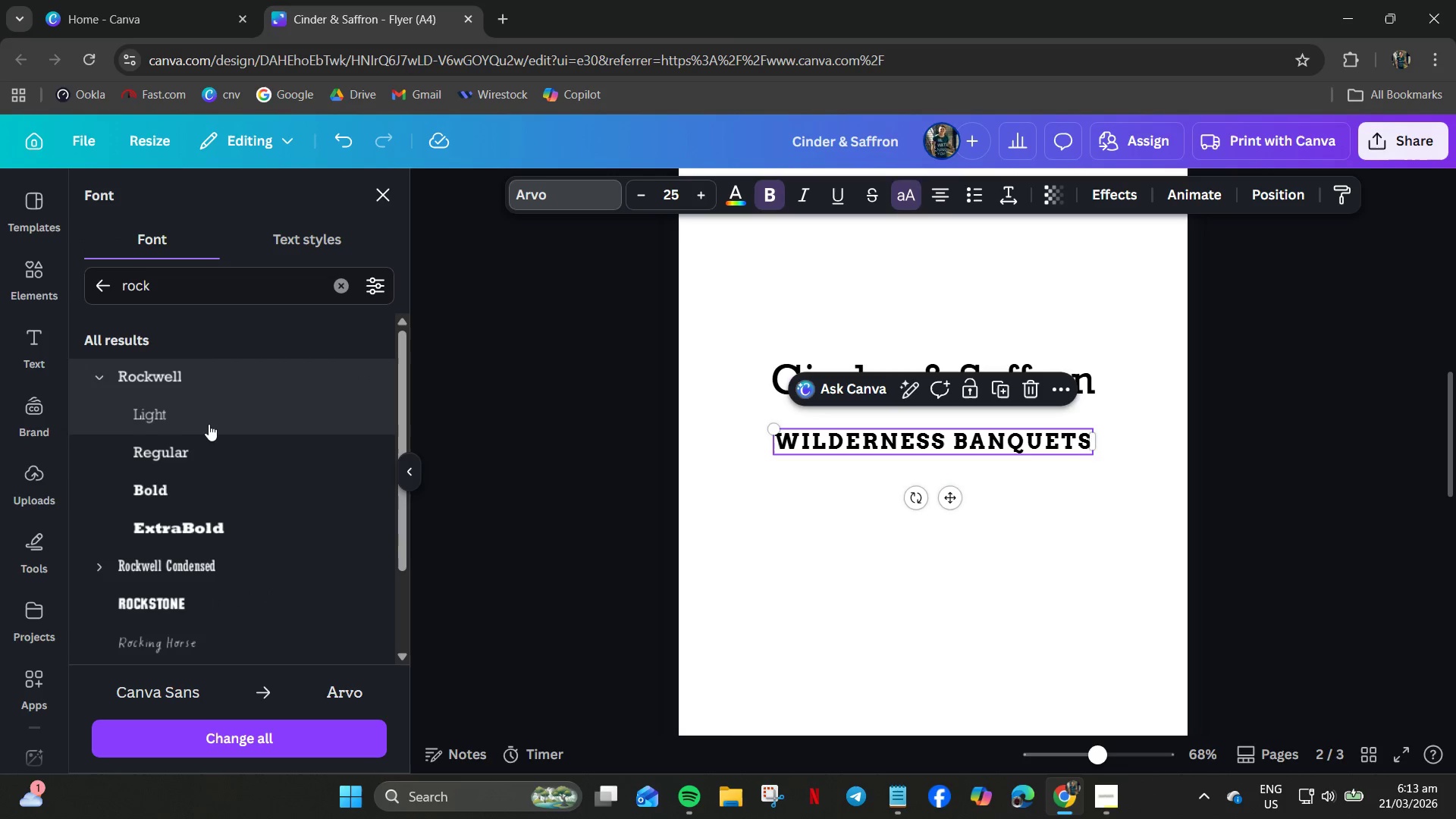 
left_click([210, 424])
 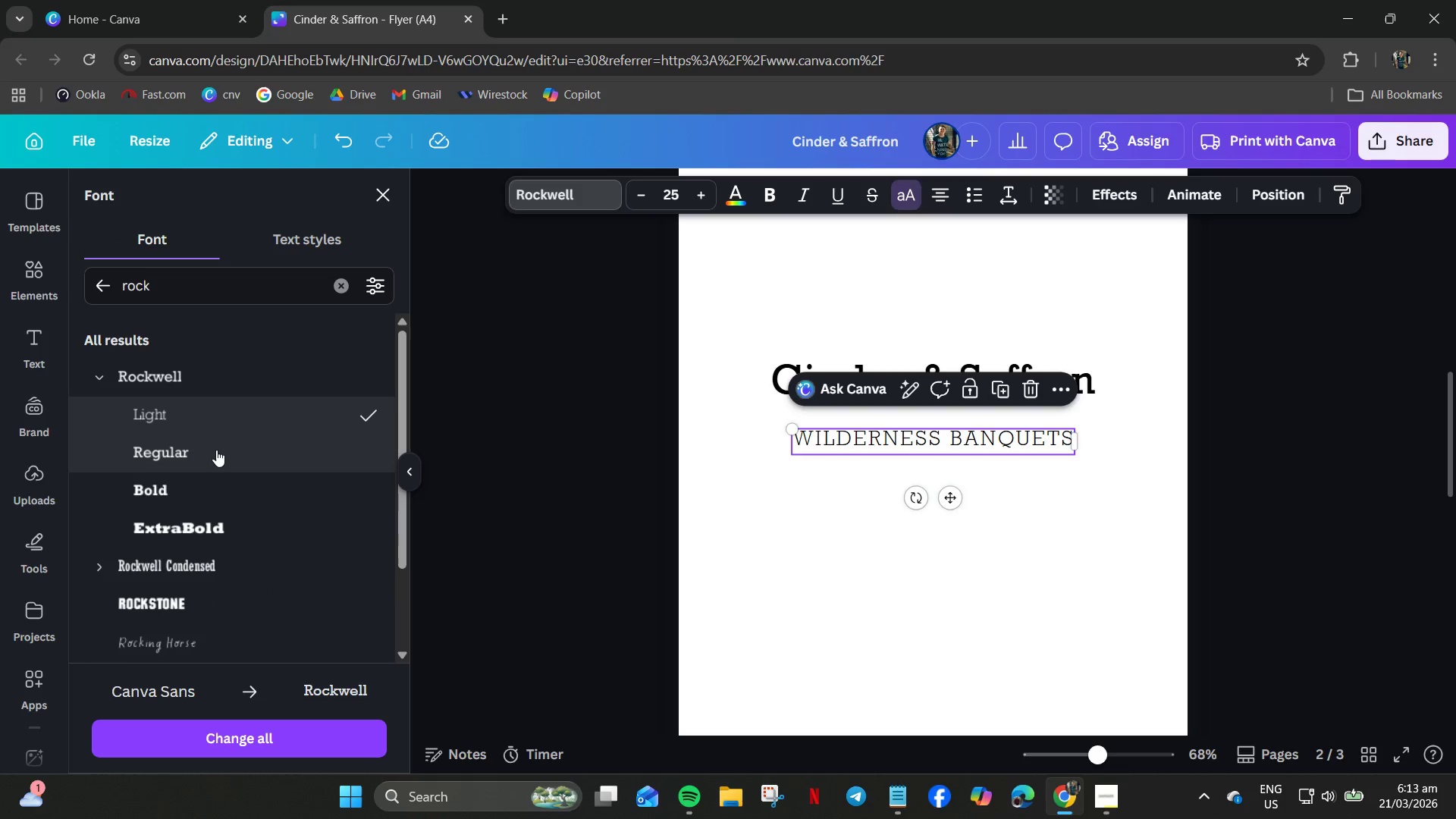 
left_click([215, 453])
 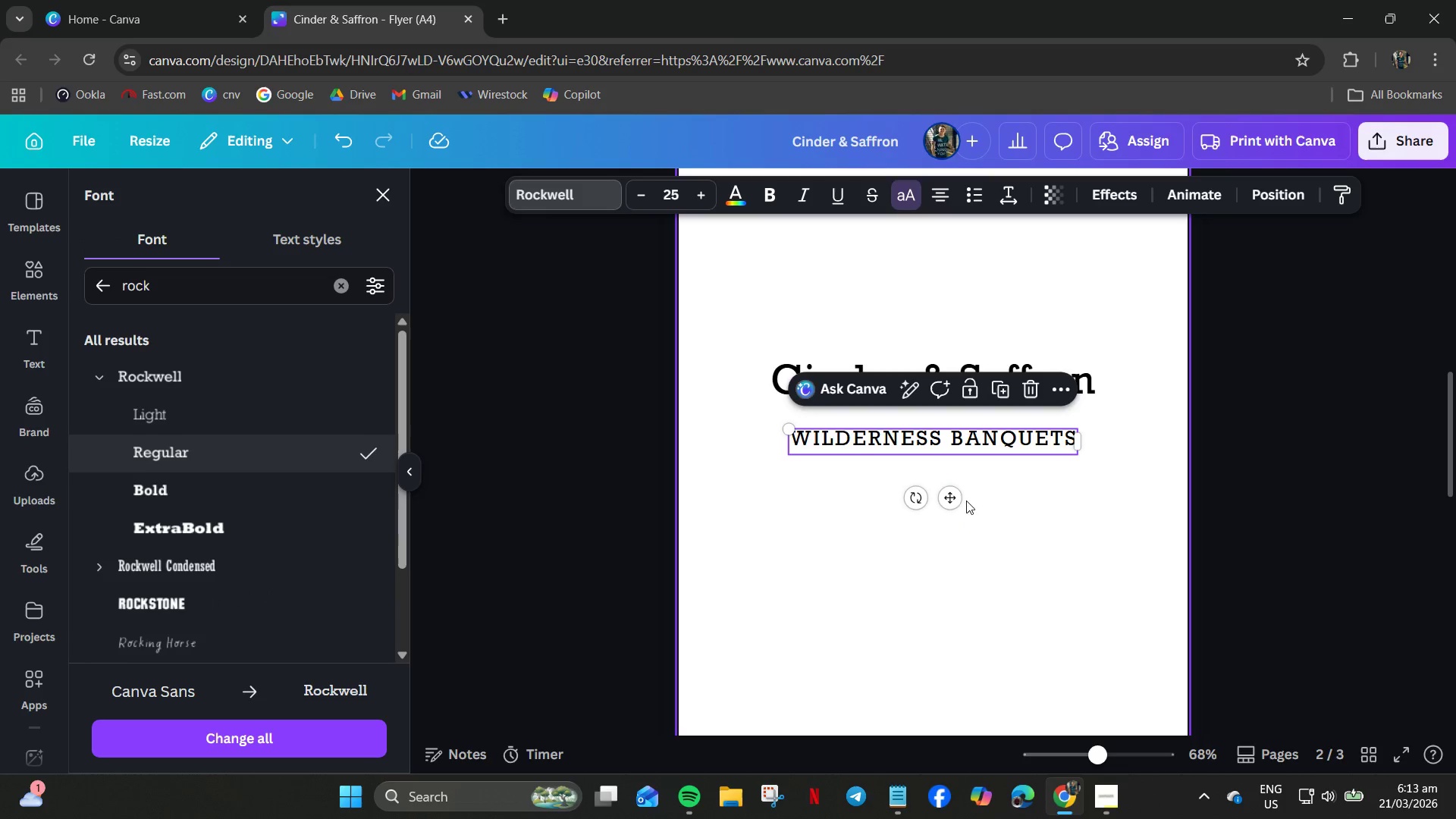 
left_click_drag(start_coordinate=[976, 445], to_coordinate=[973, 431])
 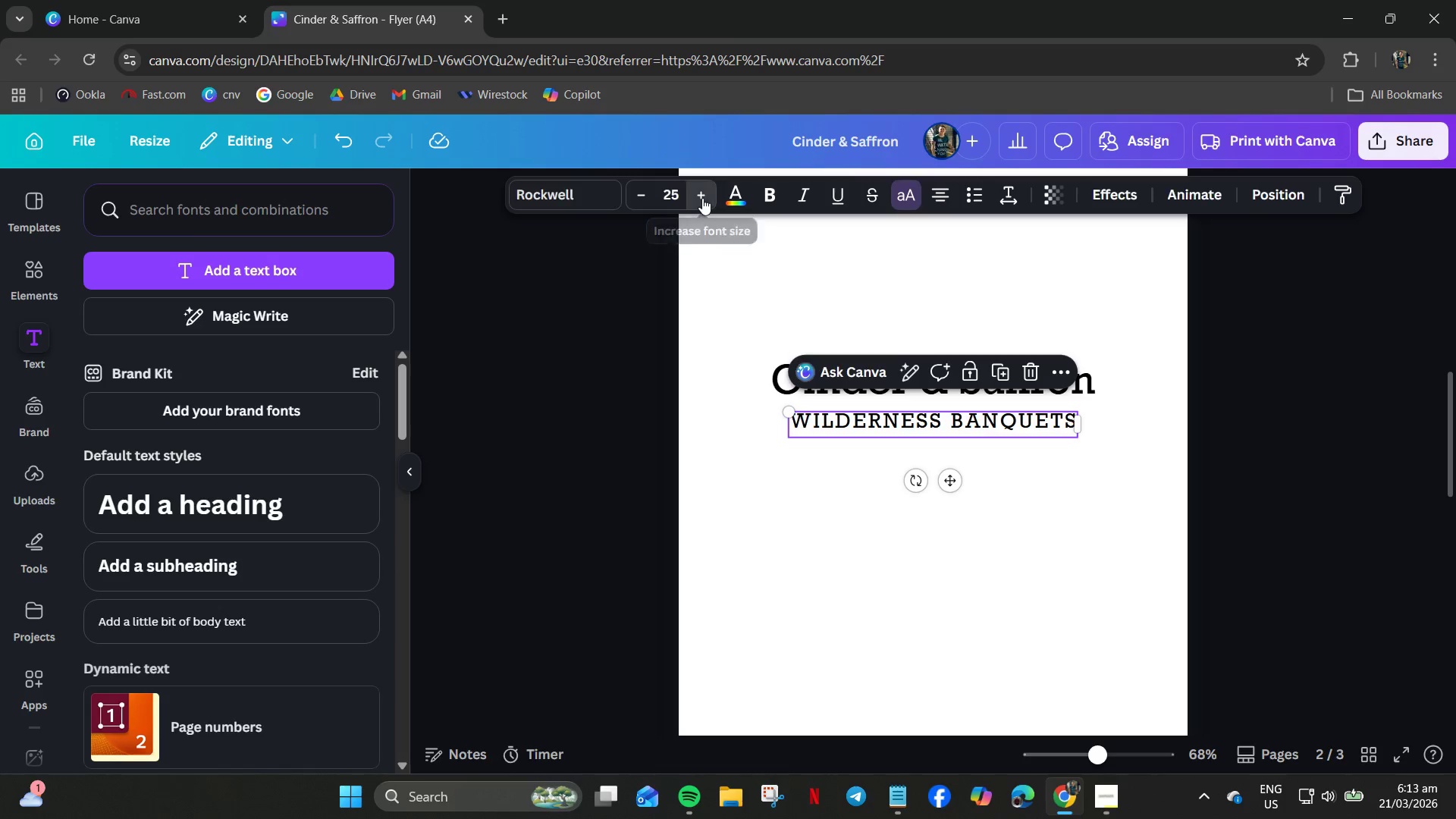 
double_click([702, 198])
 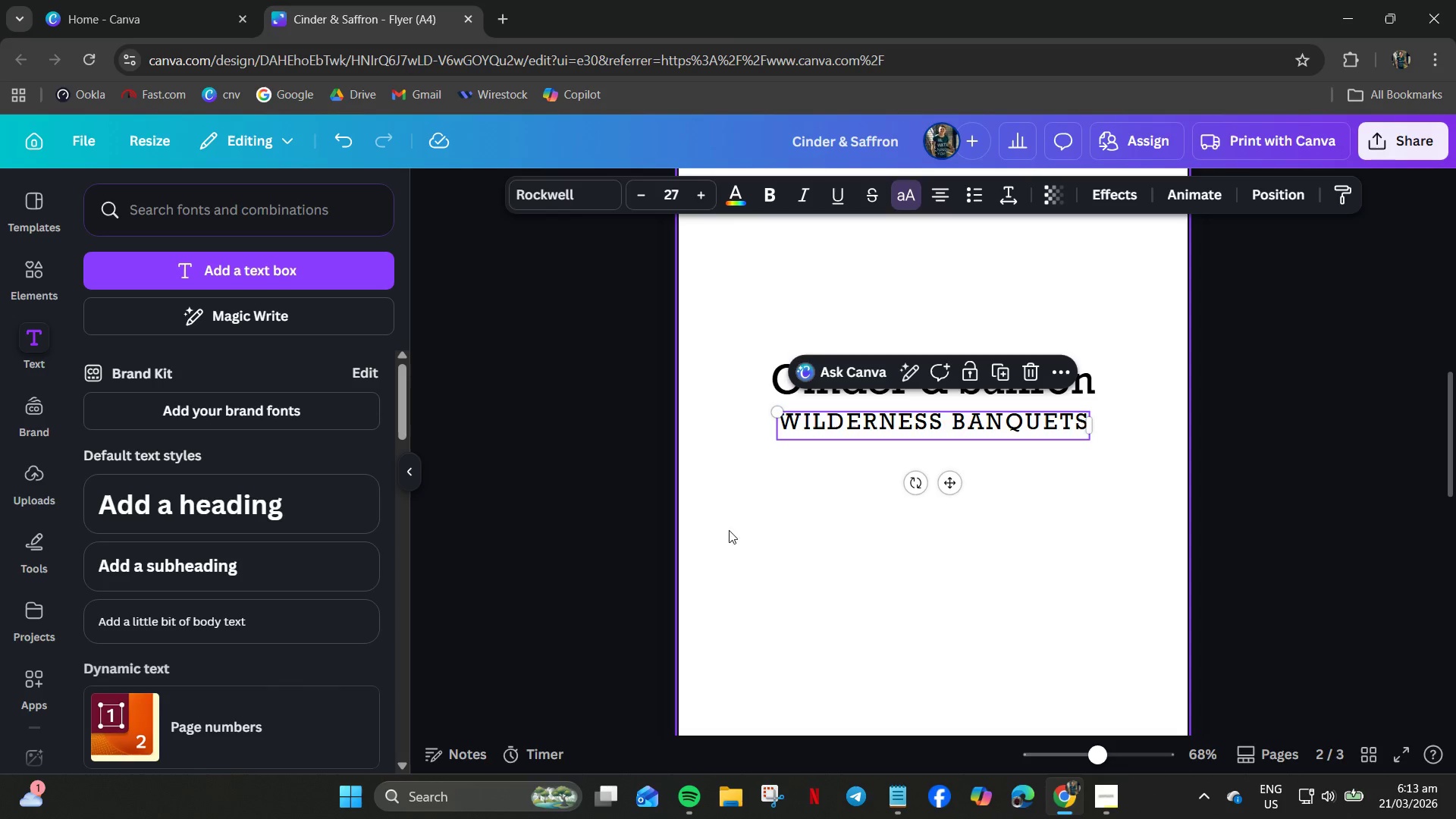 
left_click([858, 526])
 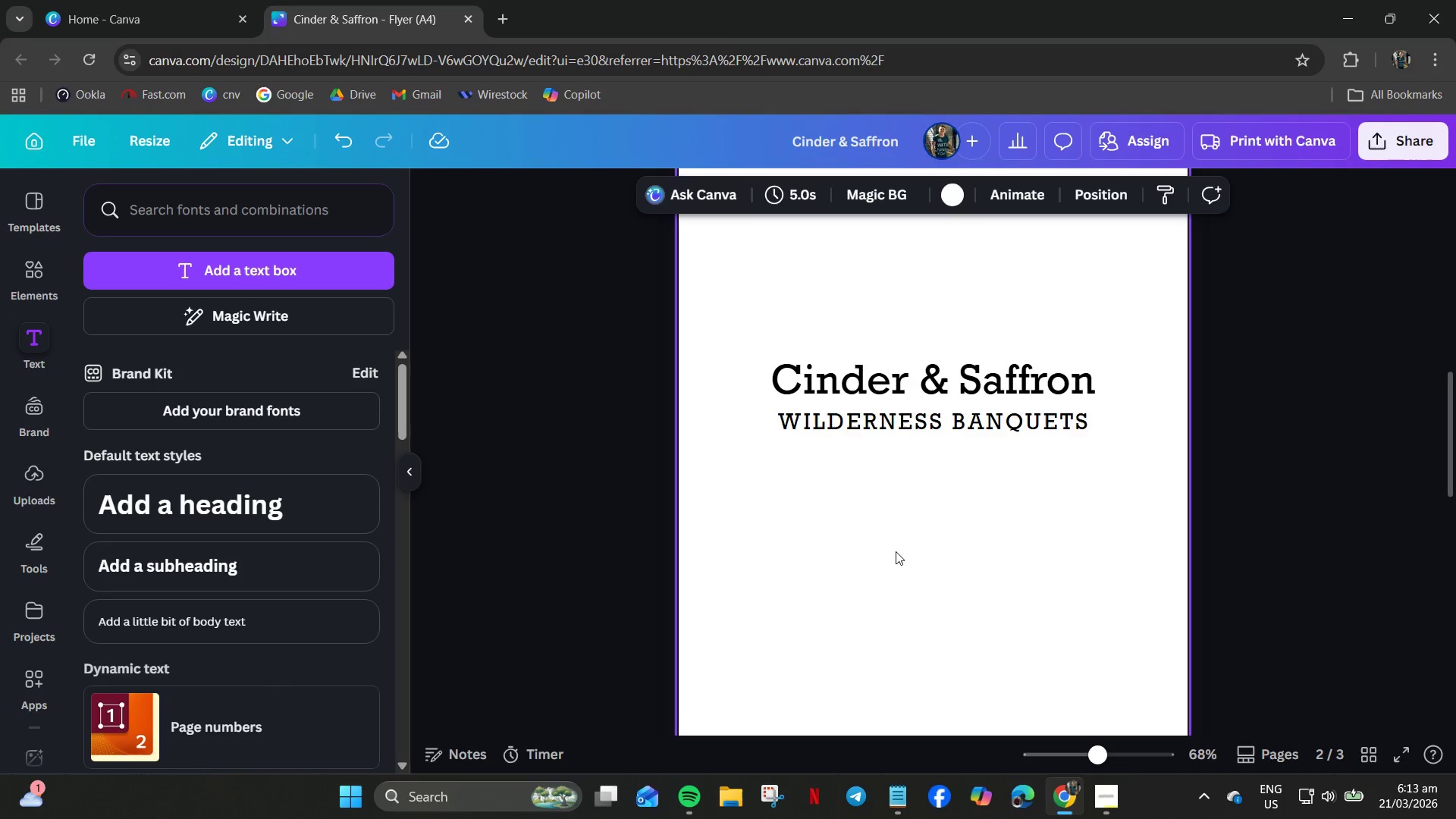 
scroll: coordinate [896, 550], scroll_direction: down, amount: 8.0
 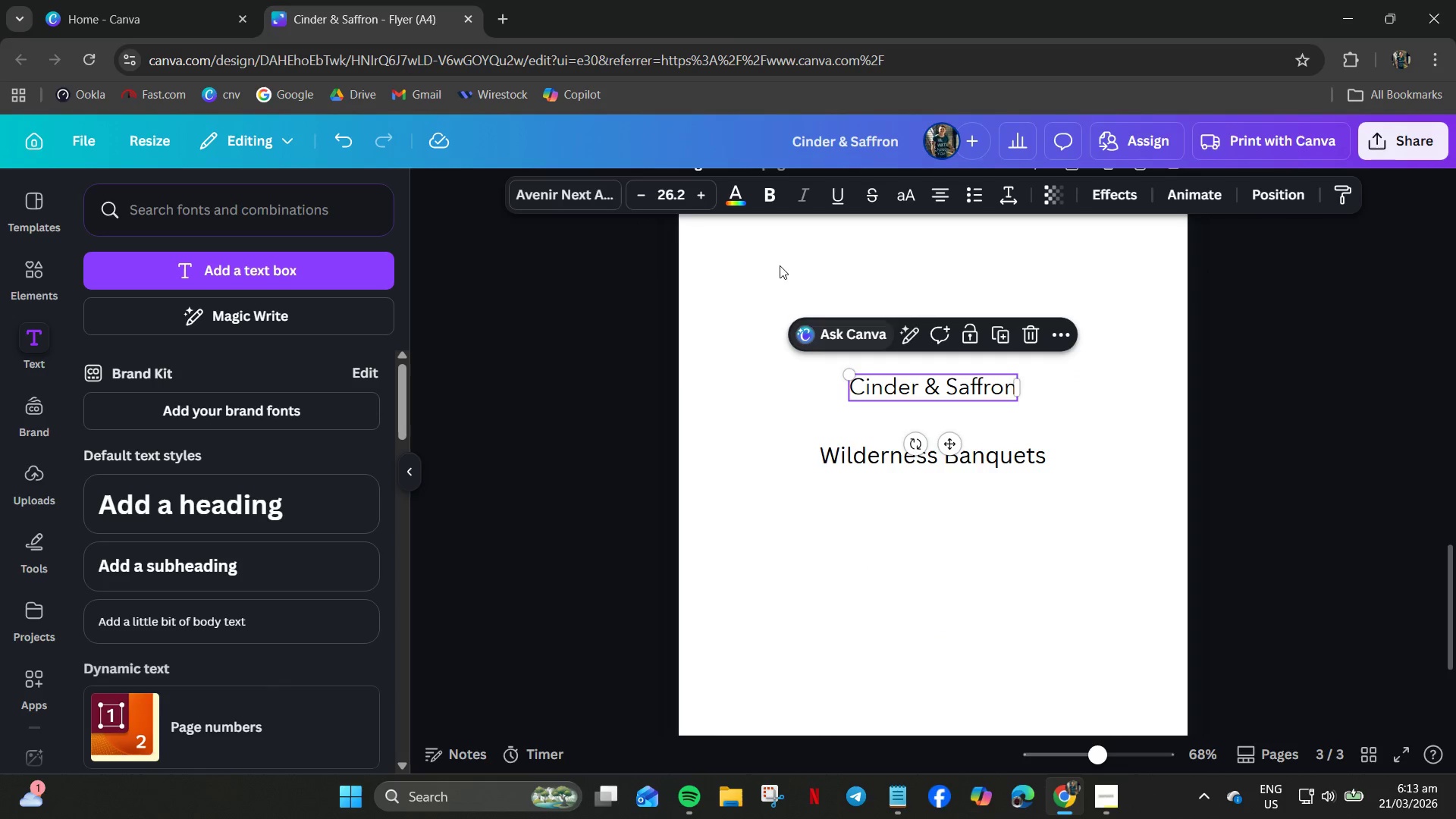 
mouse_move([606, 215])
 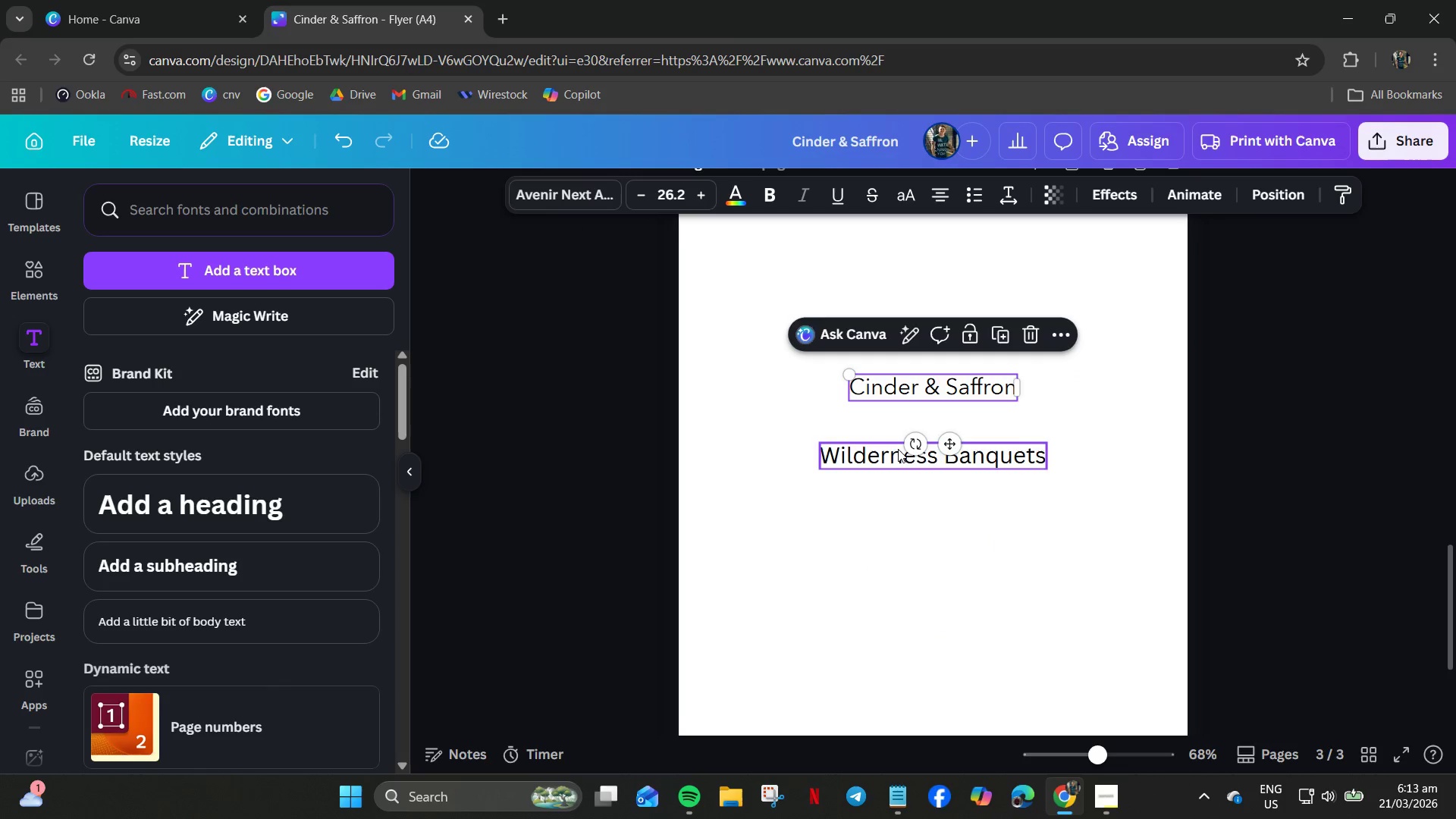 
left_click([893, 447])
 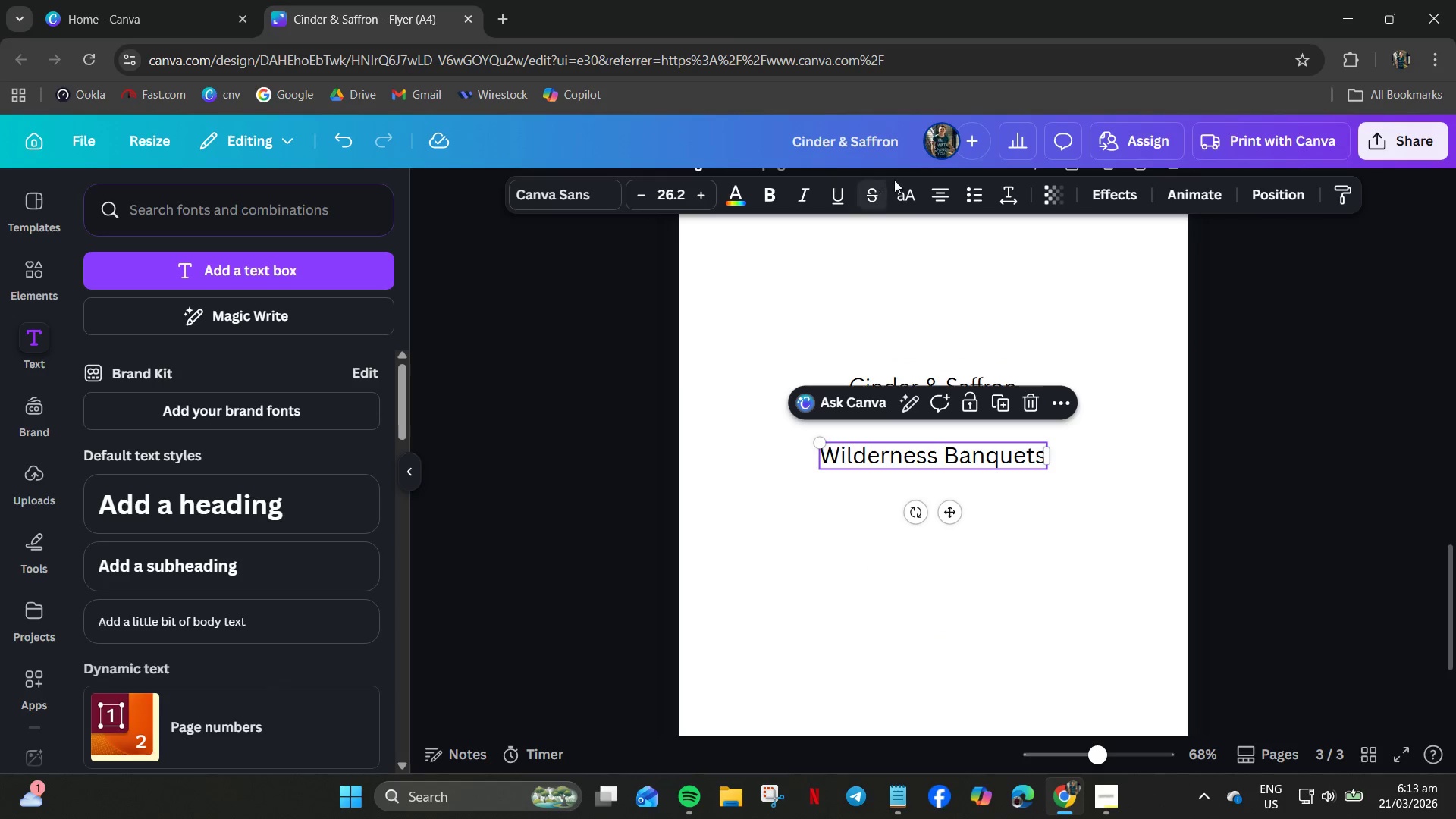 
left_click([905, 190])
 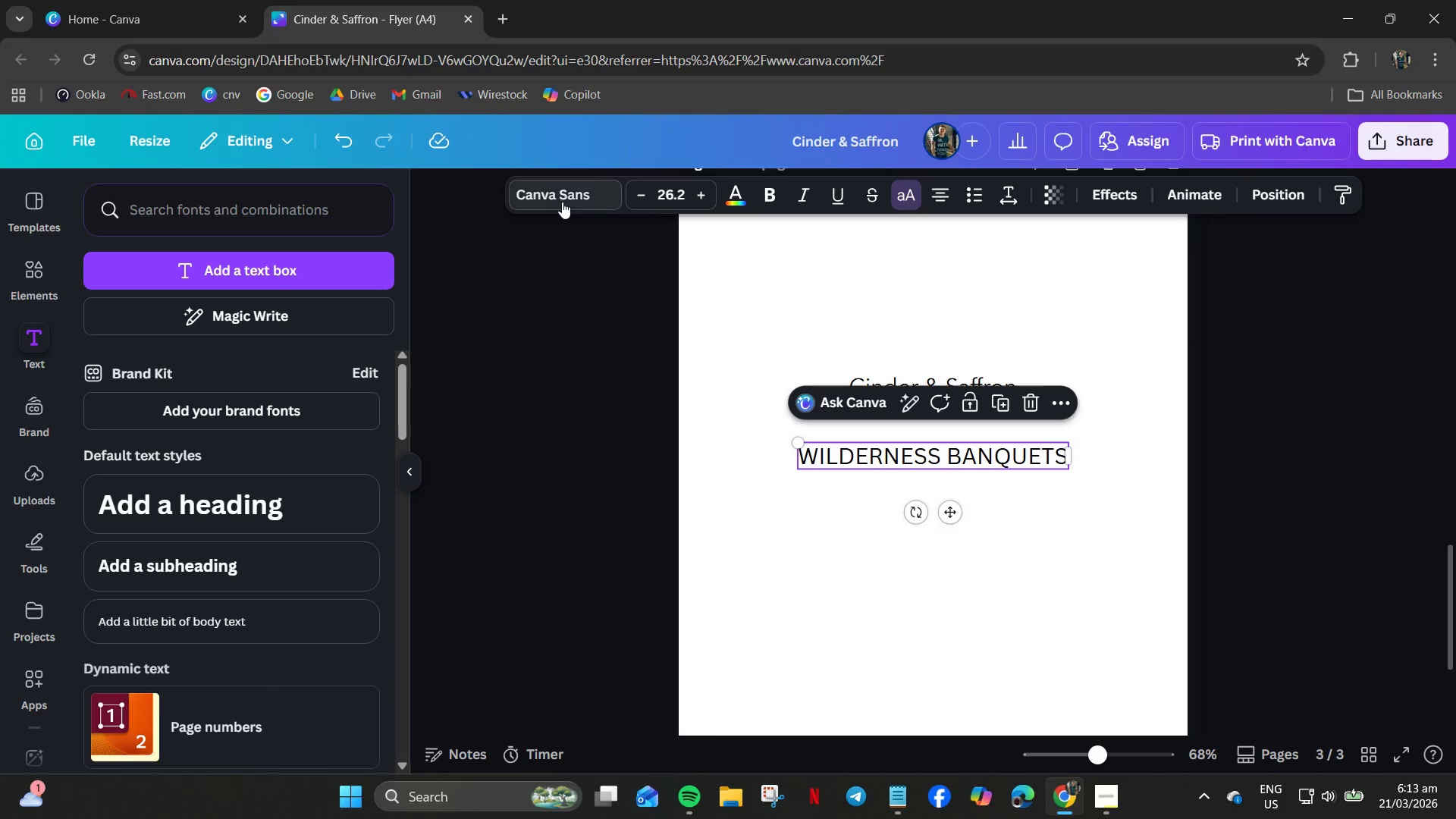 
left_click([560, 193])
 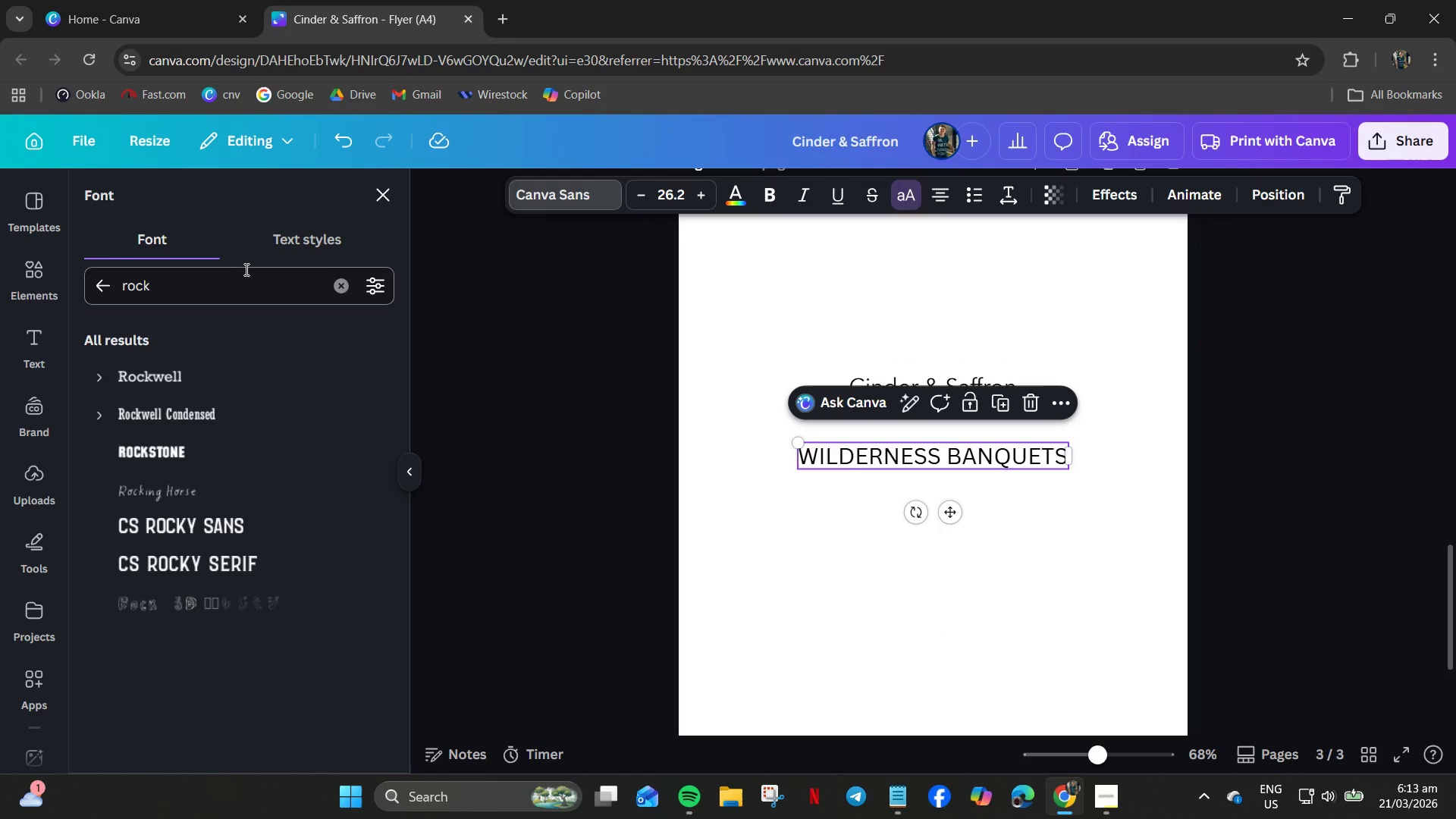 
left_click_drag(start_coordinate=[233, 276], to_coordinate=[81, 267])
 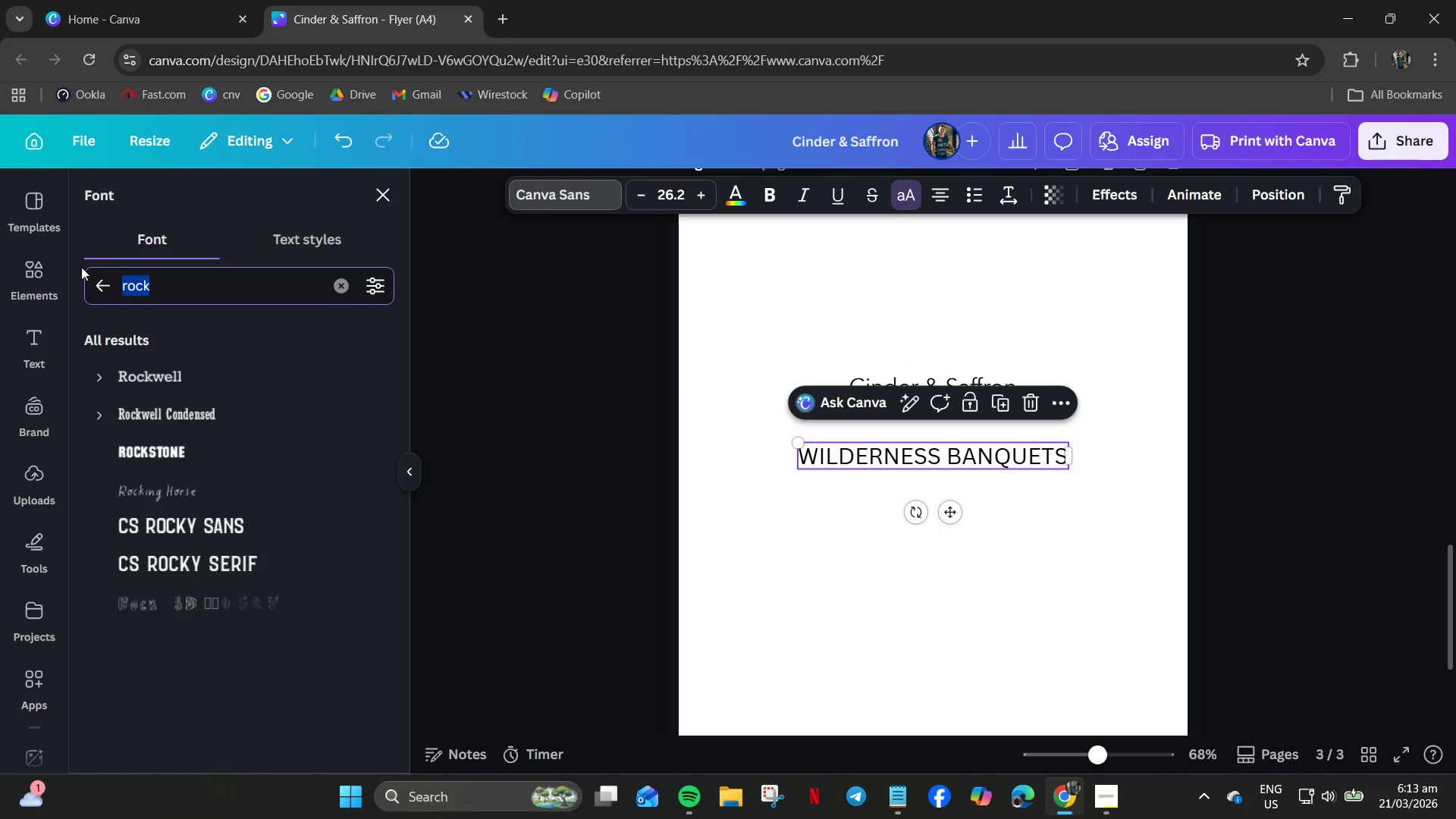 
type(aveni)
 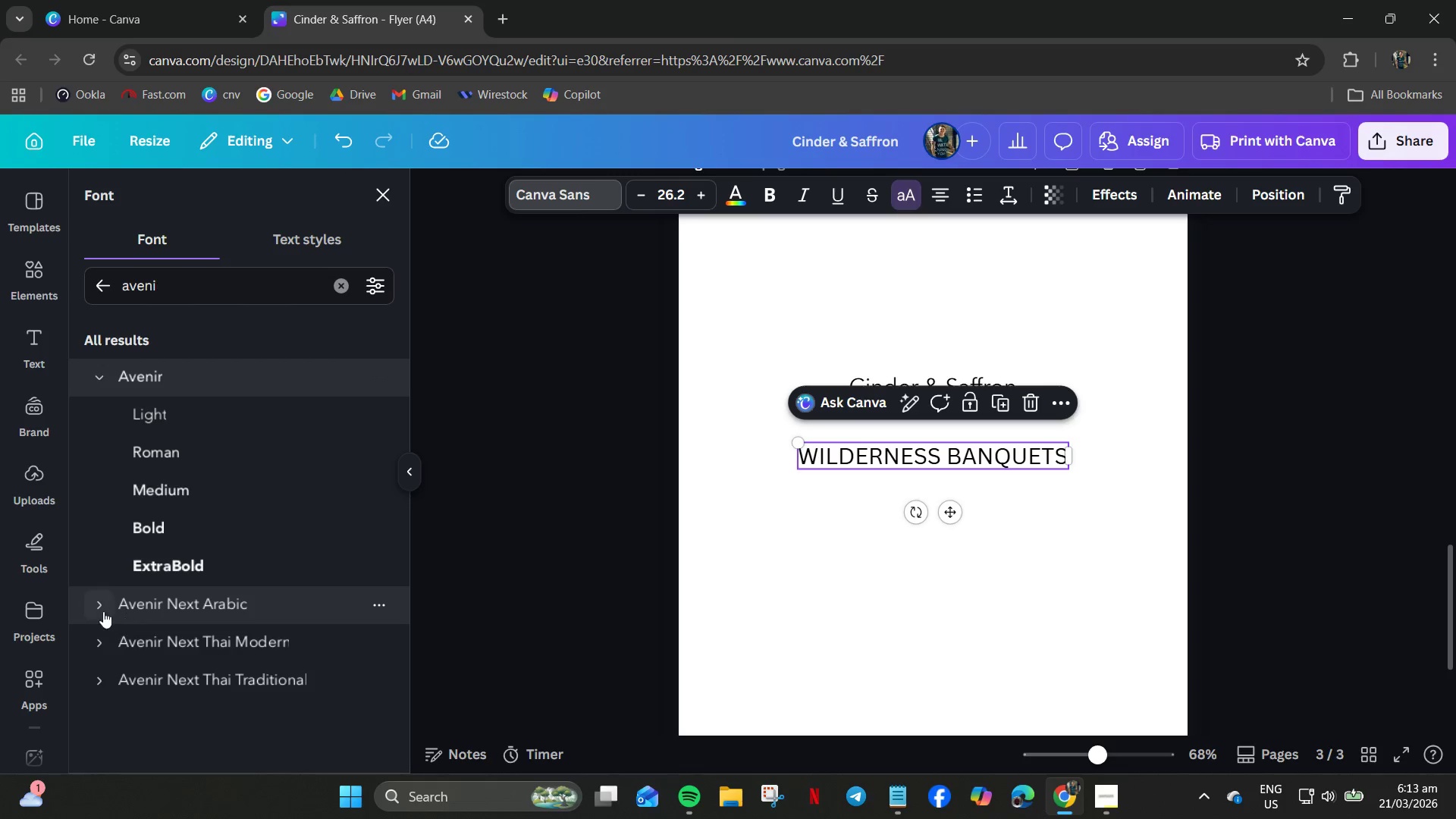 
wait(7.83)
 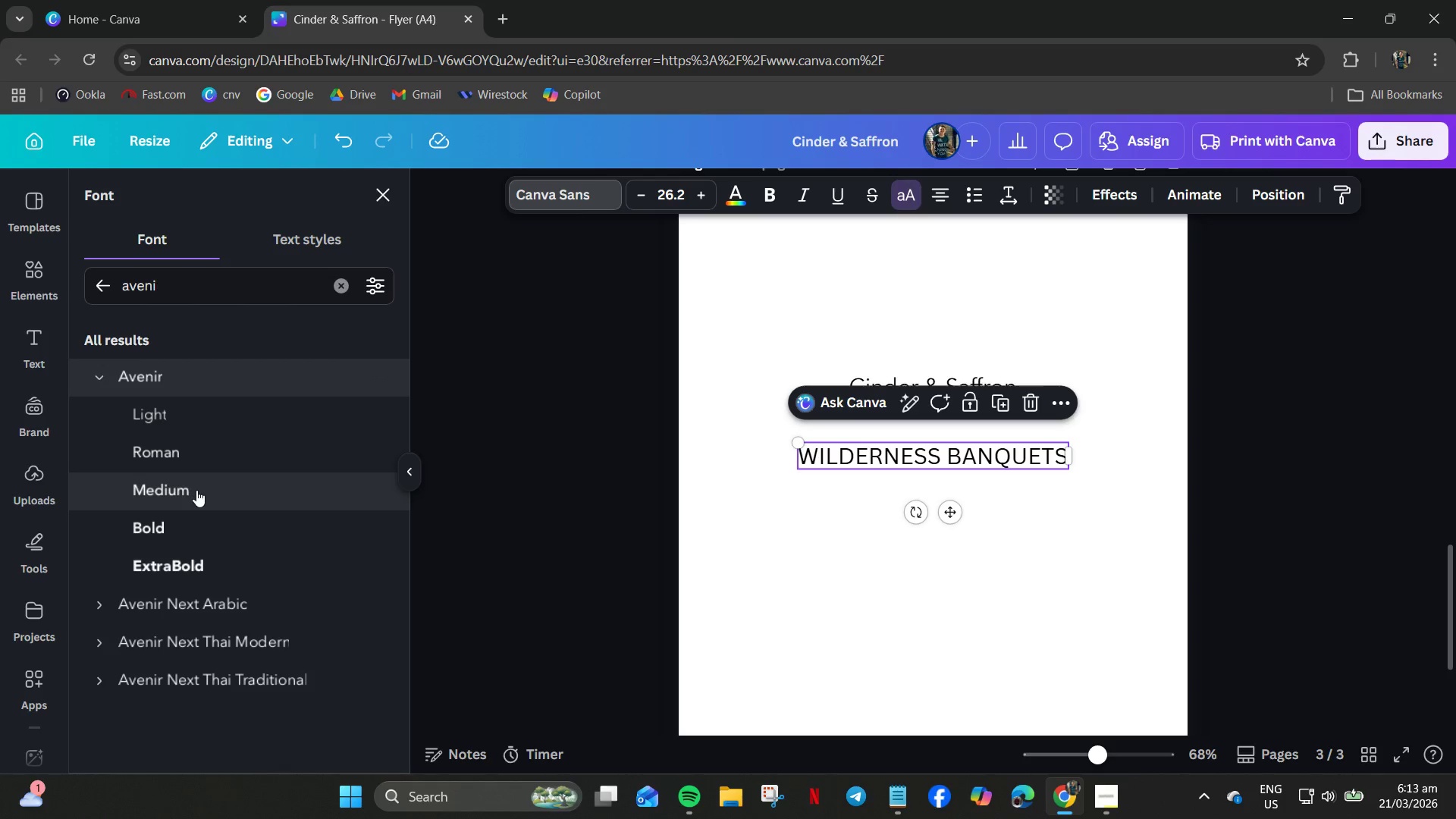 
scroll: coordinate [97, 639], scroll_direction: down, amount: 2.0
 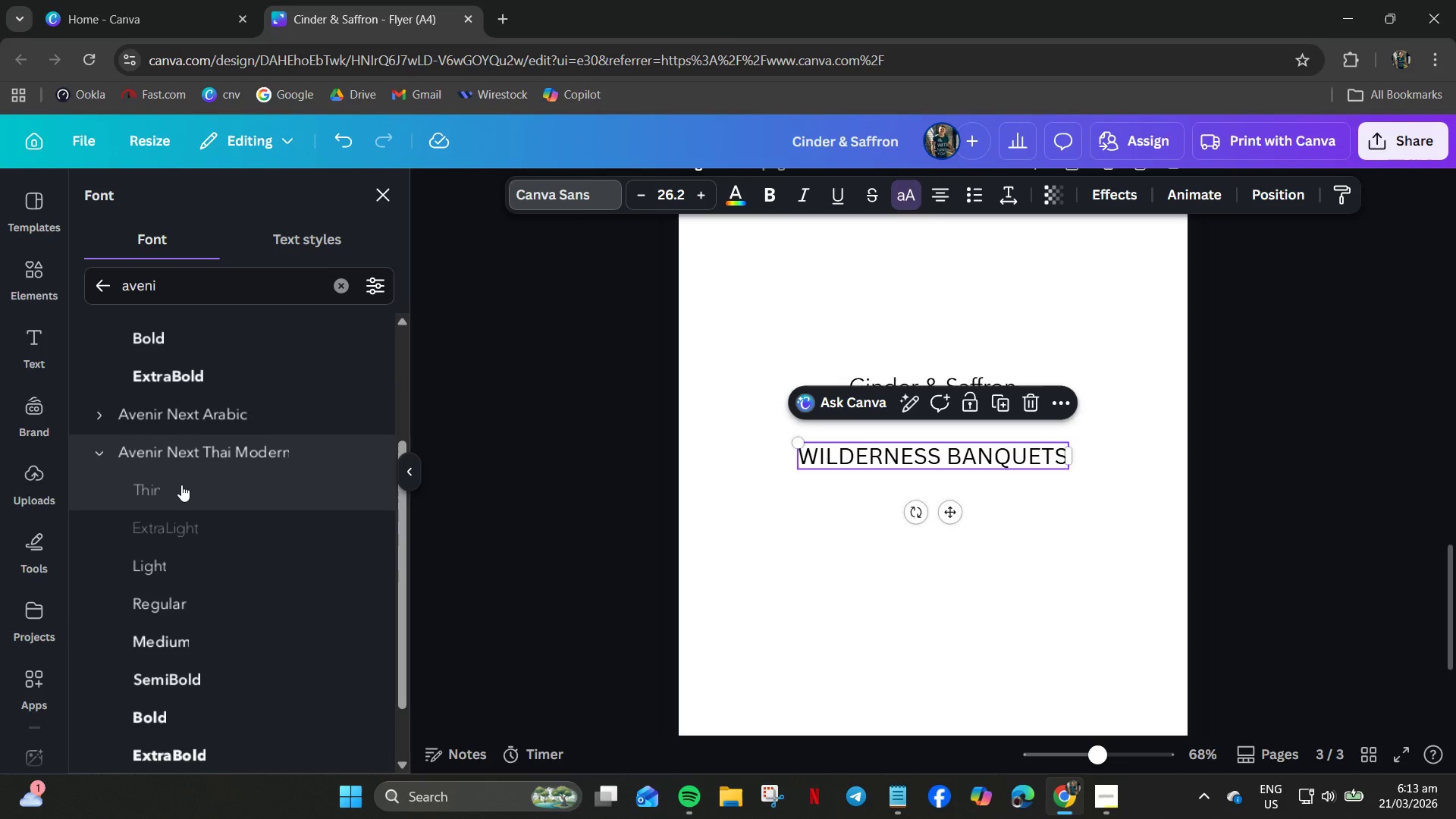 
left_click([181, 492])
 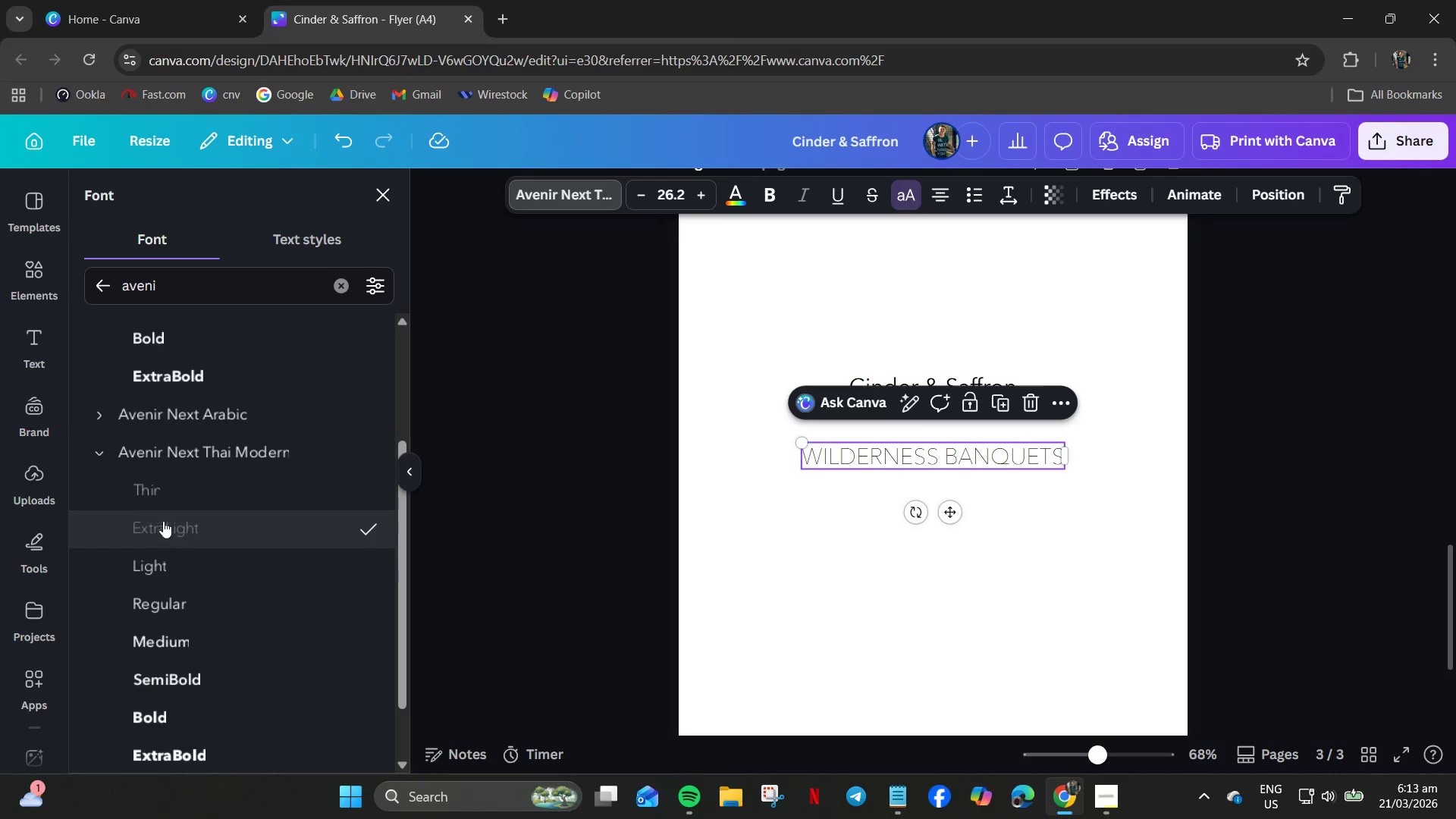 
left_click([169, 556])
 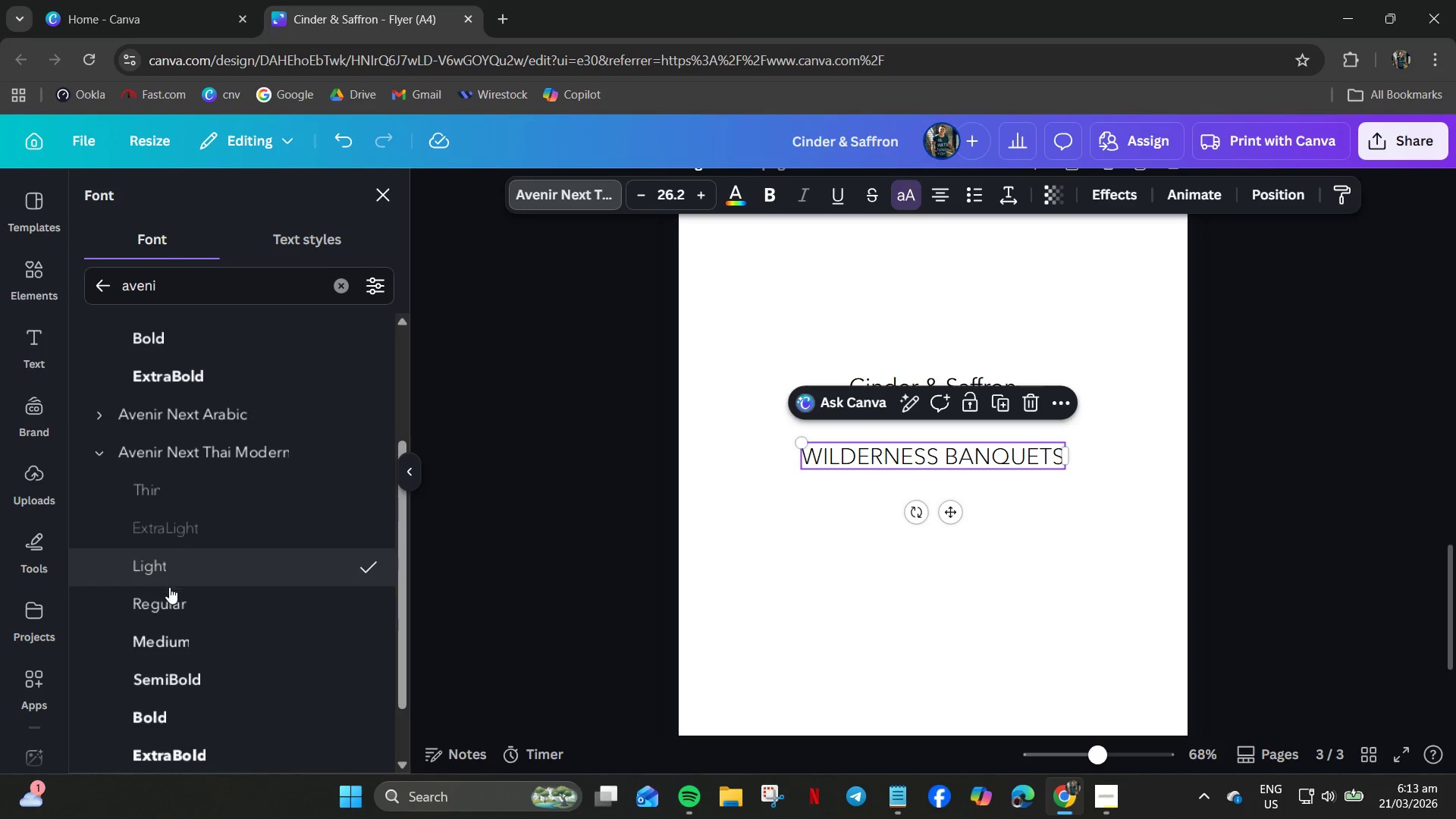 
left_click([169, 606])
 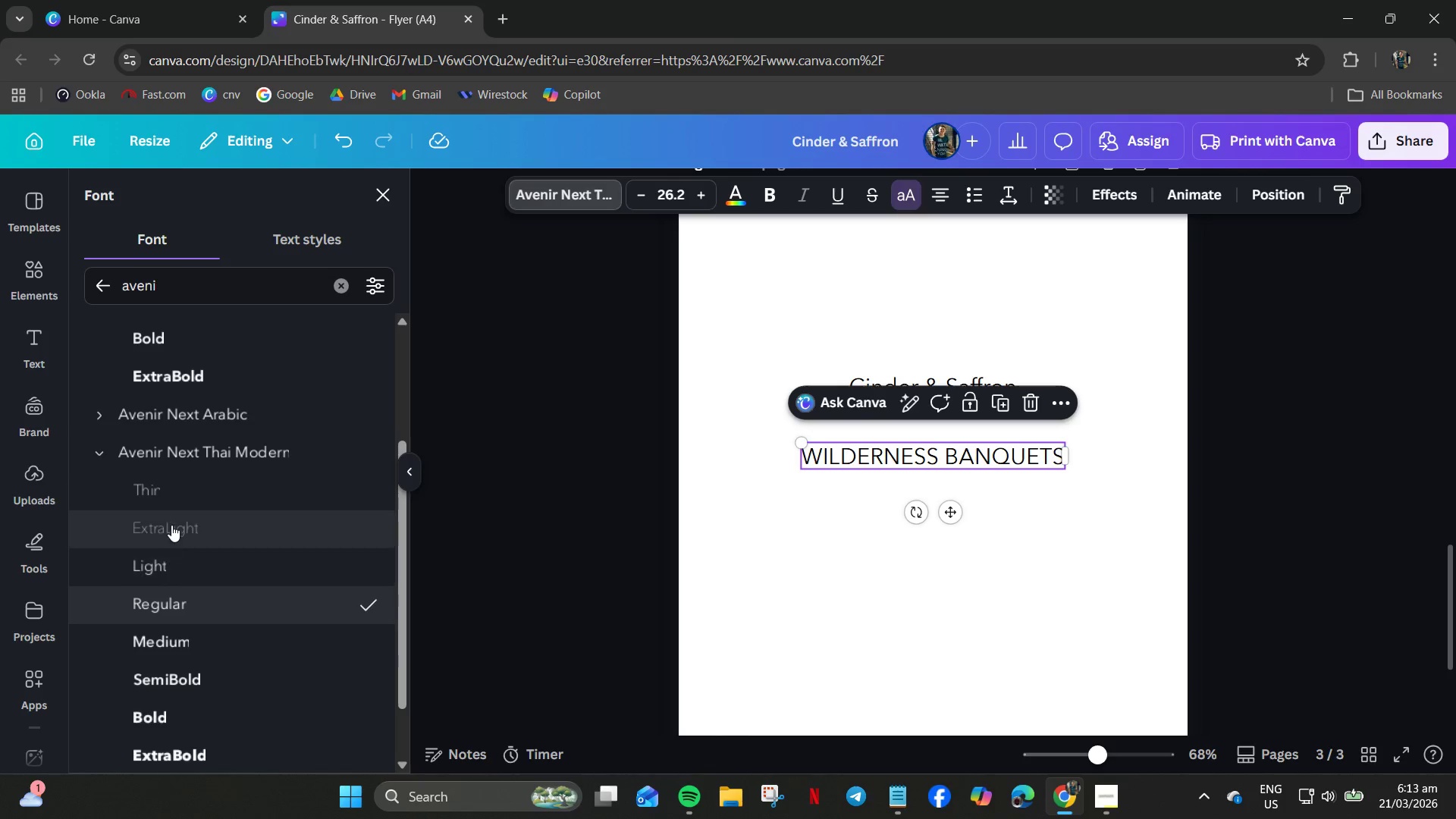 
left_click([166, 495])
 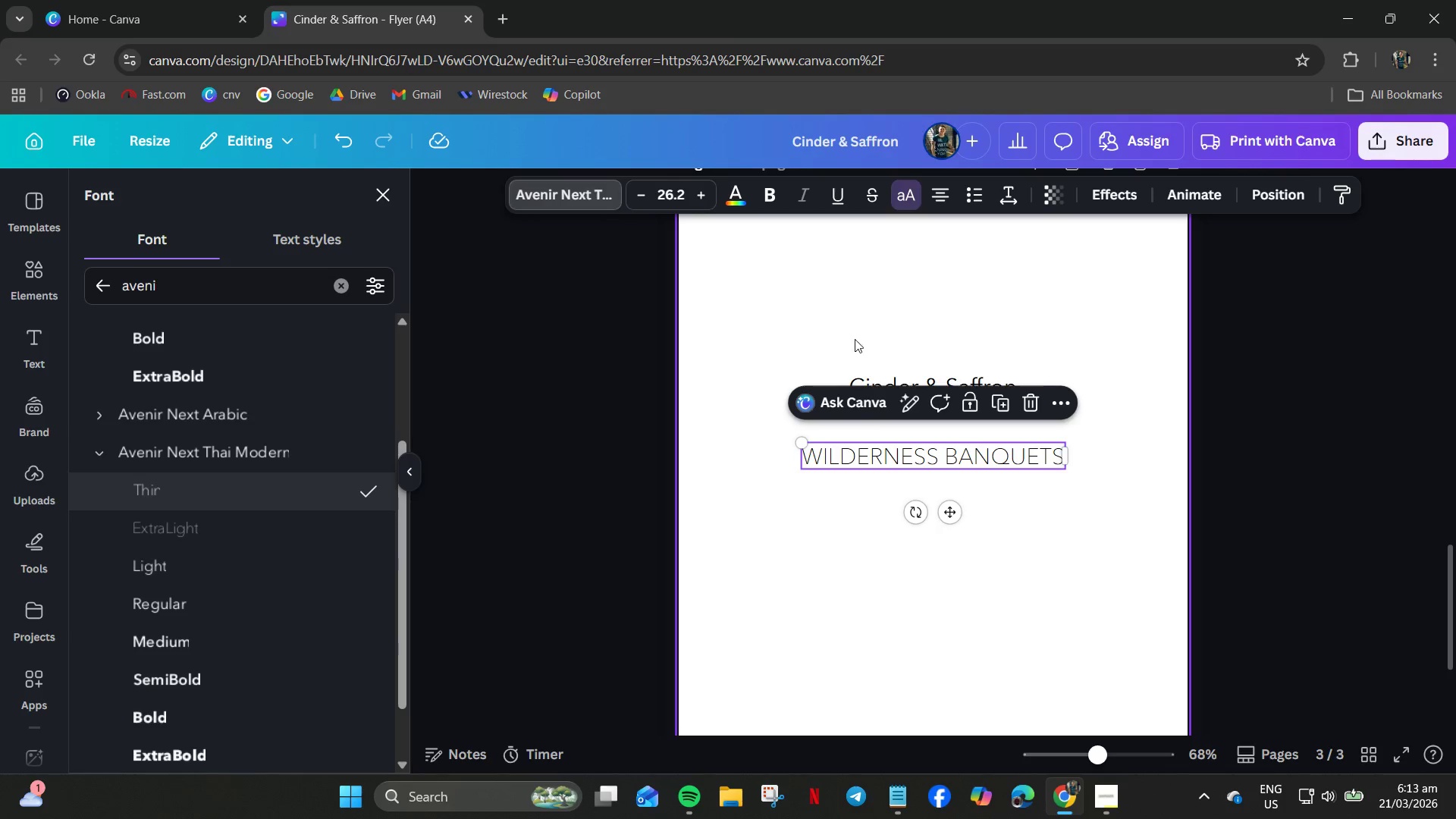 
left_click([924, 375])
 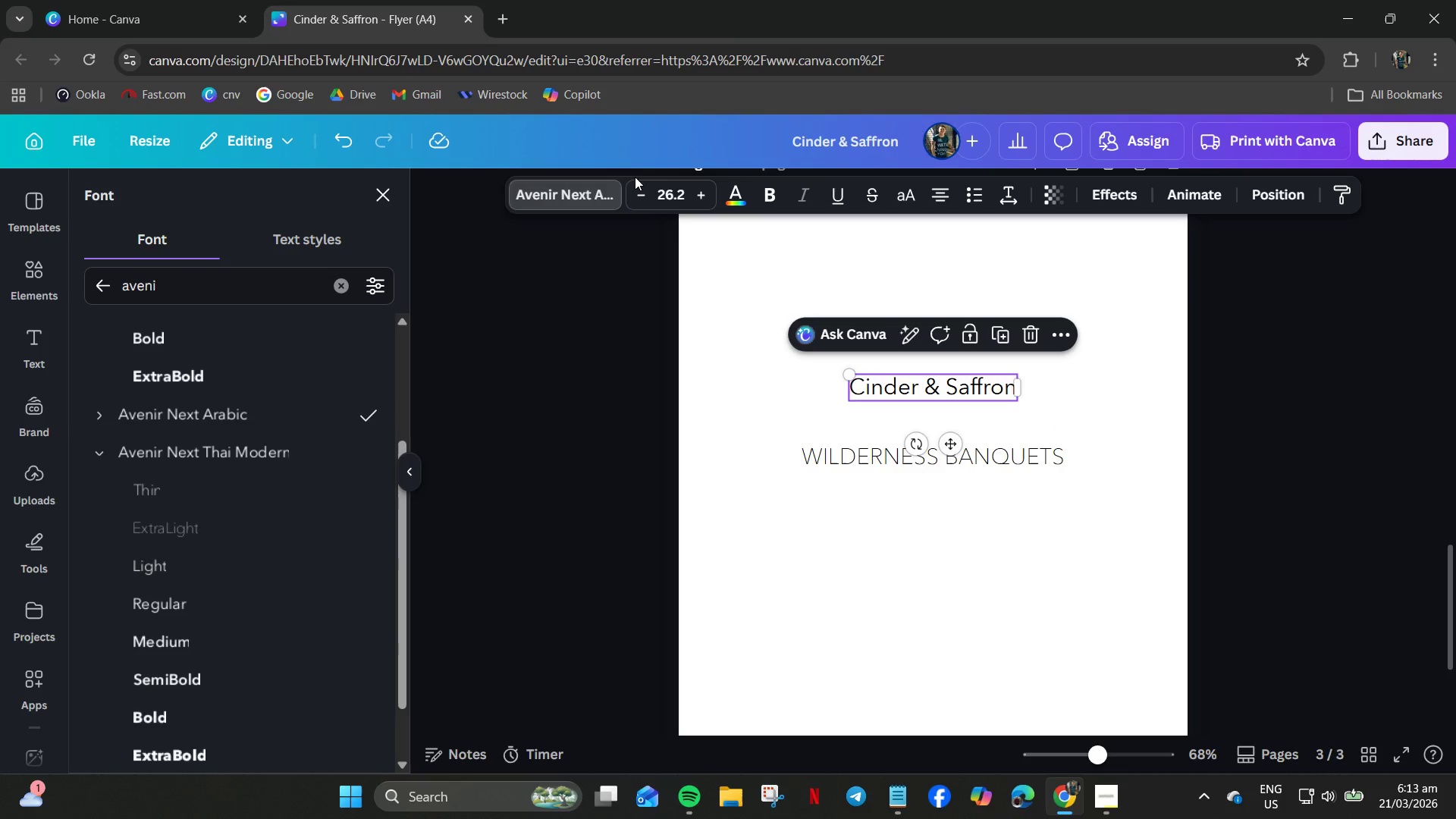 
left_click([689, 189])
 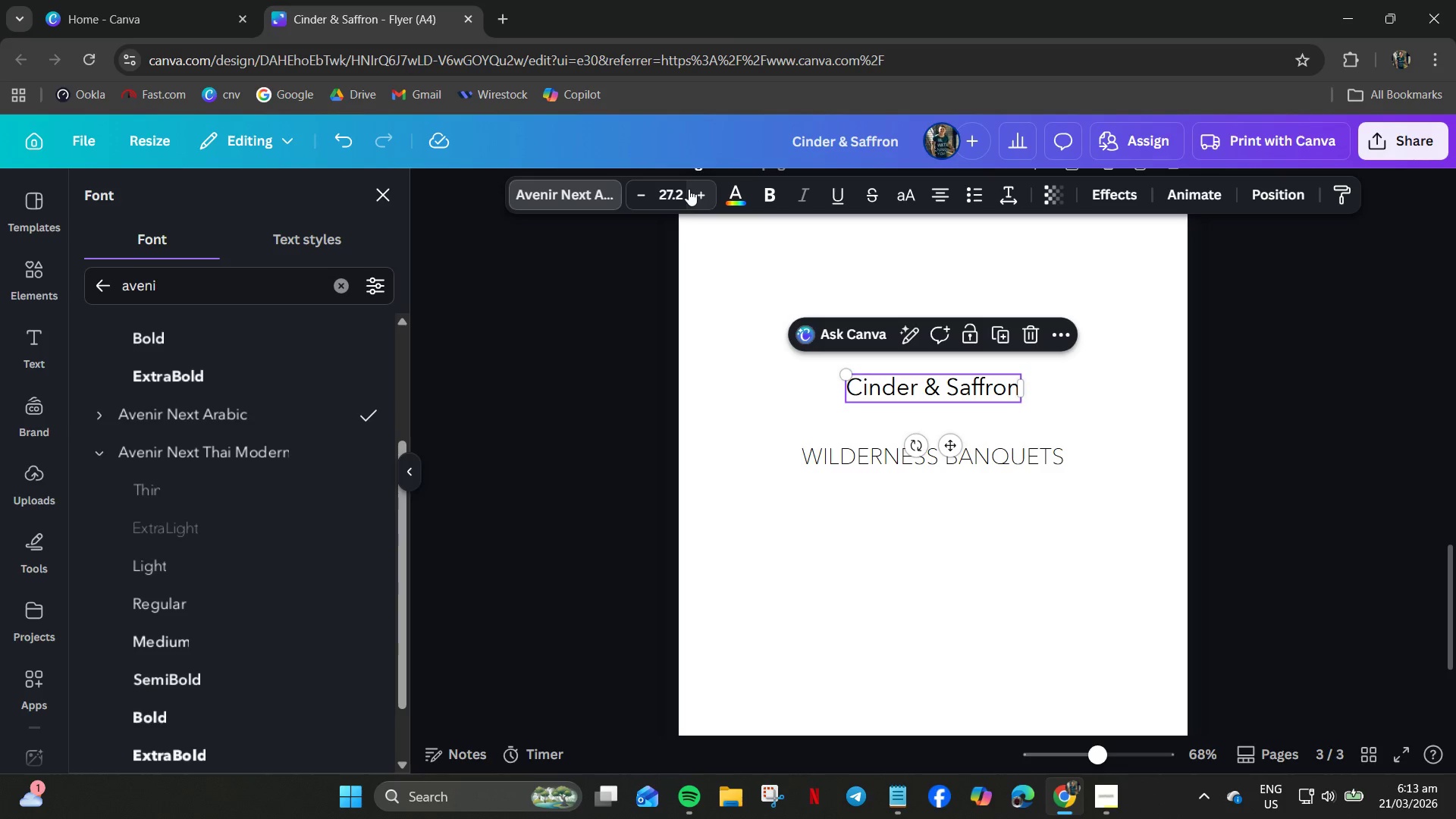 
left_click([680, 193])
 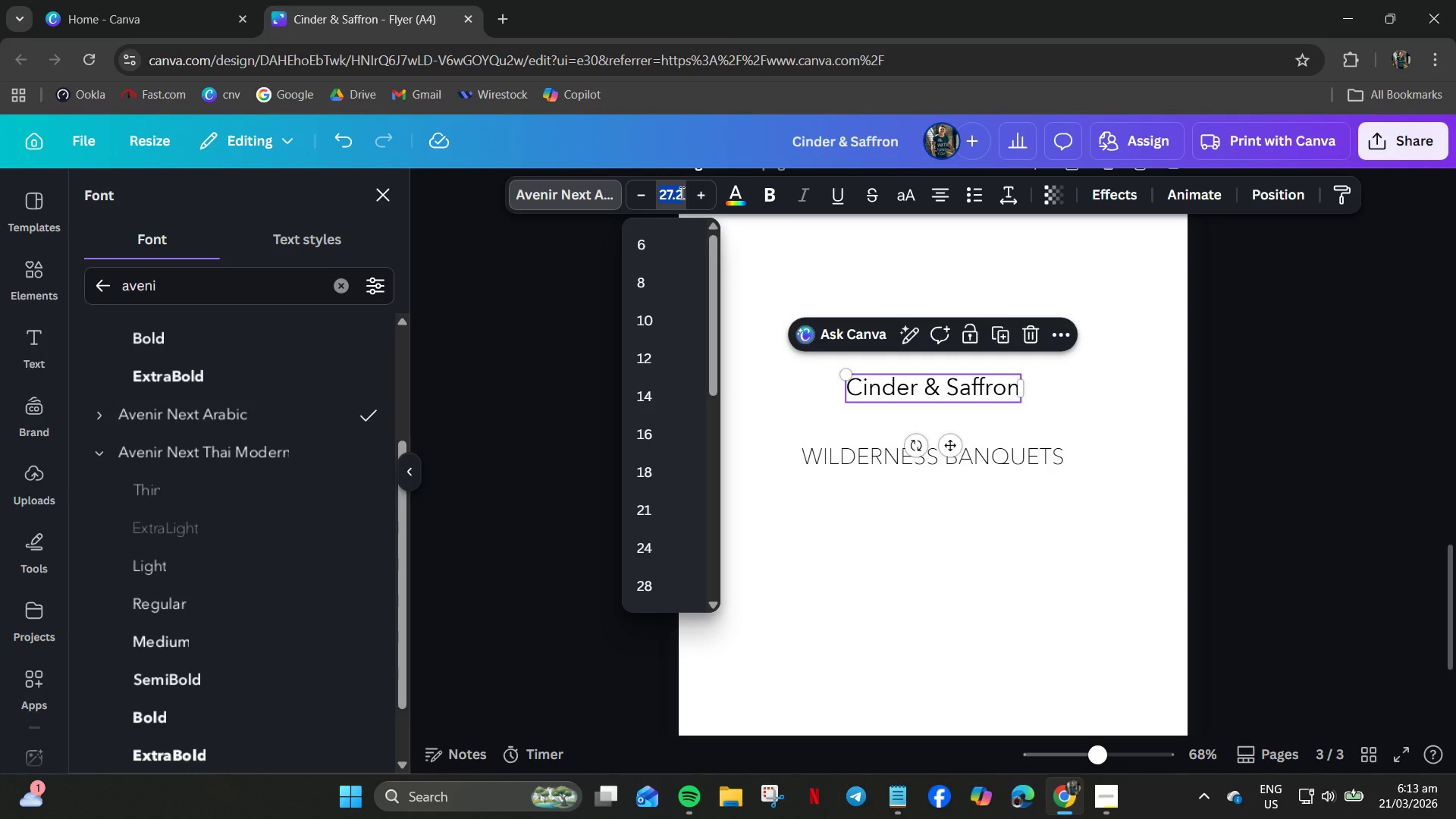 
key(Numpad5)
 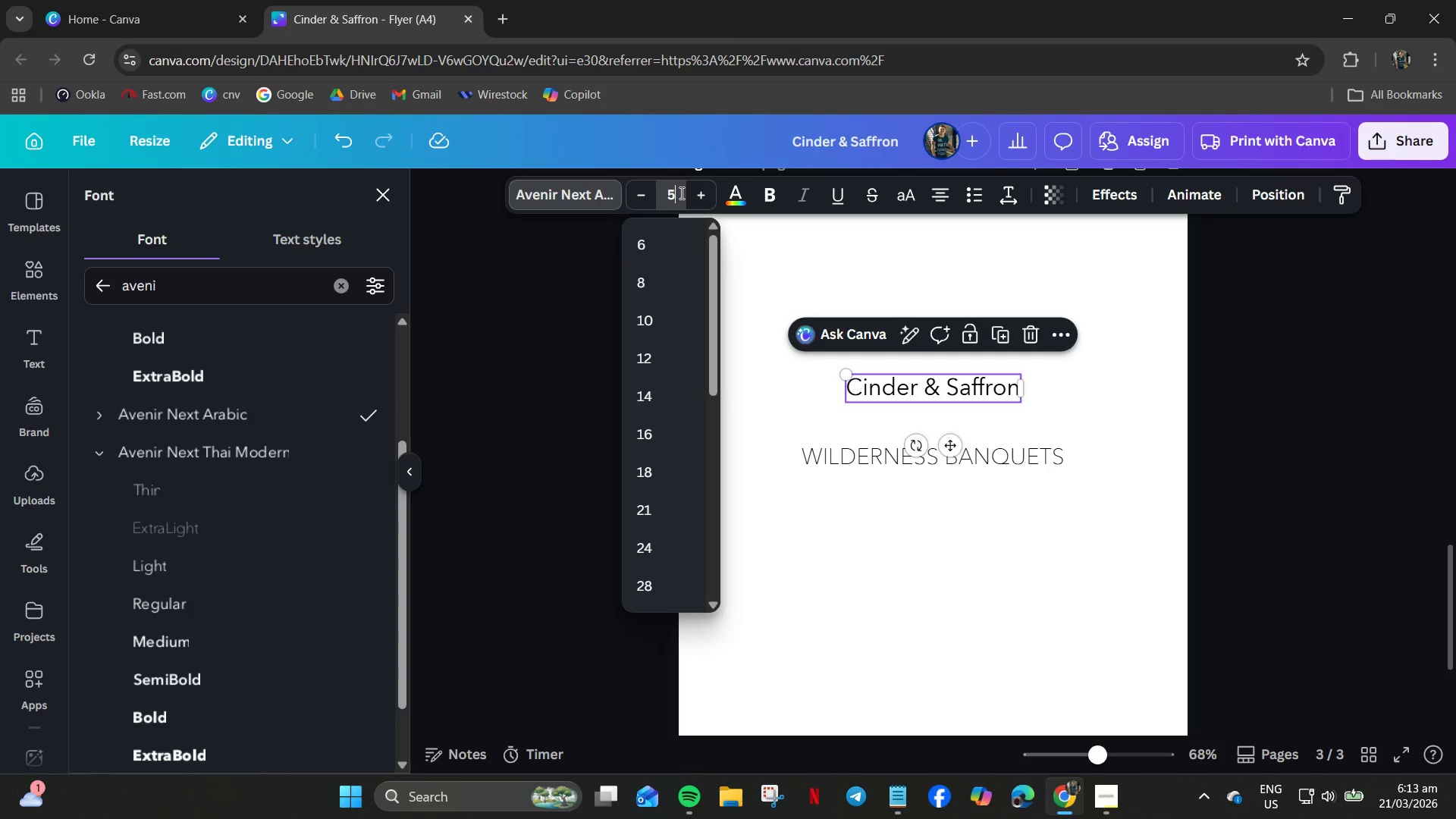 
key(Numpad0)
 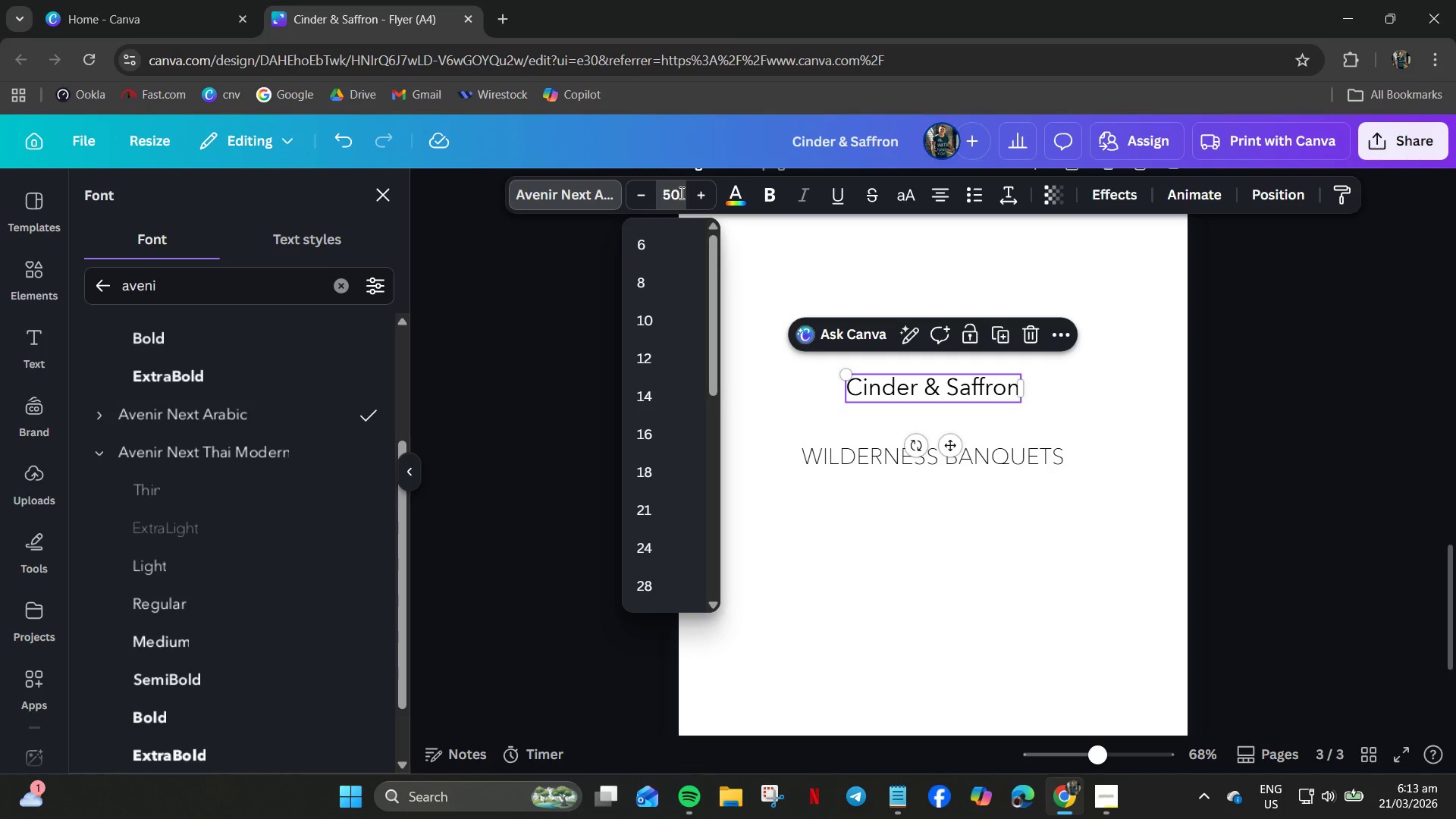 
key(NumpadEnter)
 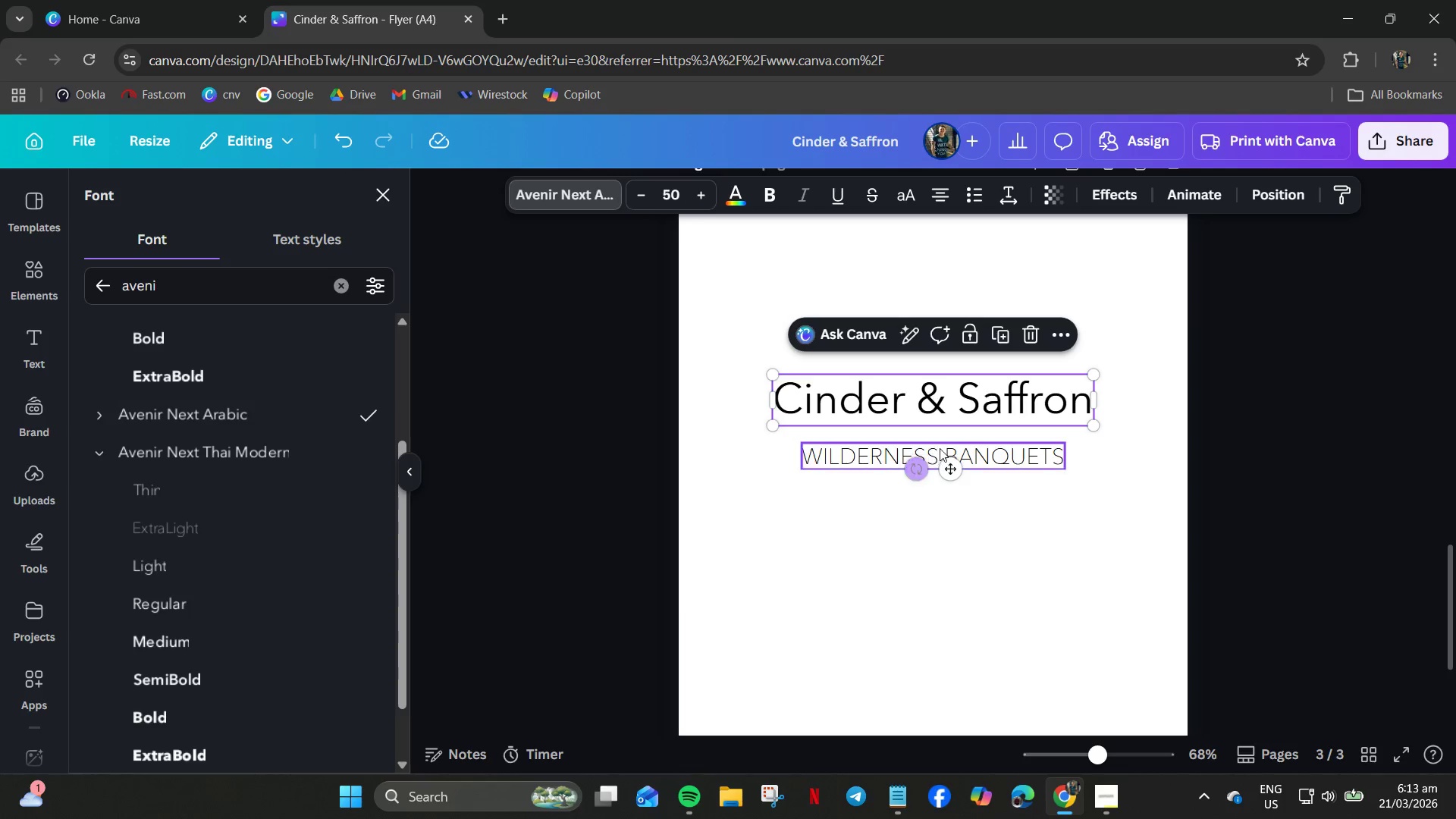 
left_click([873, 461])
 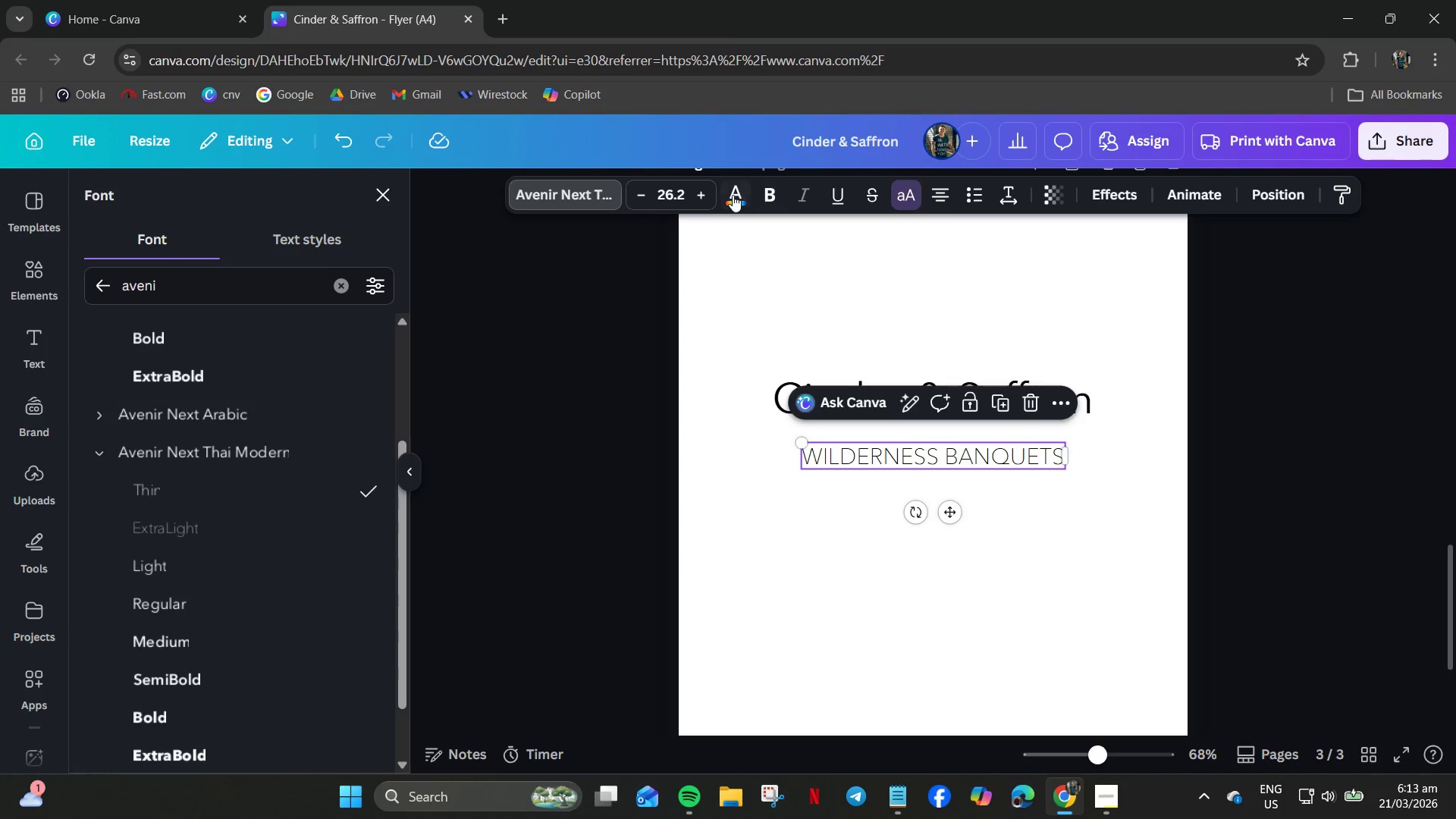 
left_click([708, 193])
 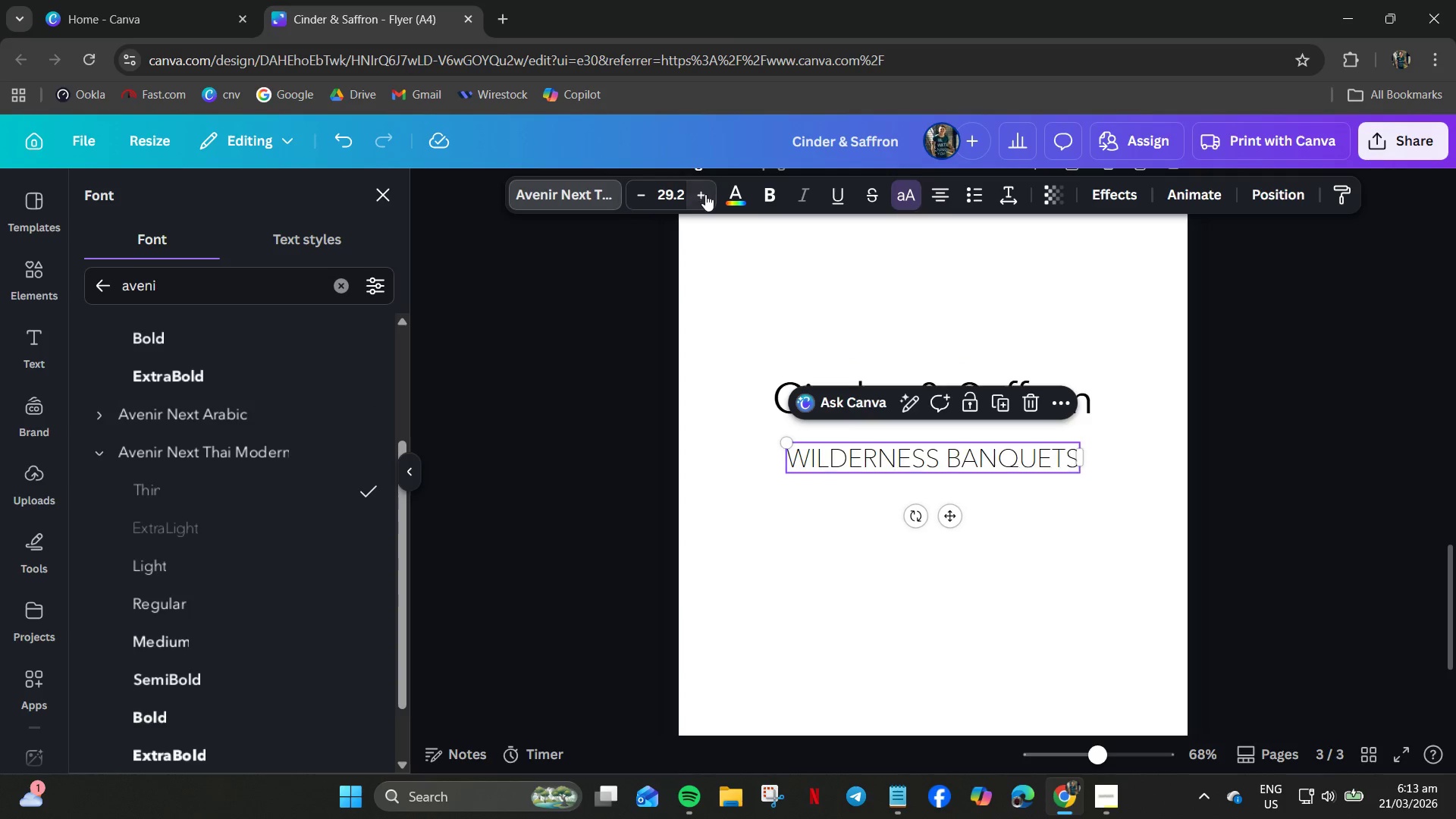 
triple_click([705, 194])
 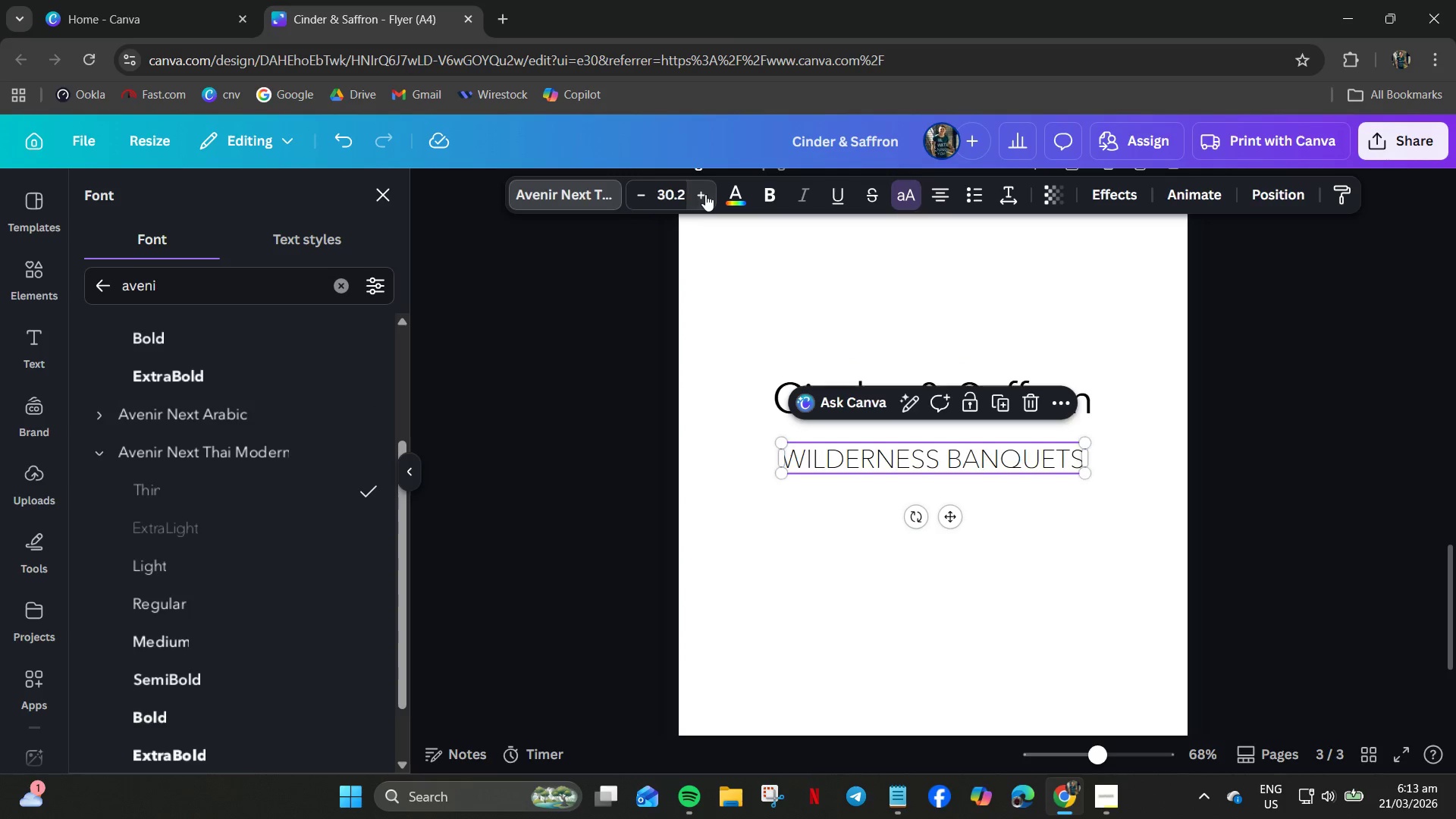 
triple_click([705, 194])
 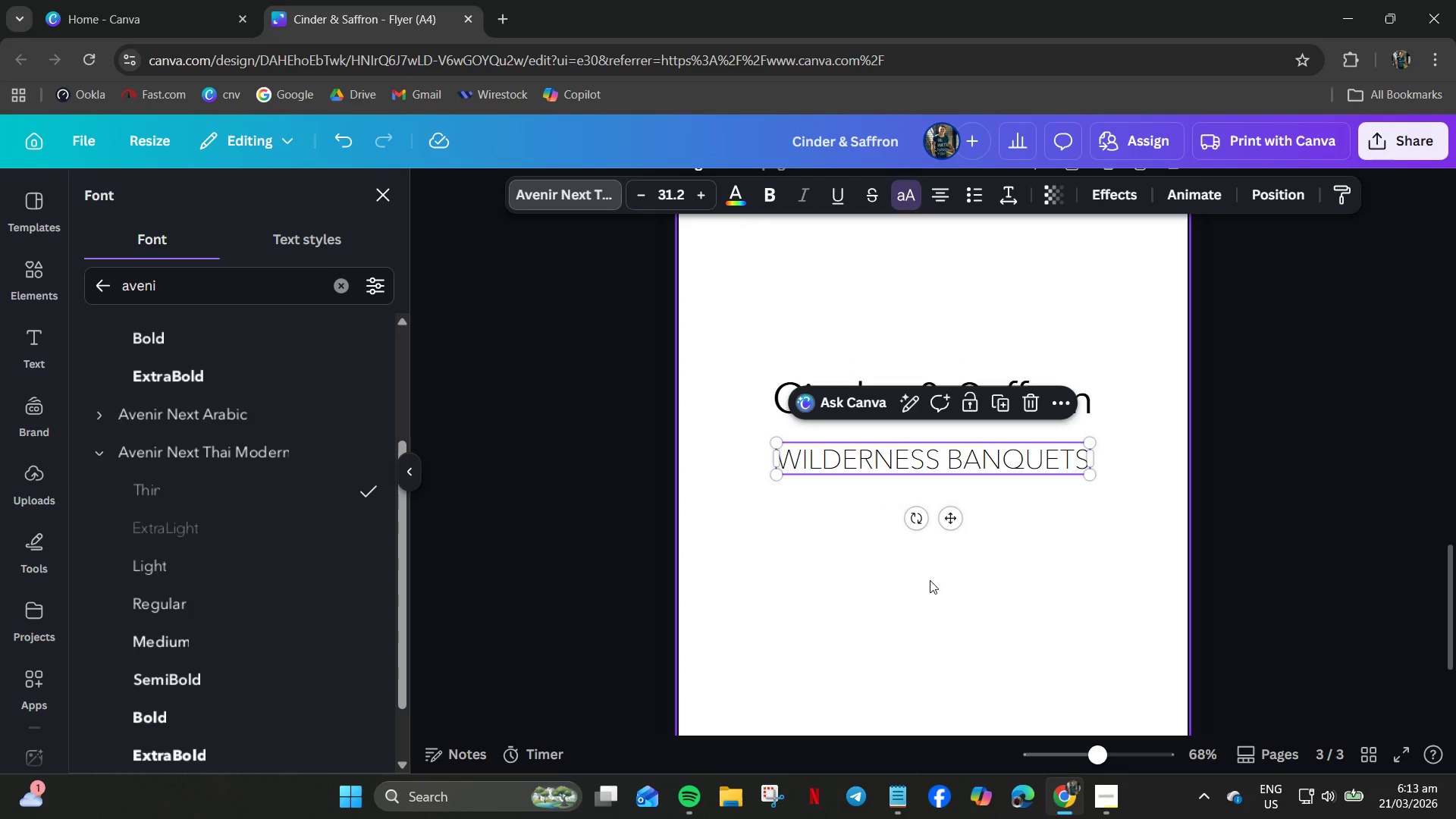 
left_click([891, 631])
 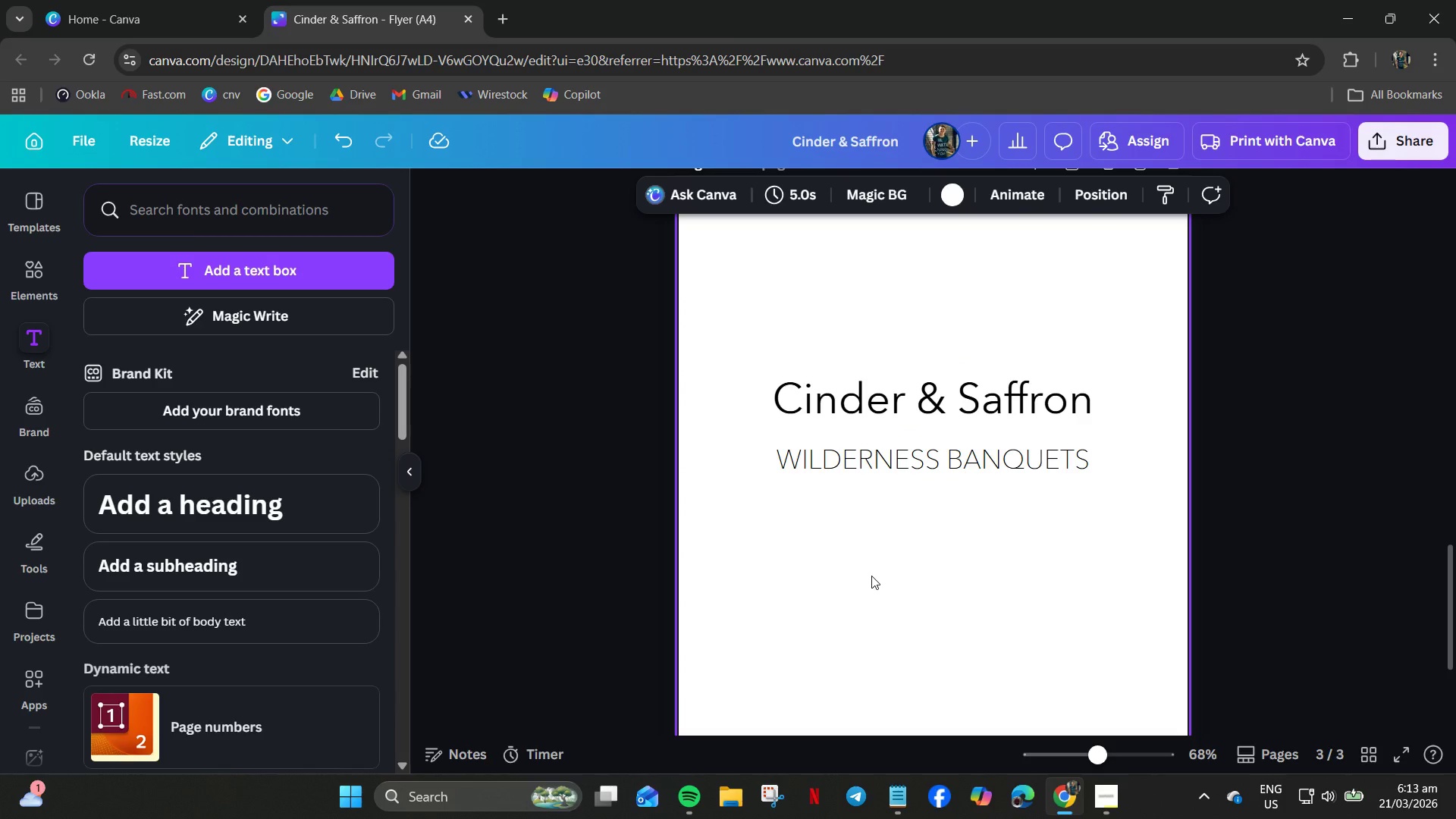 
scroll: coordinate [873, 576], scroll_direction: up, amount: 16.0
 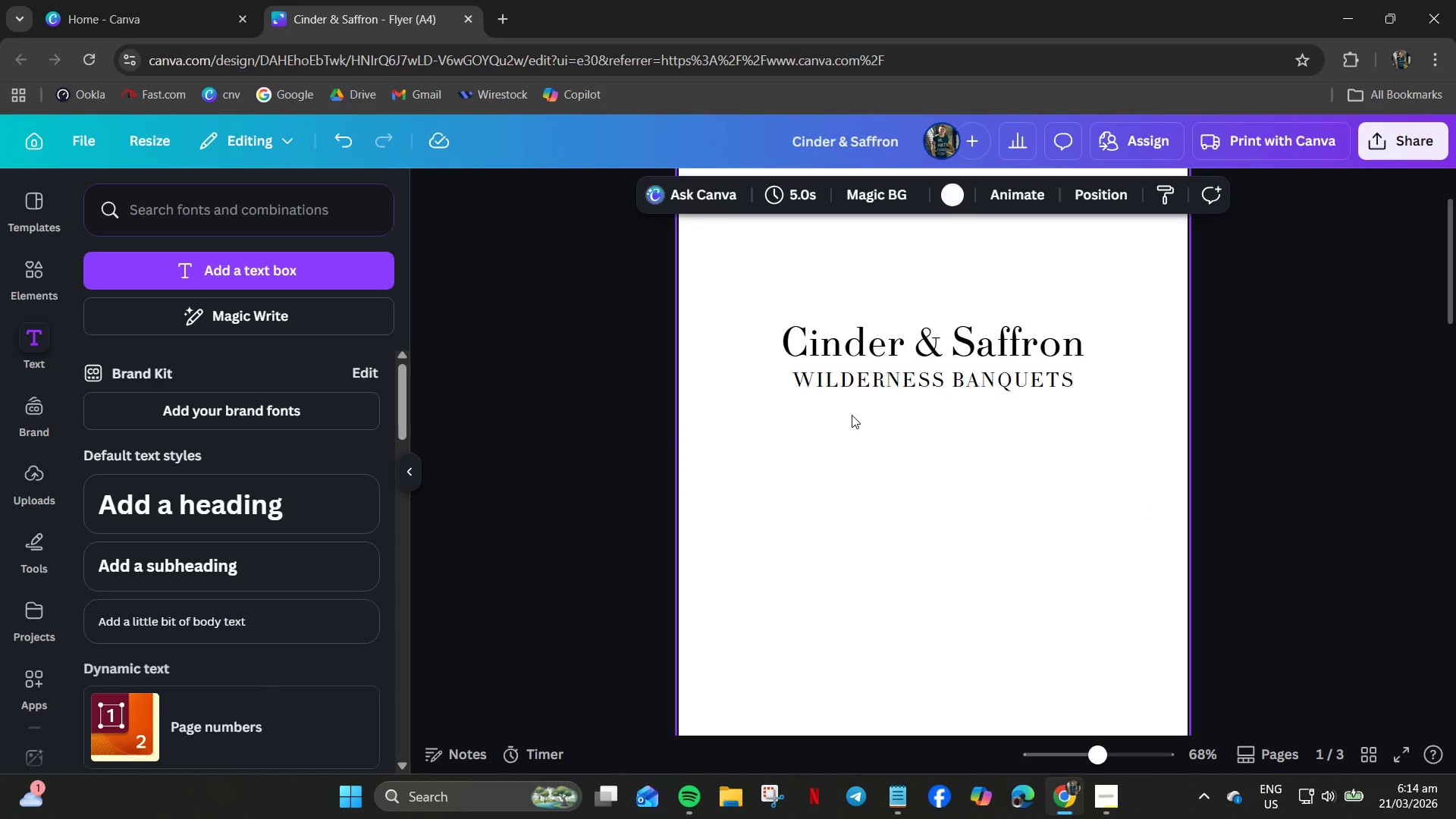 
left_click([848, 383])
 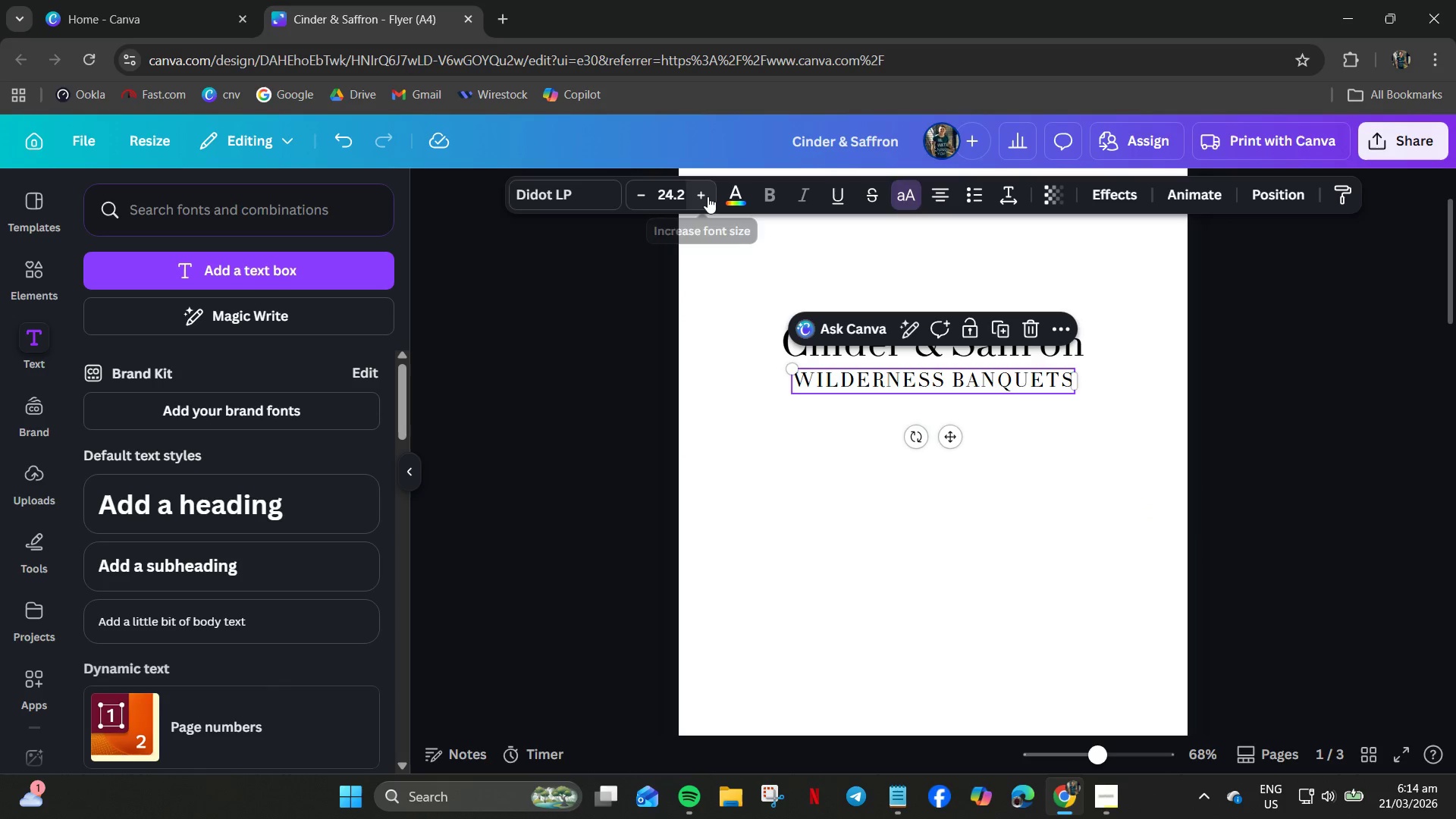 
double_click([706, 196])
 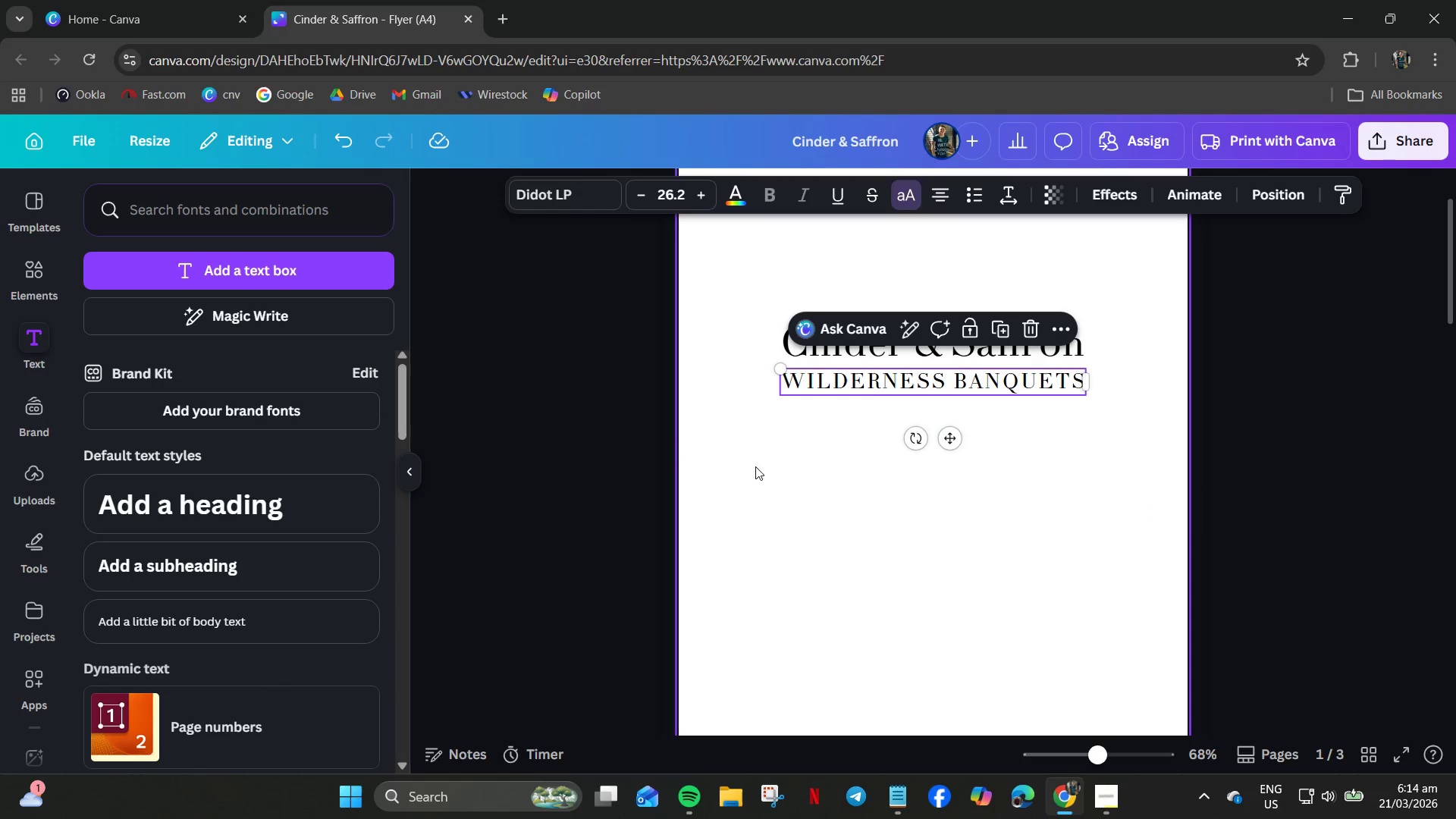 
left_click([774, 503])
 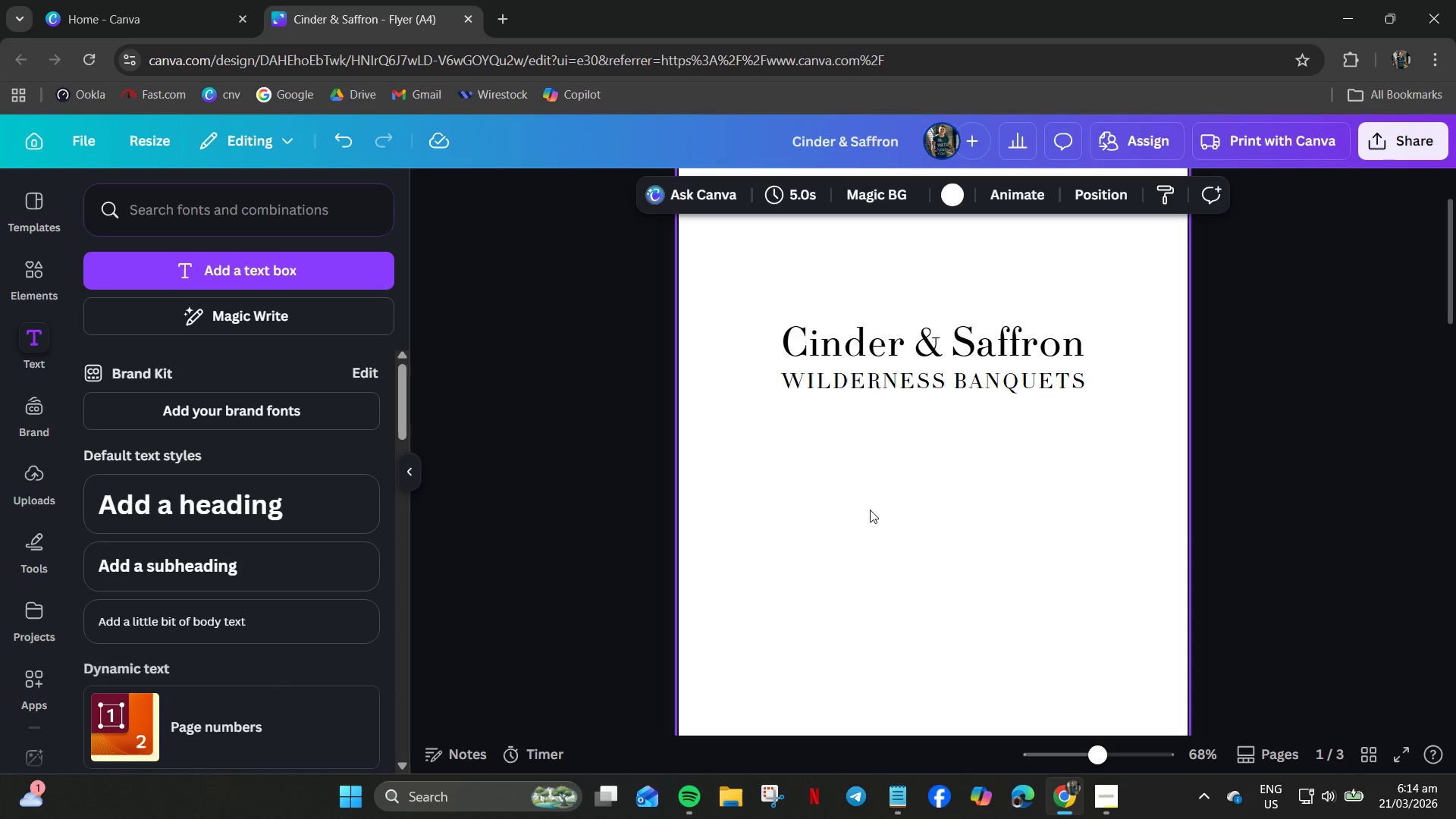 
scroll: coordinate [870, 510], scroll_direction: up, amount: 1.0
 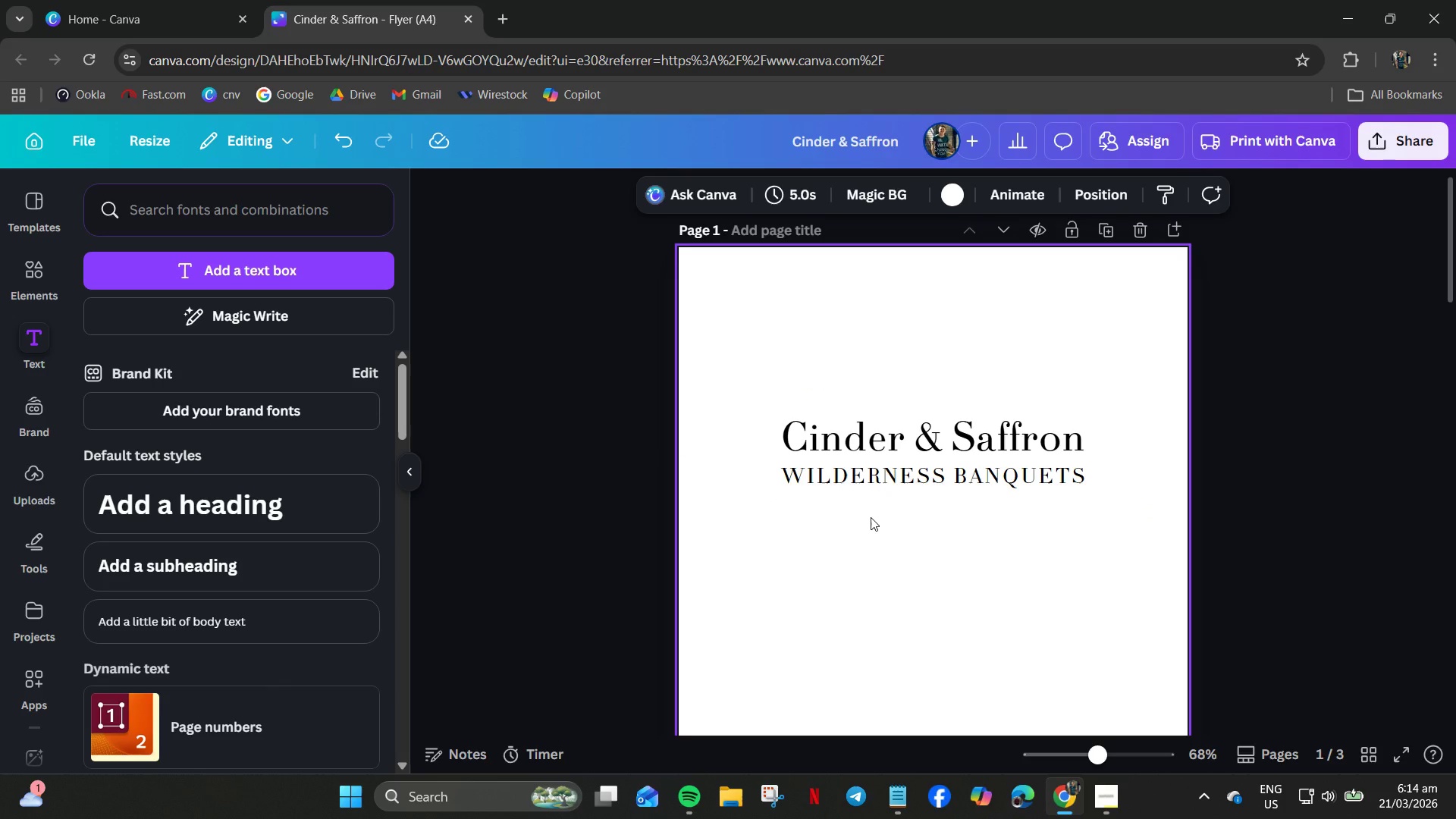 
scroll: coordinate [871, 517], scroll_direction: down, amount: 2.0
 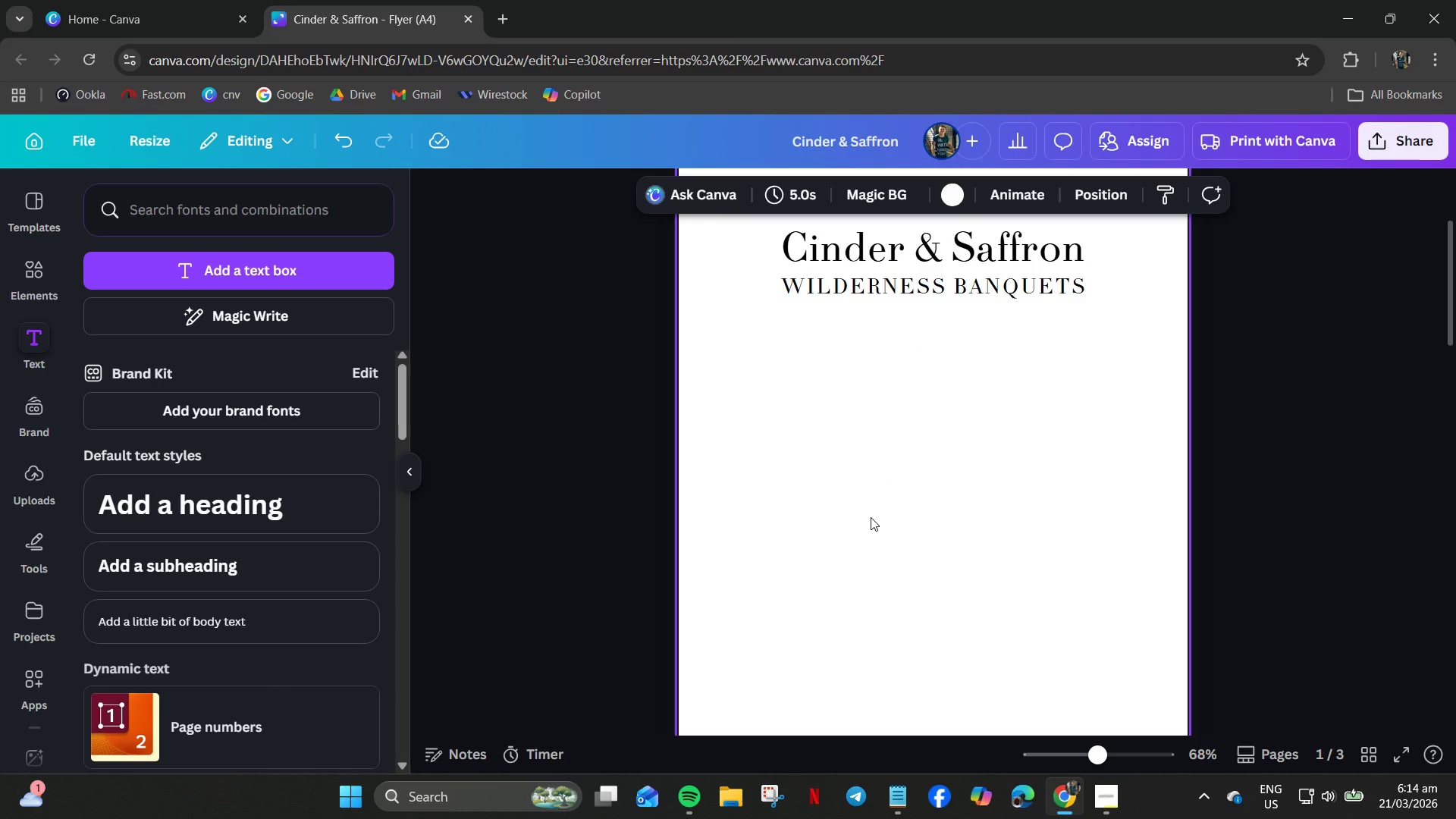 
scroll: coordinate [871, 517], scroll_direction: up, amount: 1.0
 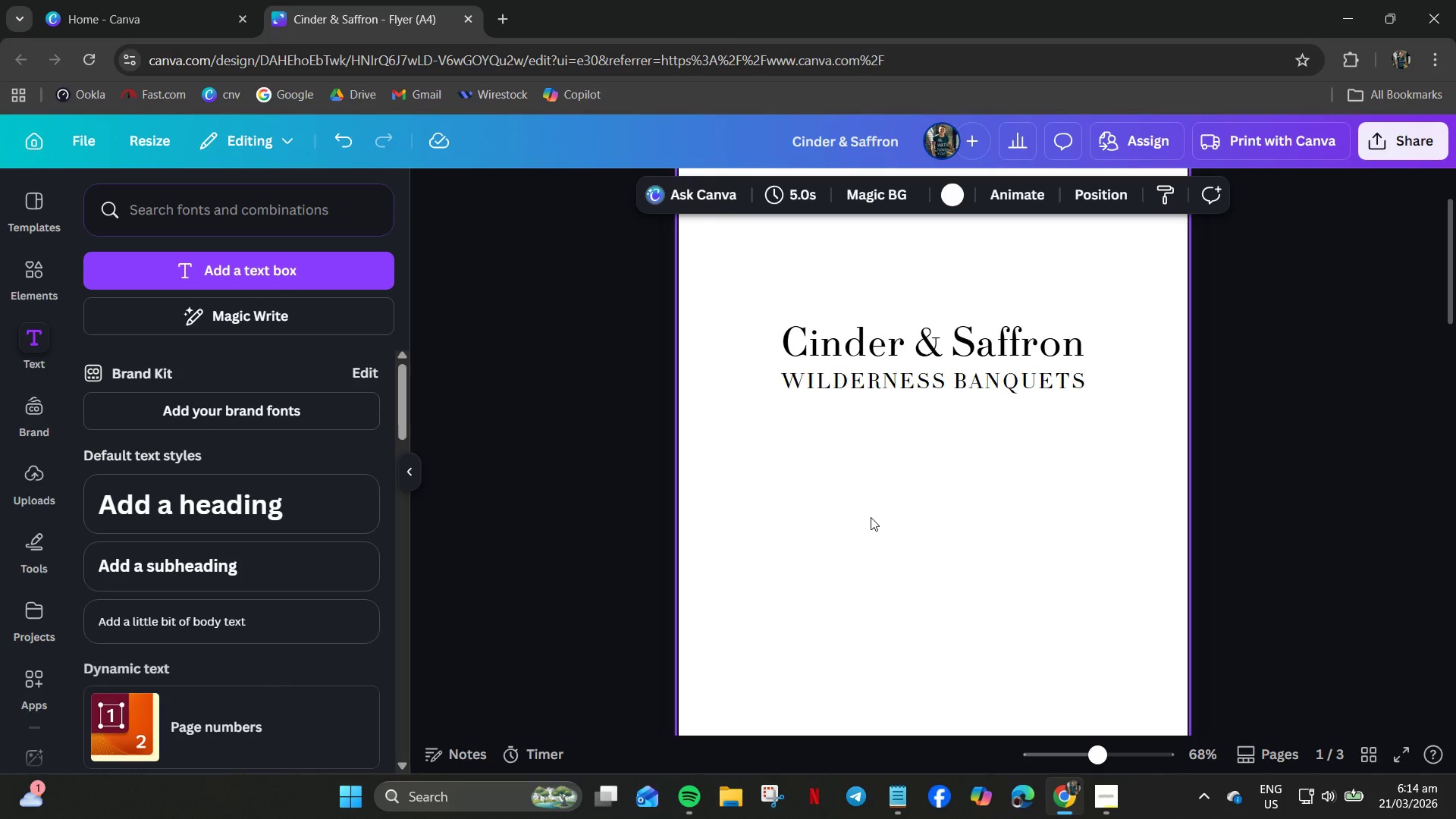 
scroll: coordinate [871, 517], scroll_direction: down, amount: 1.0
 